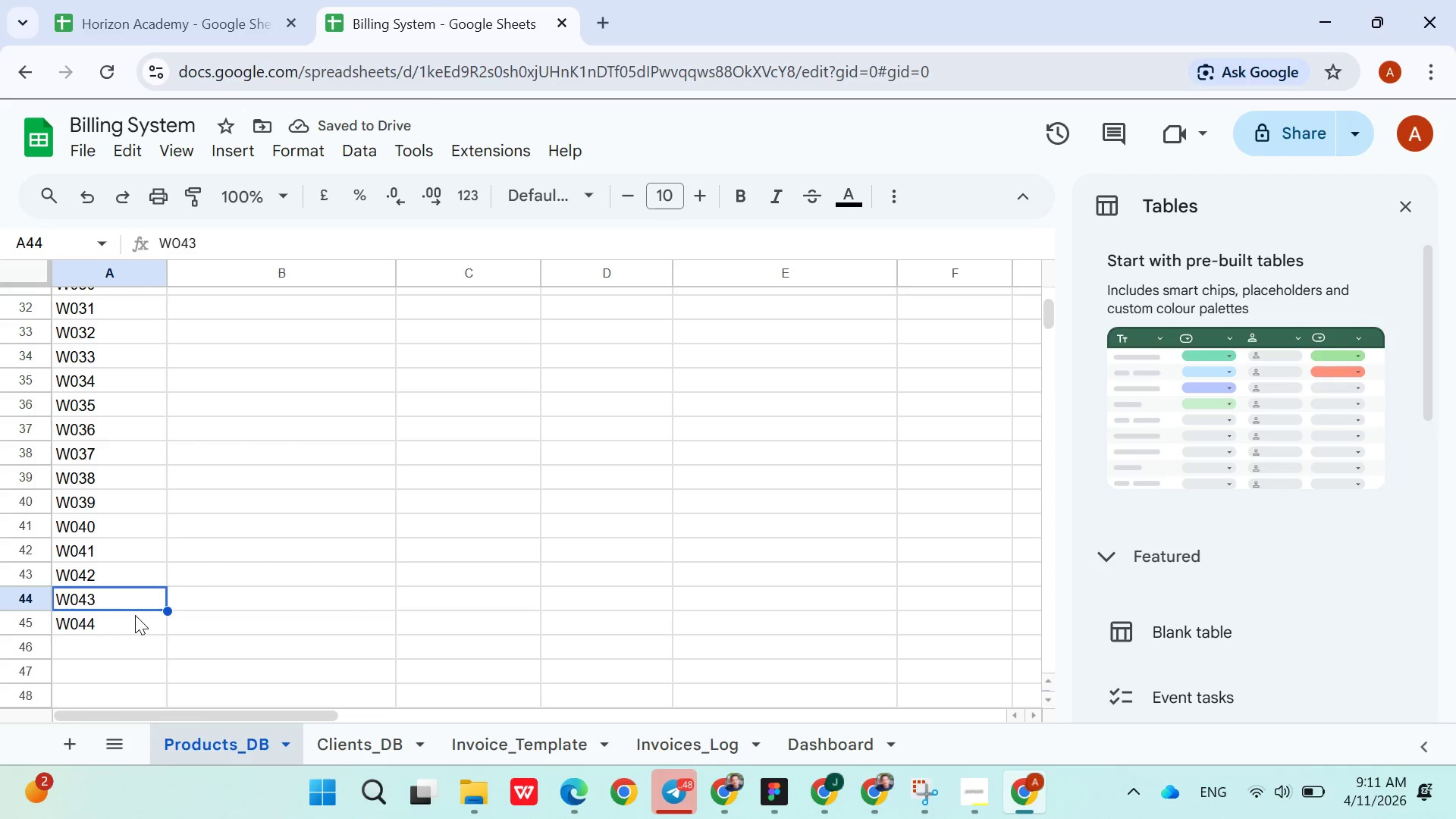 
left_click([135, 615])
 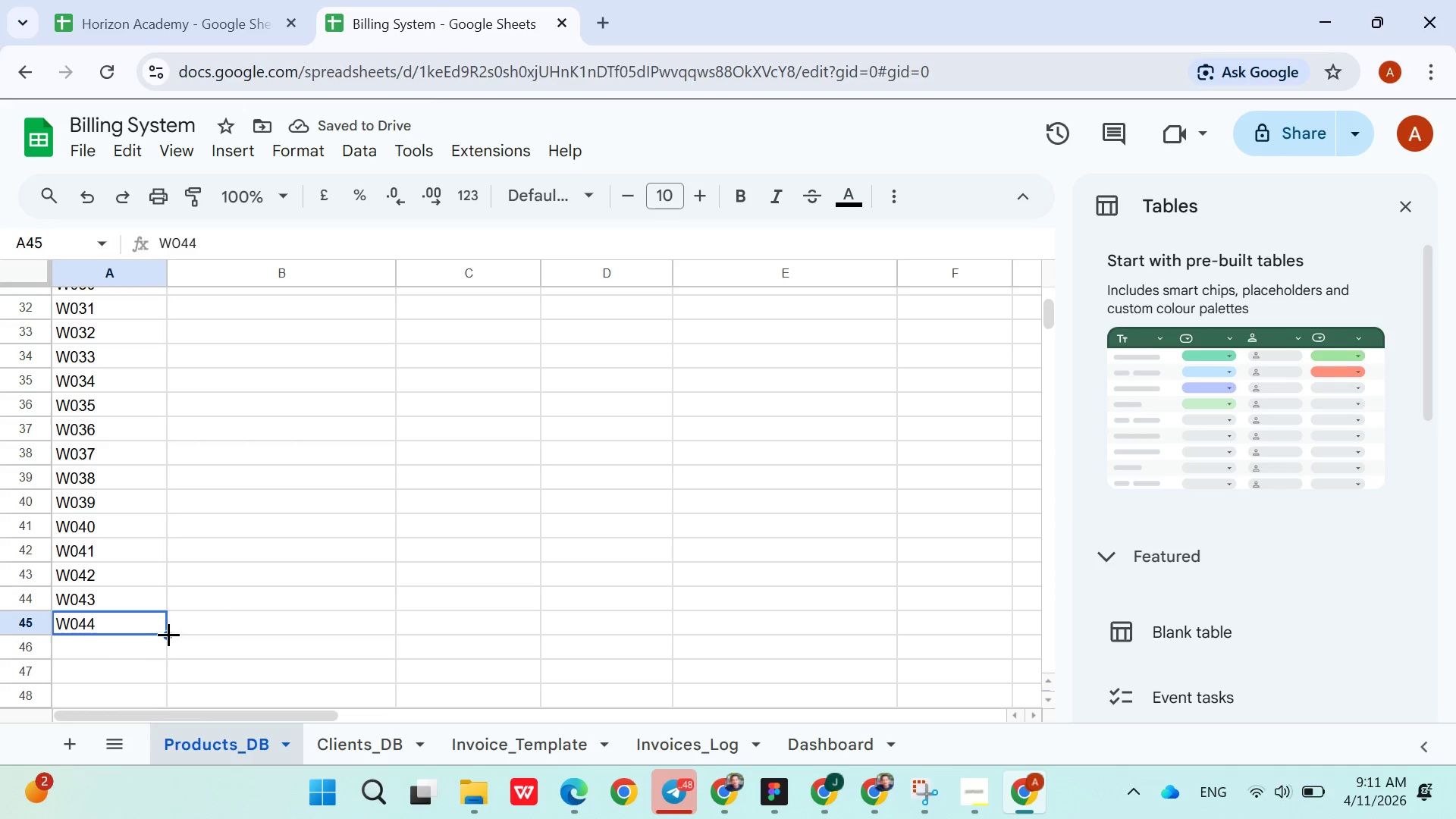 
left_click_drag(start_coordinate=[168, 633], to_coordinate=[168, 650])
 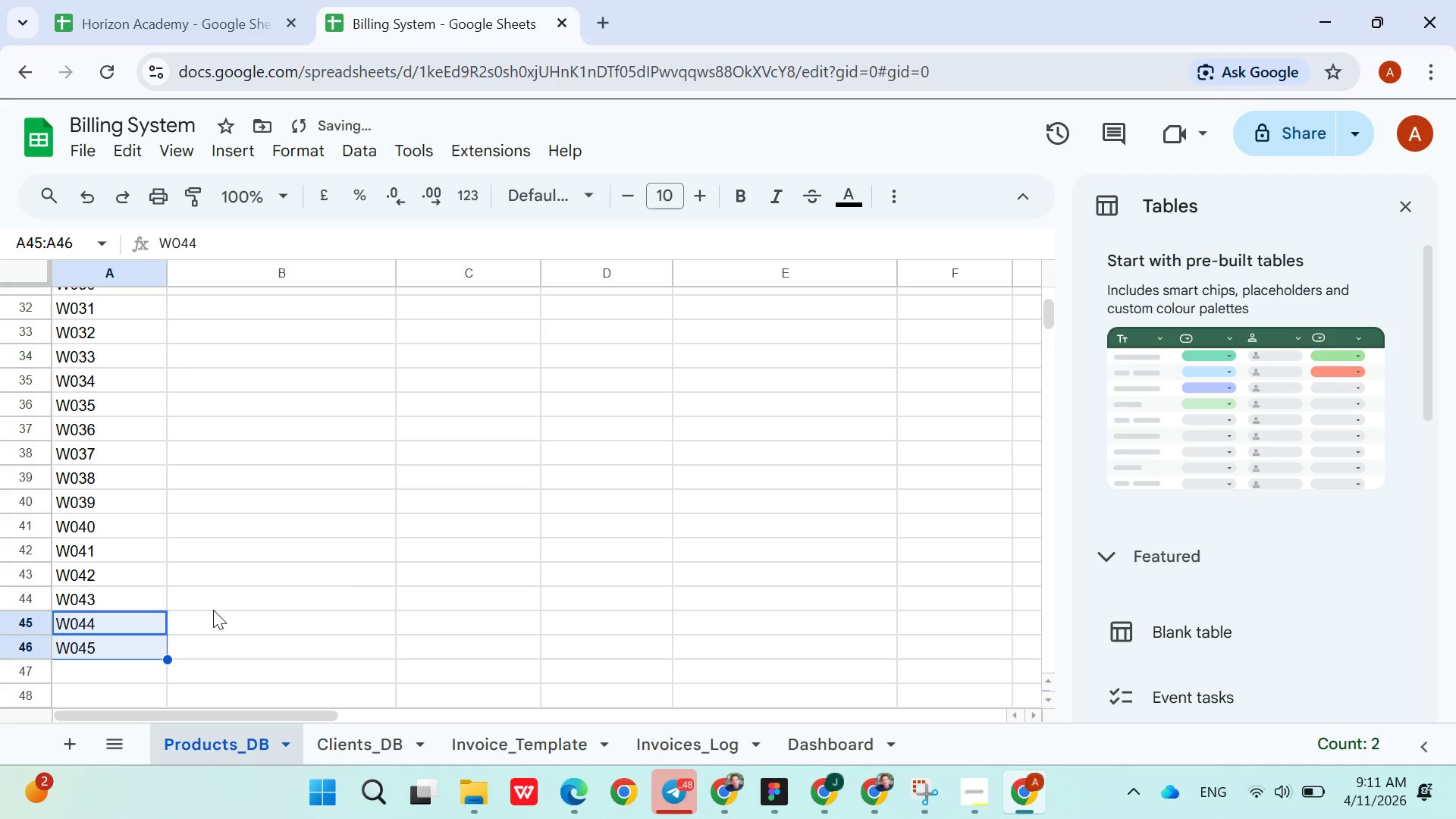 
left_click([213, 610])
 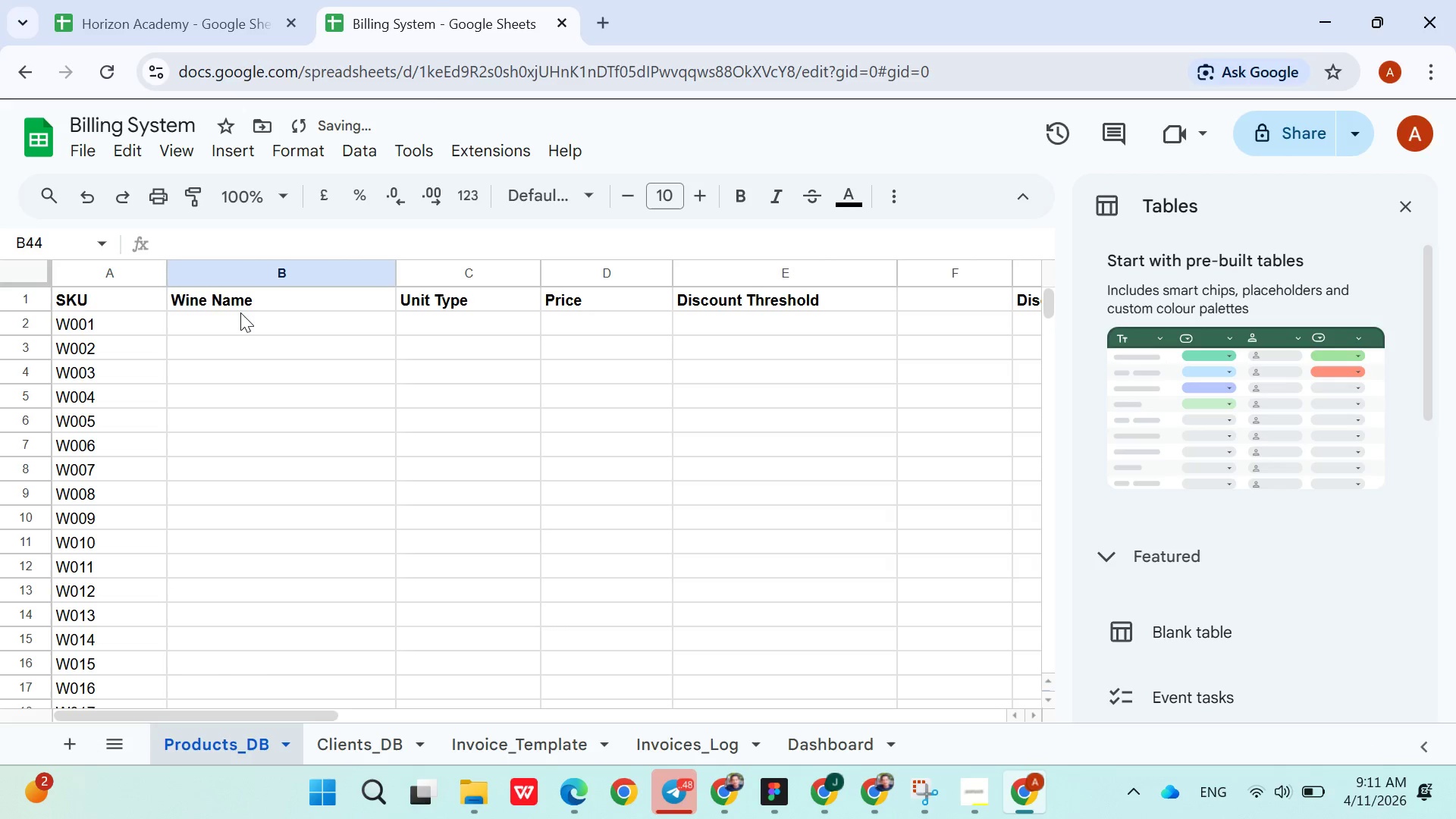 
left_click([242, 326])
 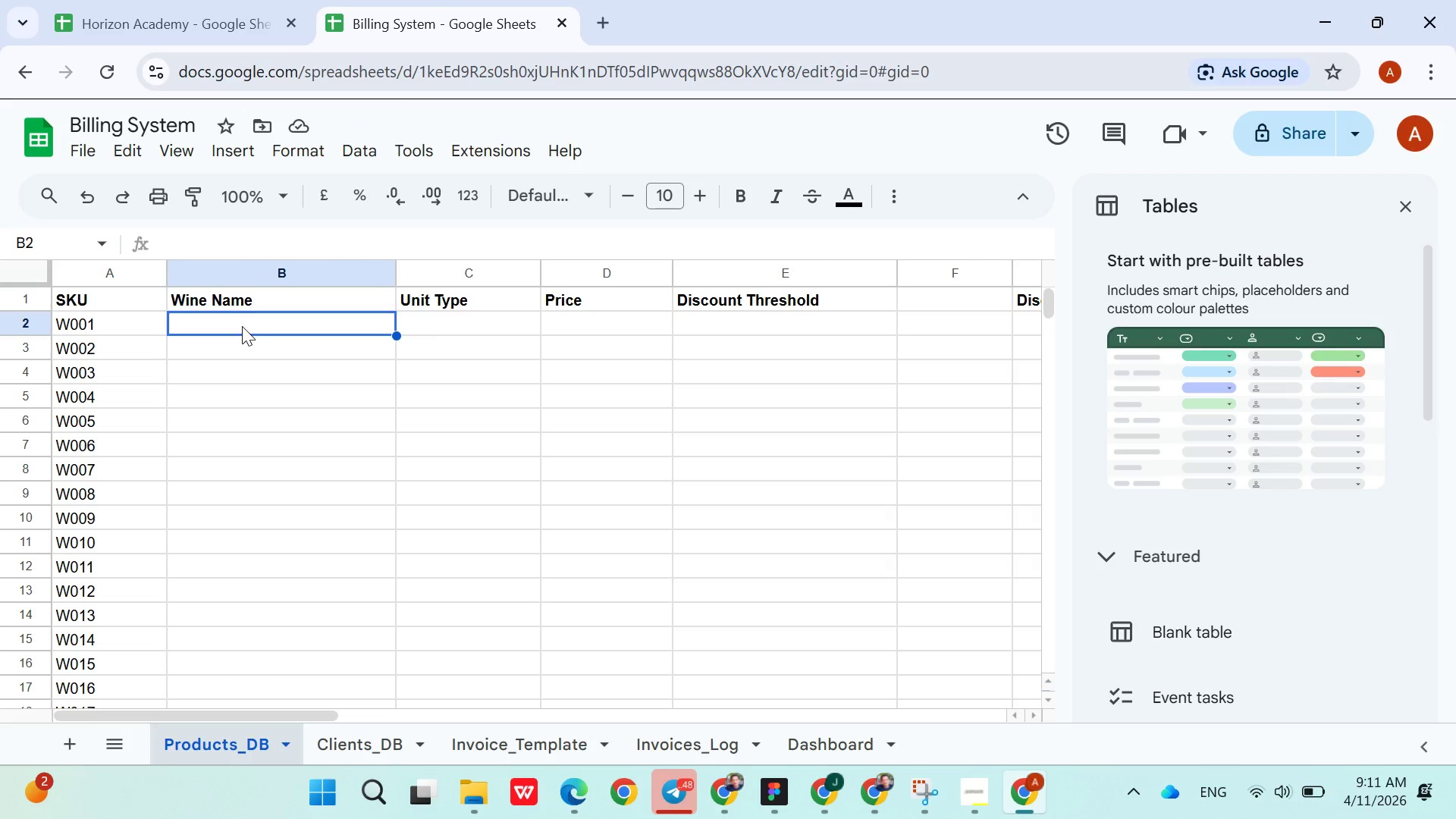 
type(Merlot Reserve)
 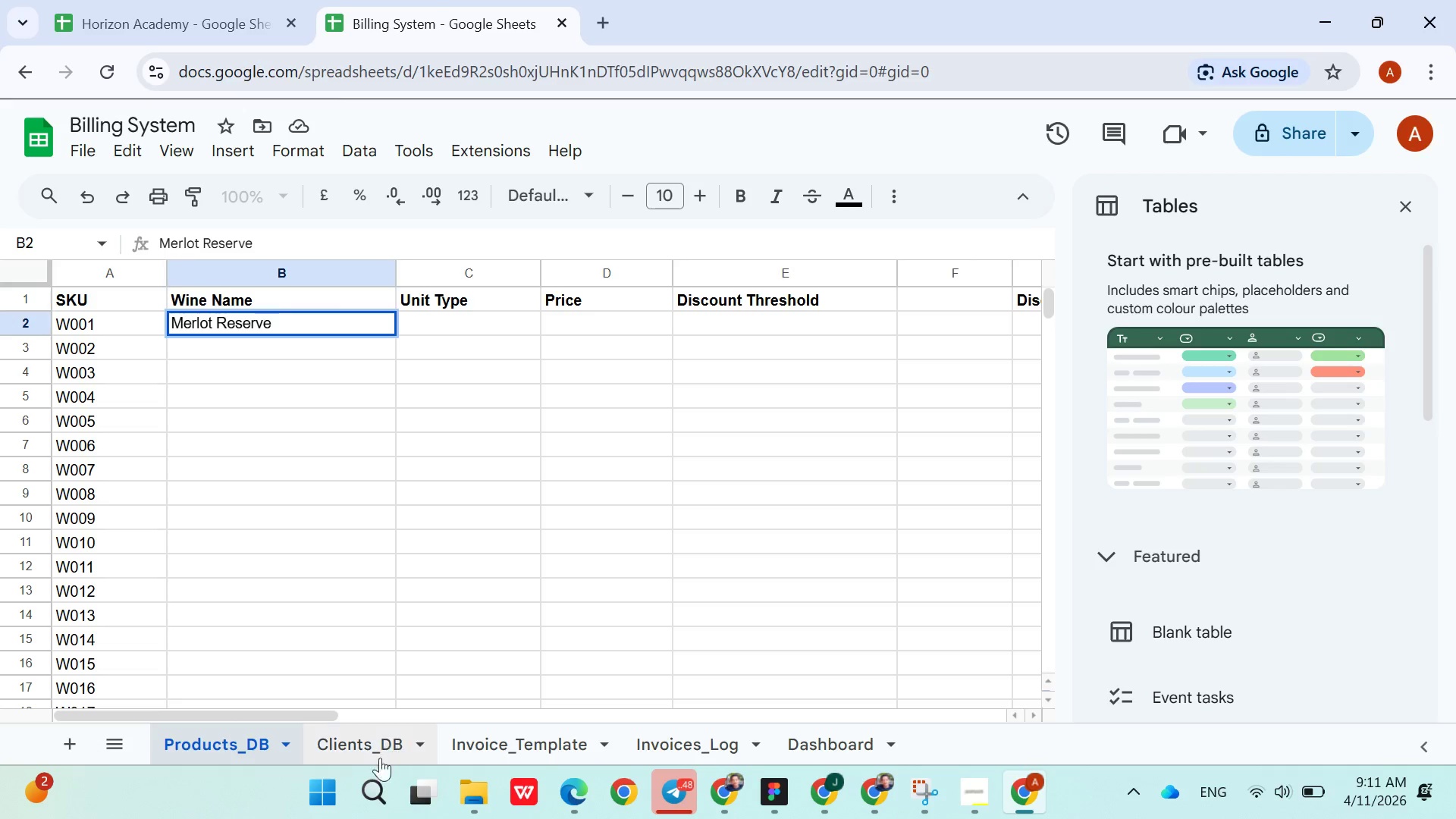 
left_click([373, 757])
 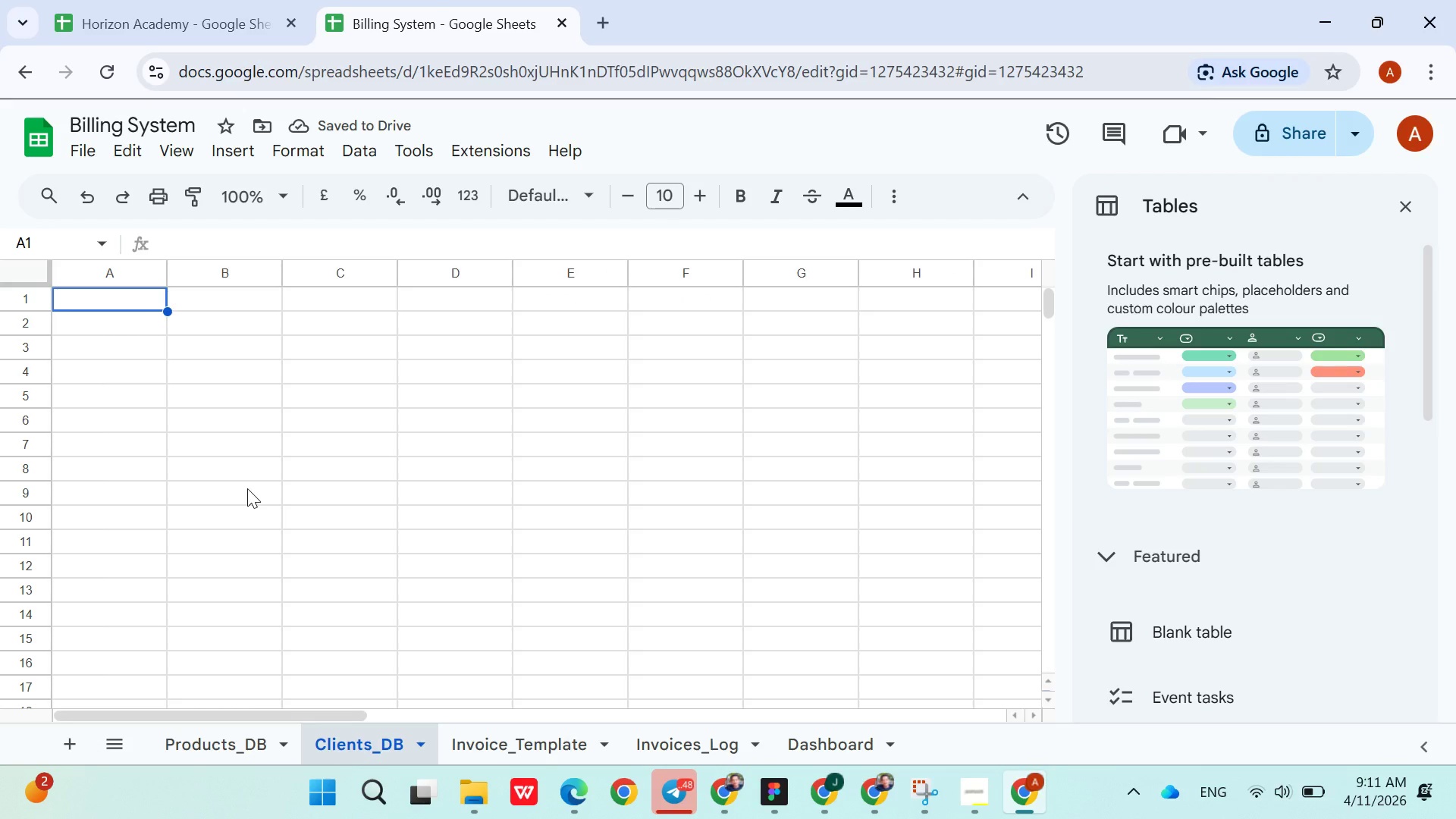 
wait(10.0)
 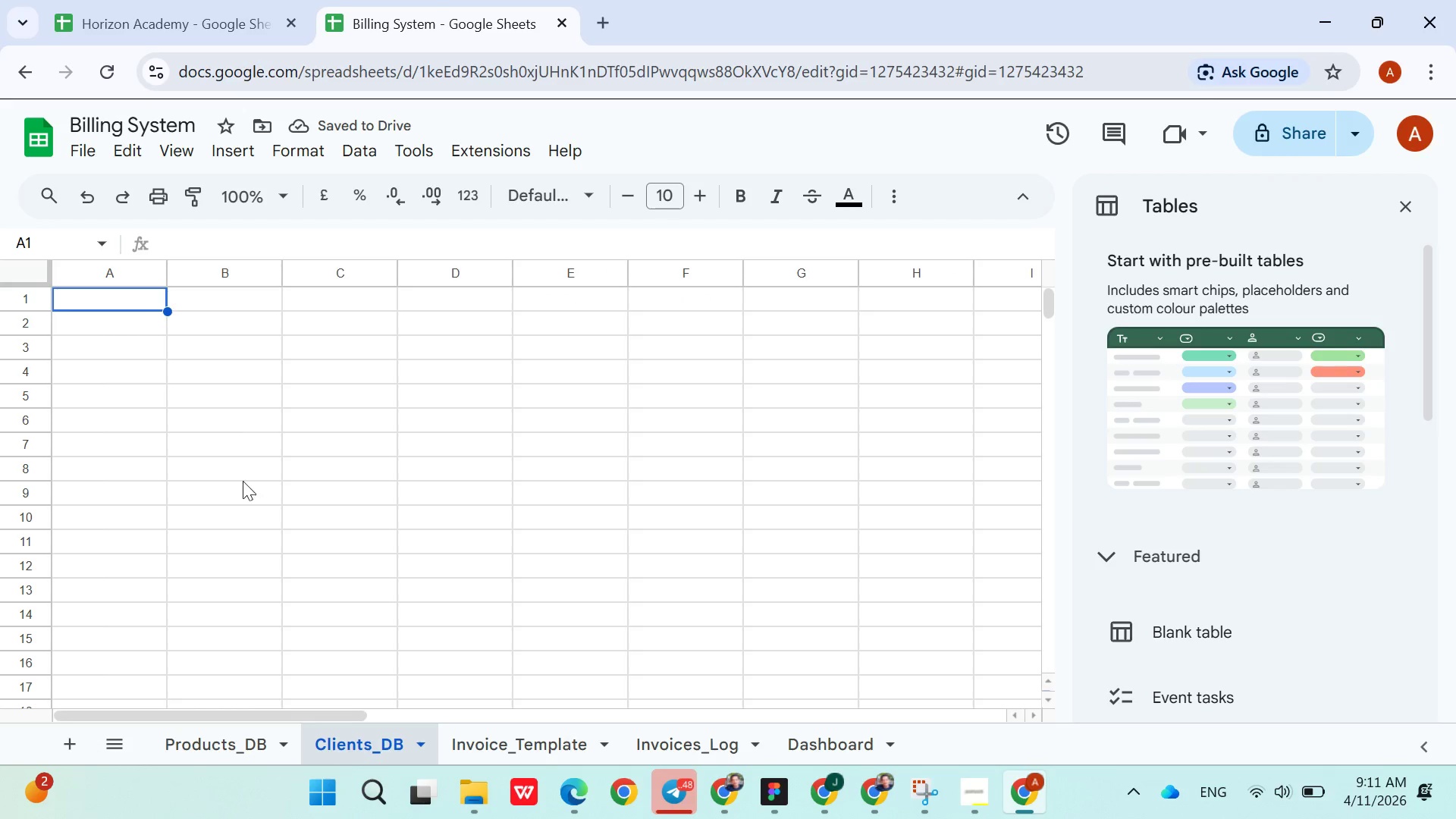 
type(Client )
 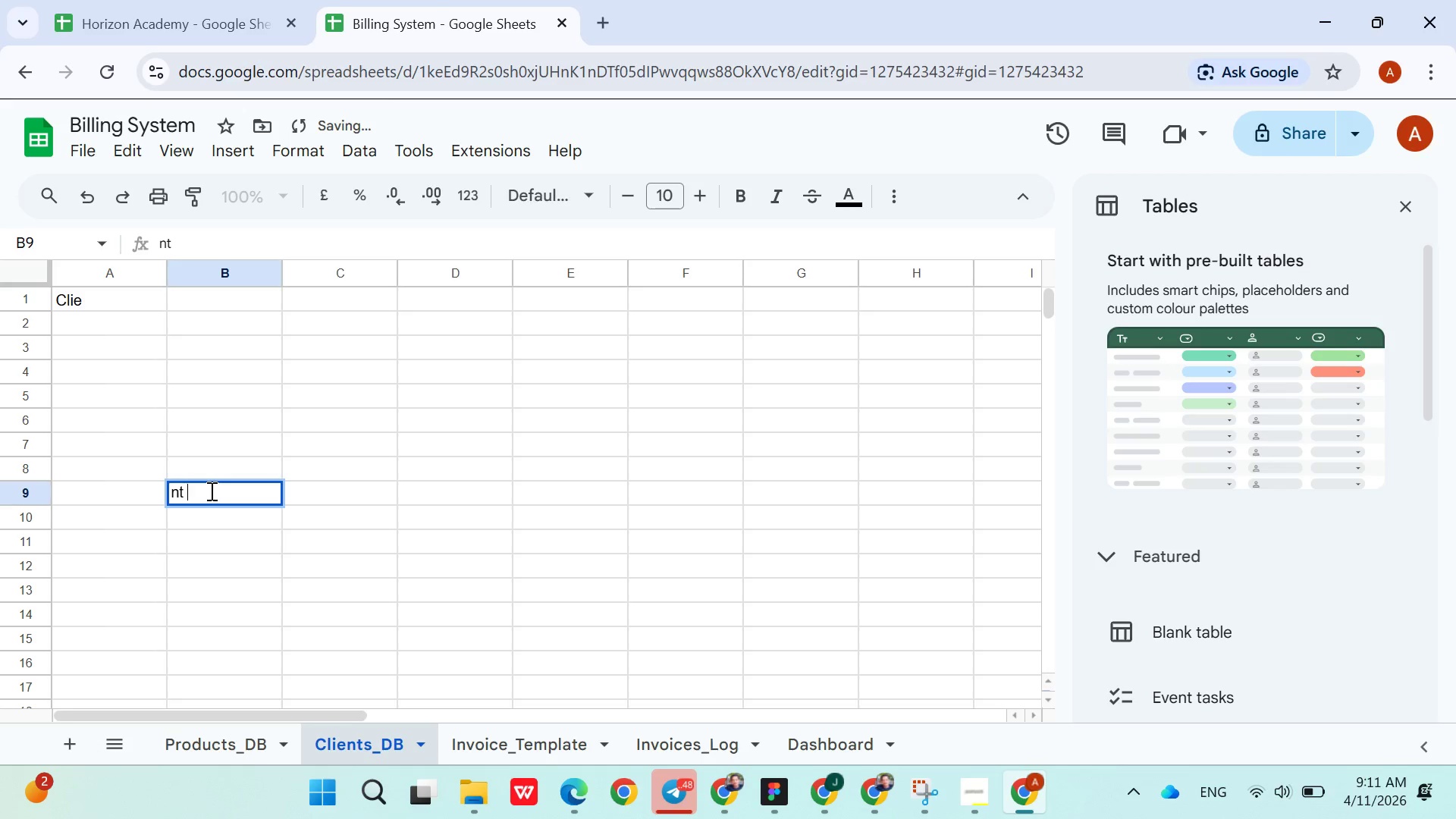 
left_click([210, 491])
 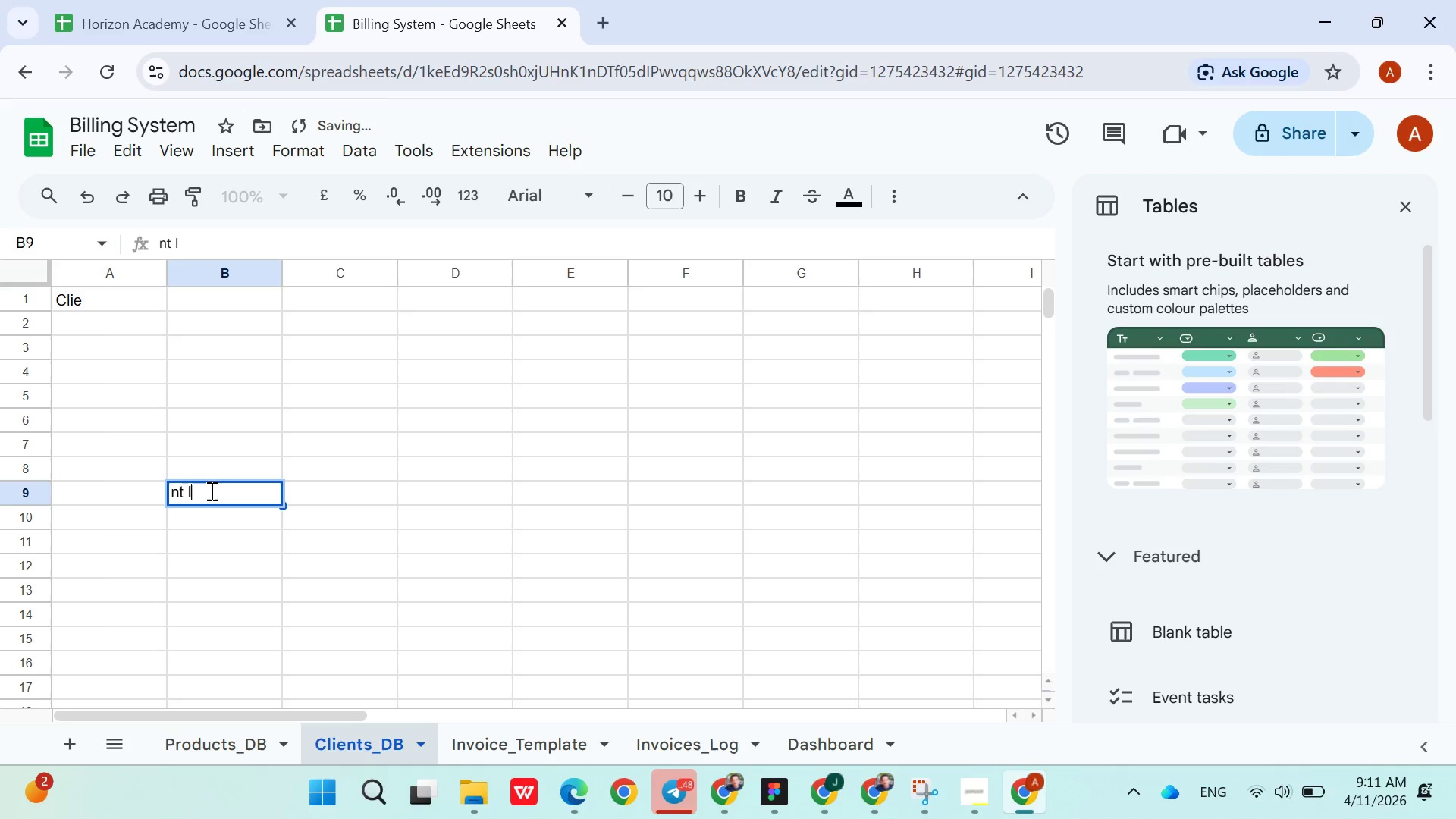 
type(ID)
 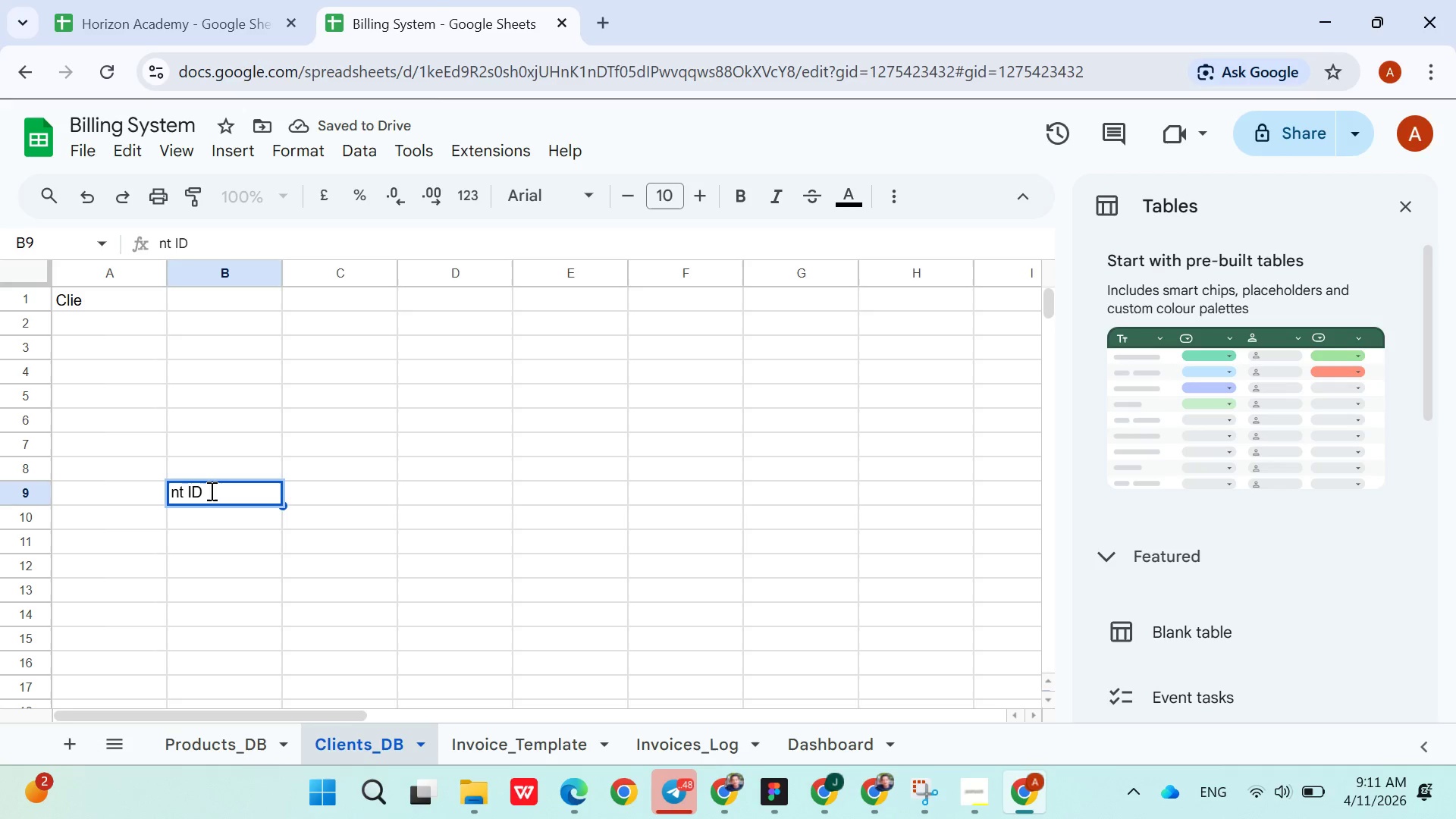 
double_click([210, 491])
 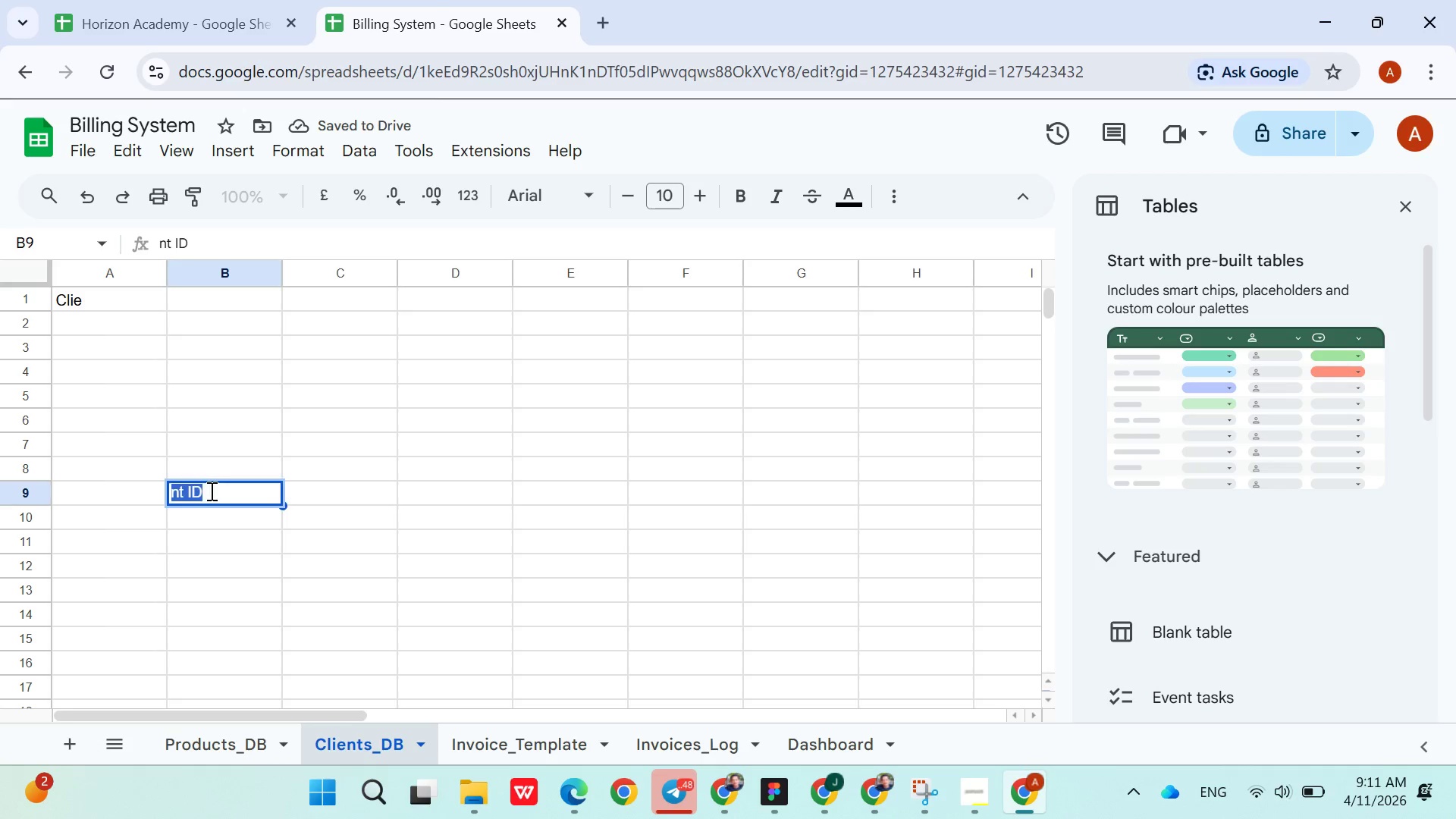 
triple_click([210, 491])
 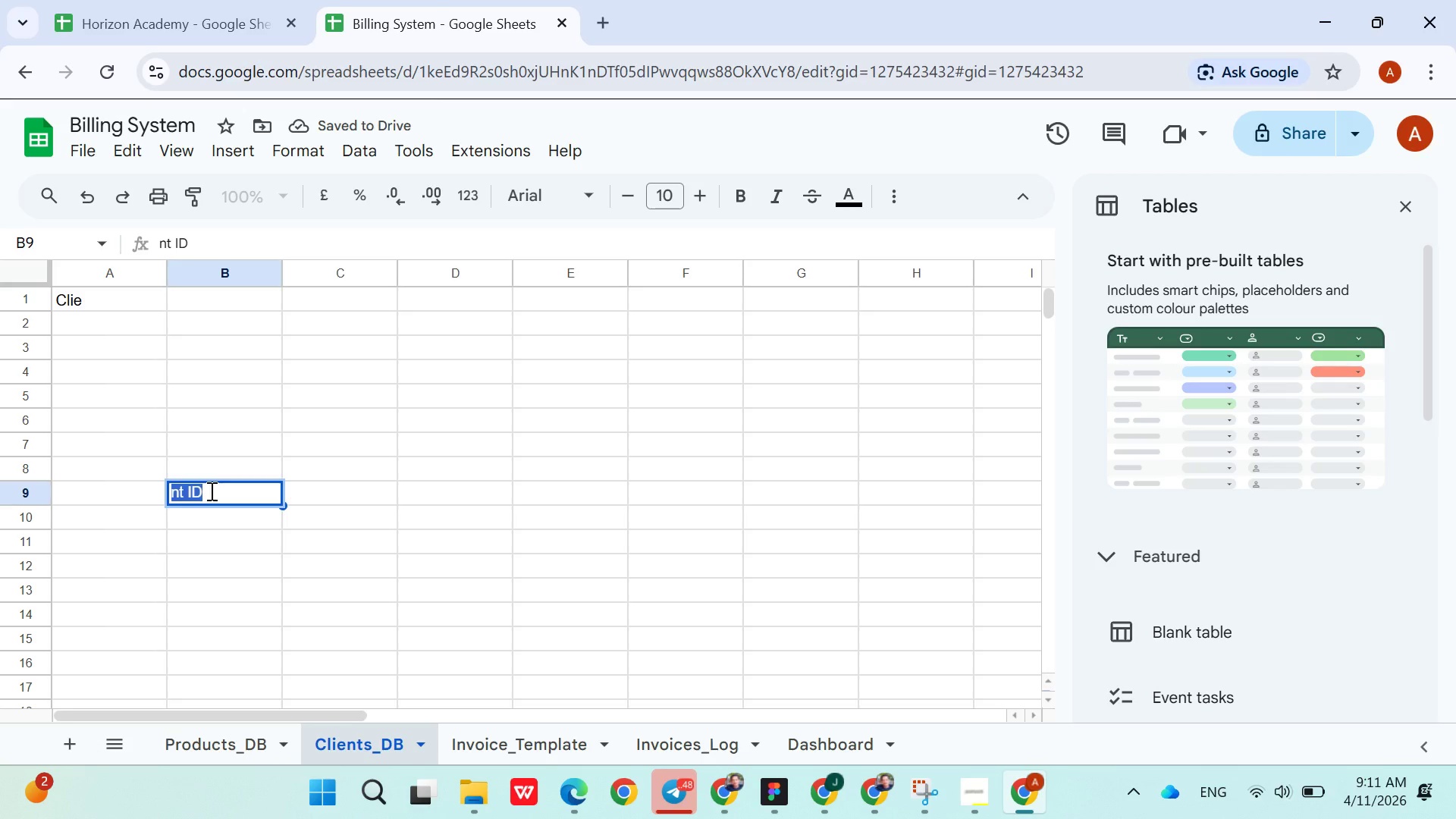 
left_click([210, 491])
 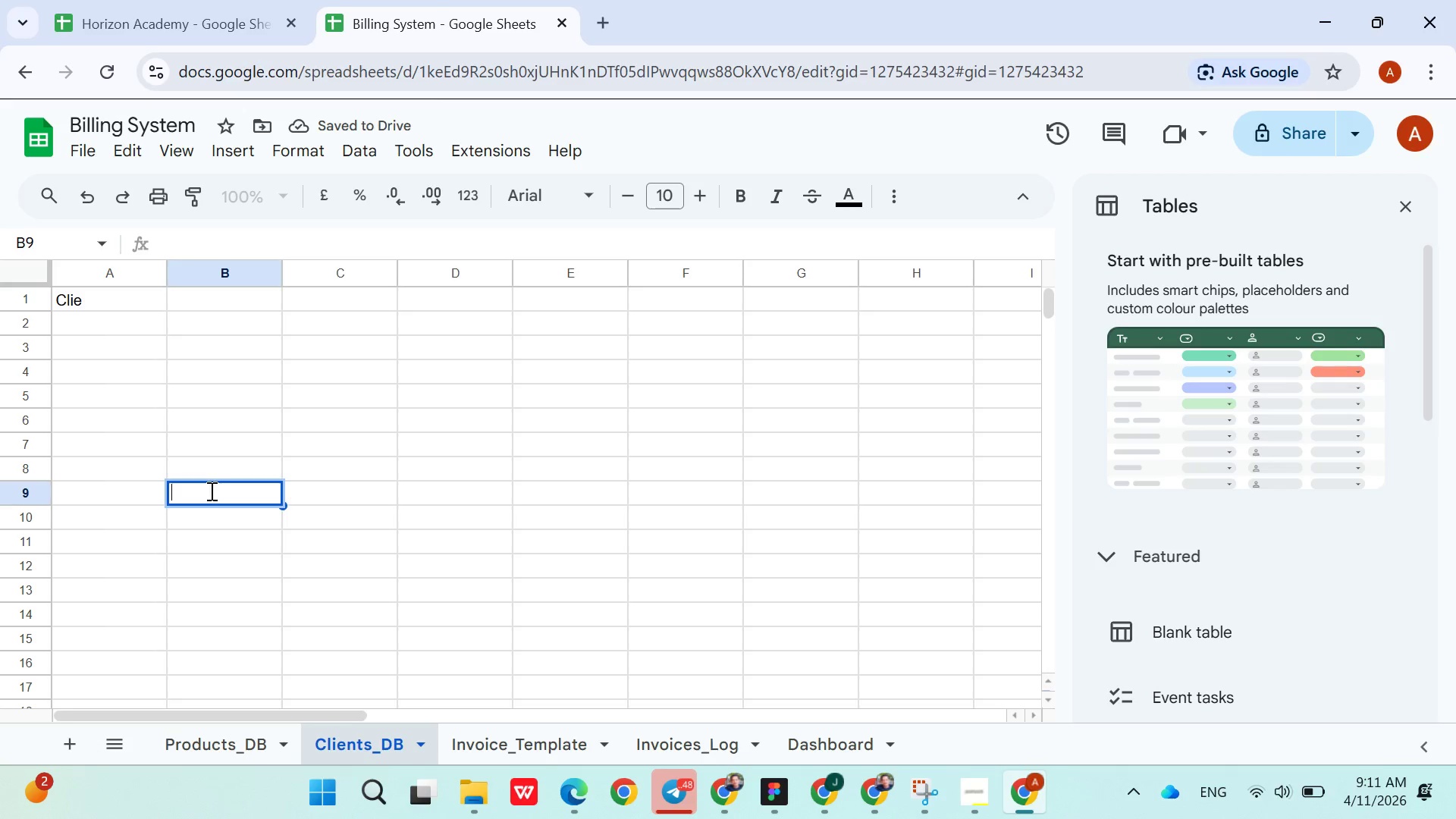 
key(Backspace)
 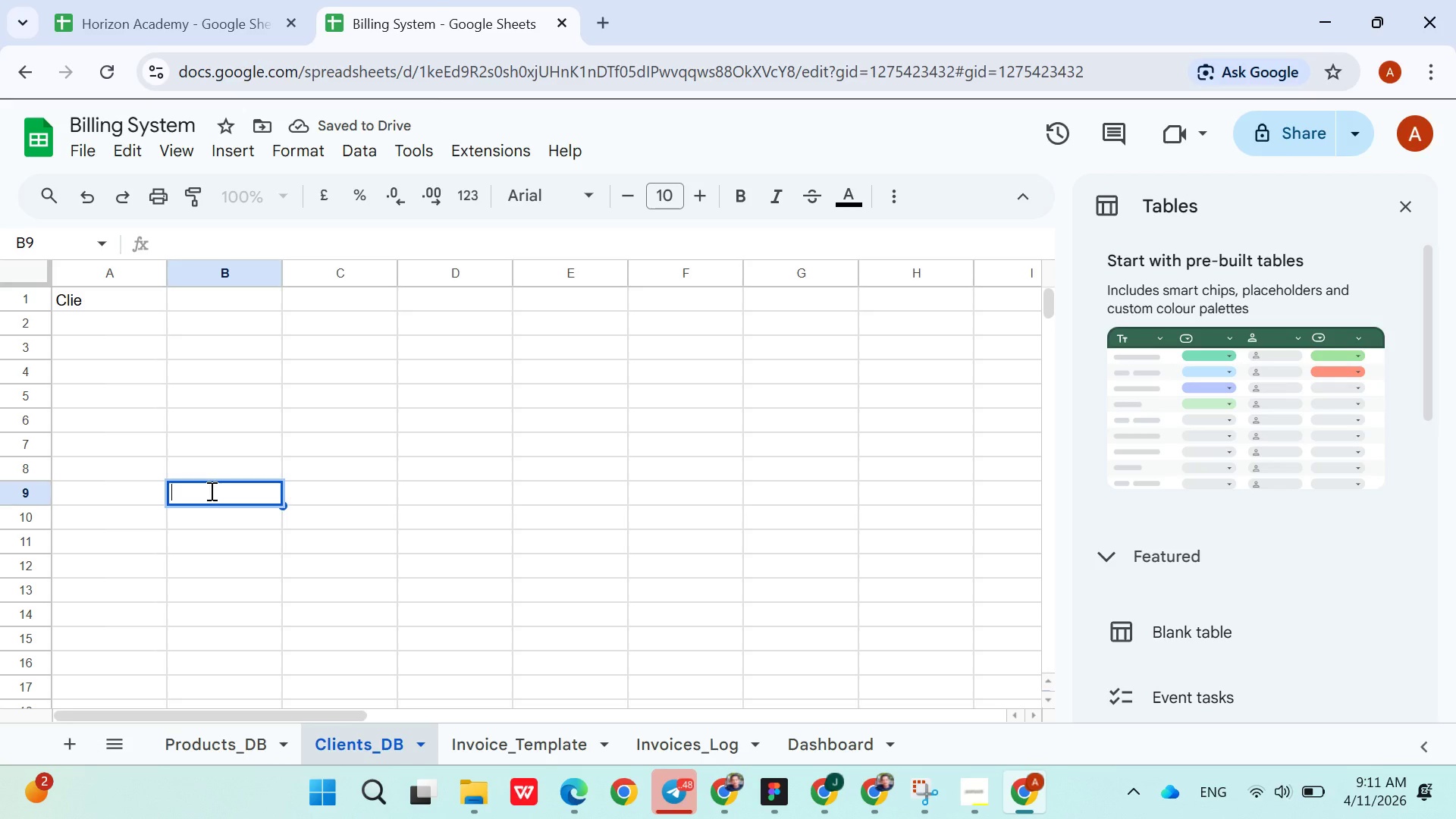 
double_click([210, 491])
 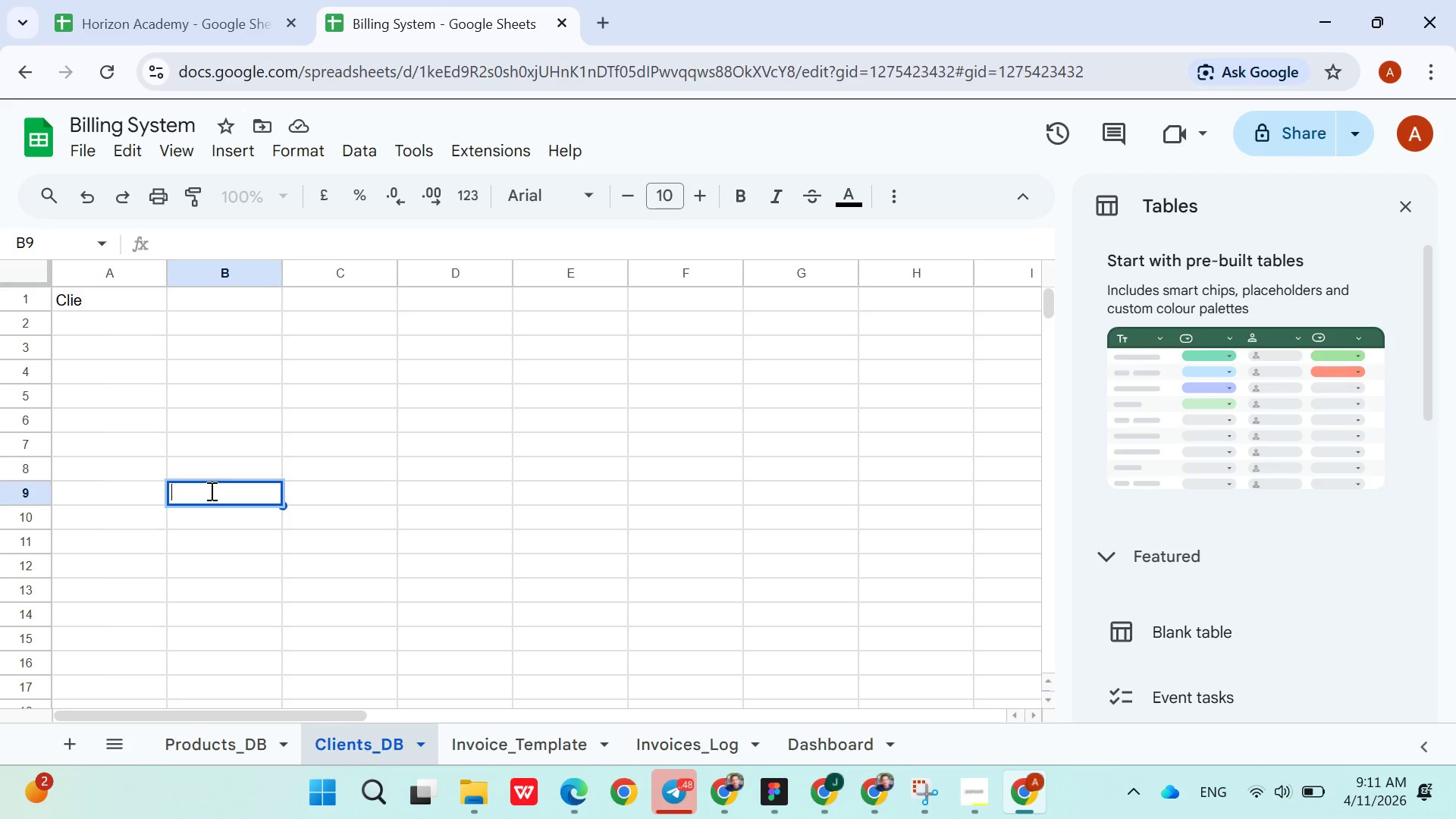 
triple_click([210, 491])
 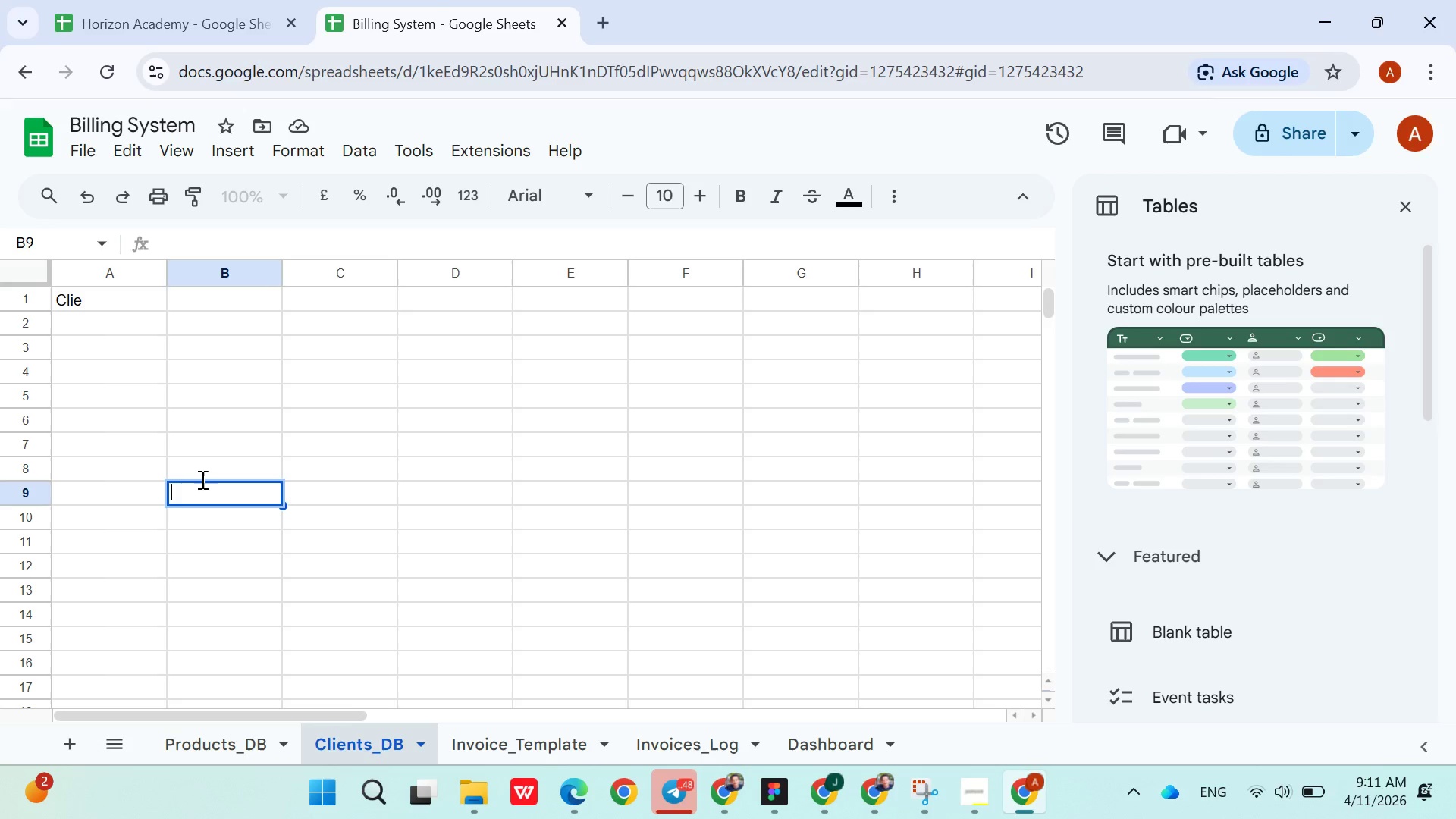 
triple_click([210, 491])
 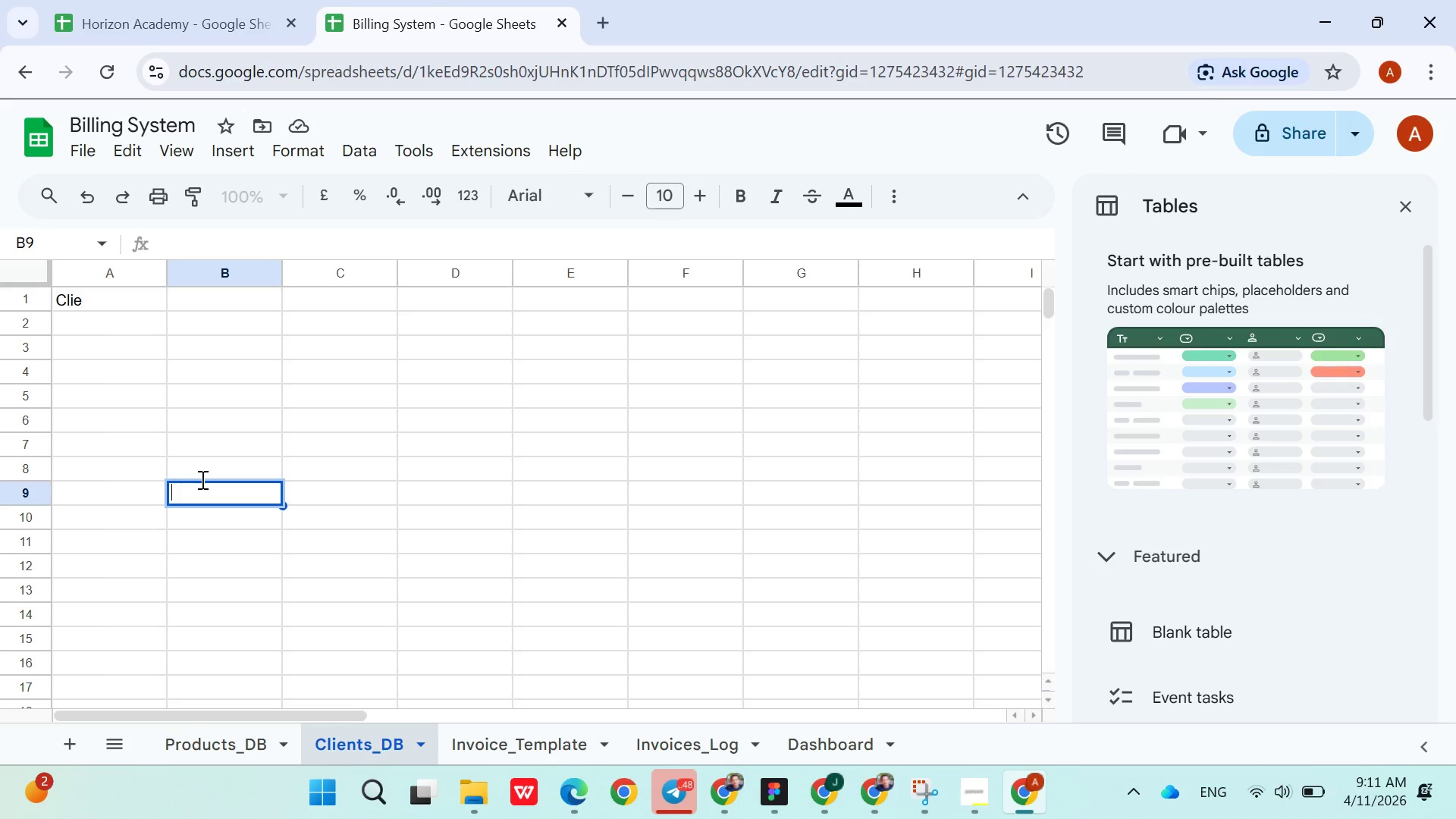 
triple_click([210, 491])
 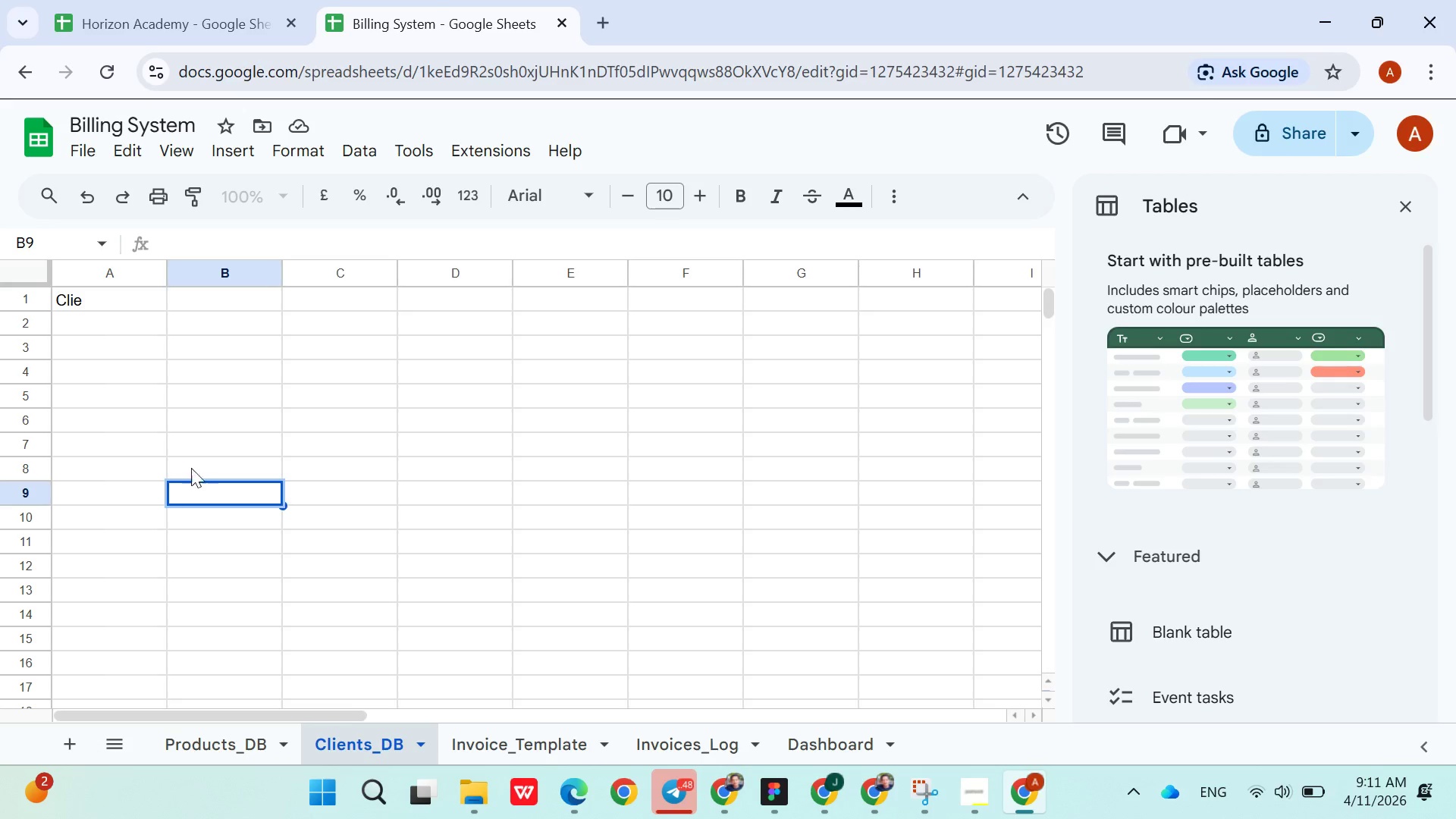 
left_click_drag(start_coordinate=[210, 491], to_coordinate=[206, 485])
 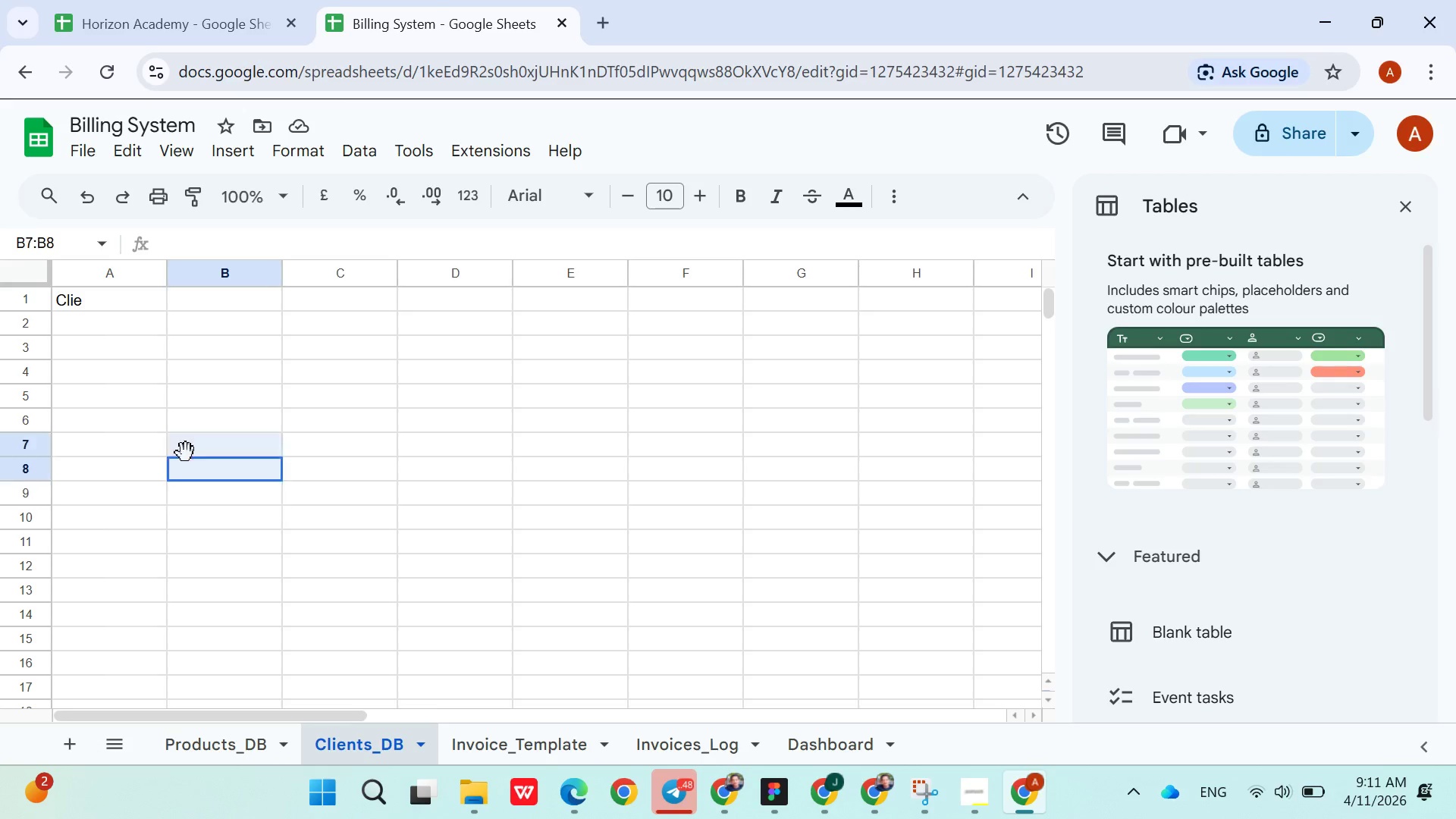 
left_click_drag(start_coordinate=[190, 464], to_coordinate=[186, 450])
 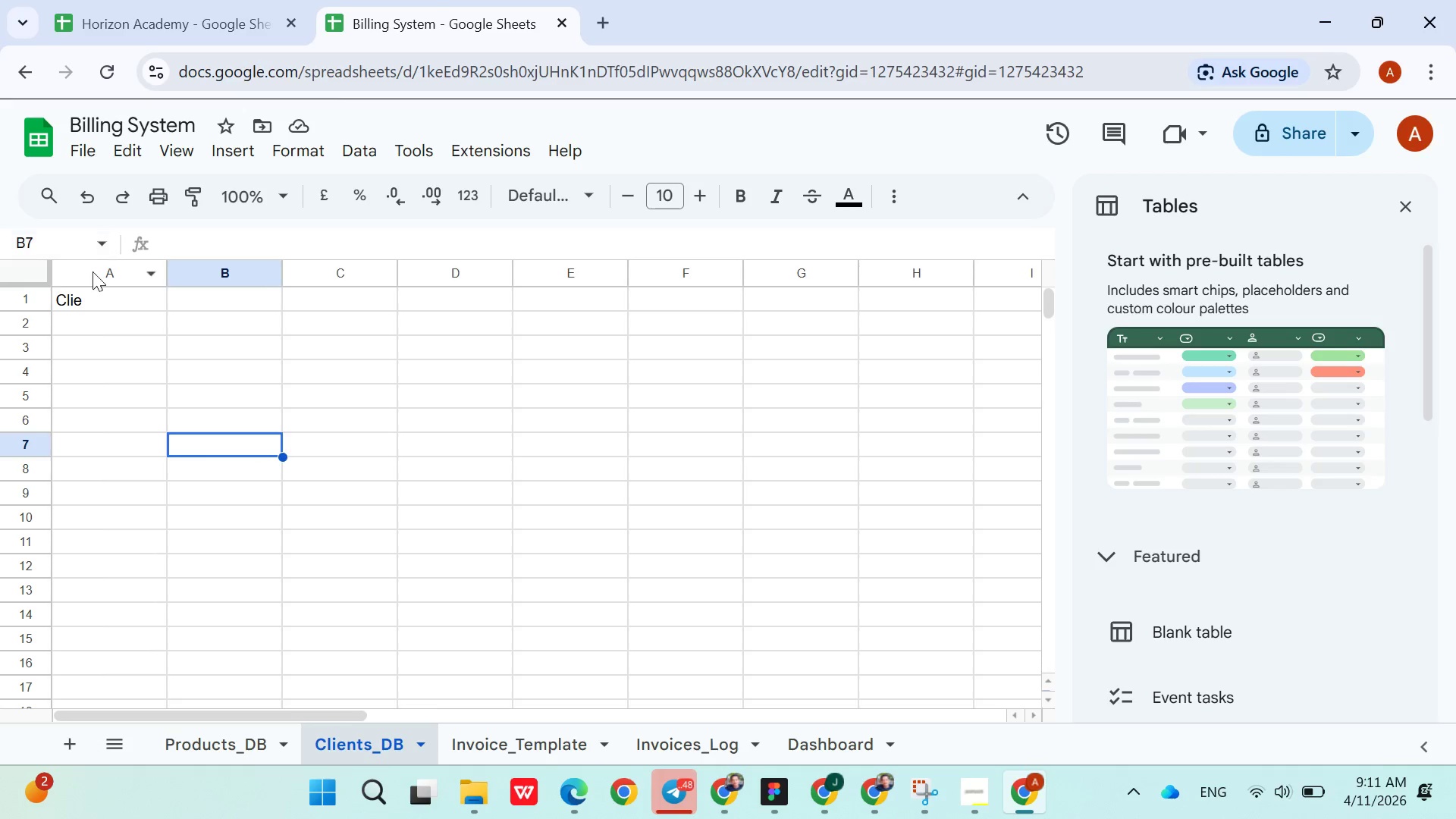 
left_click([93, 290])
 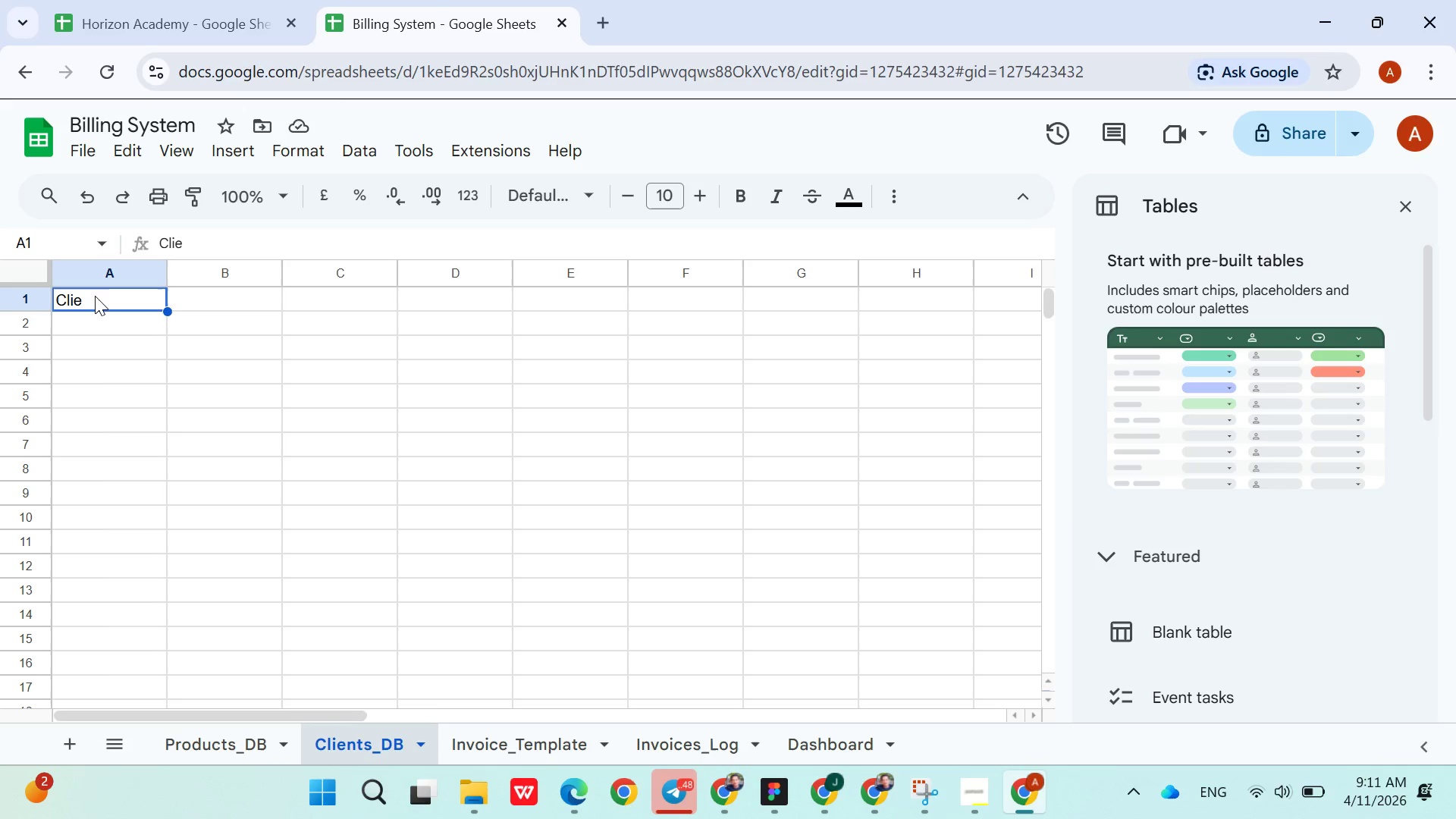 
double_click([95, 296])
 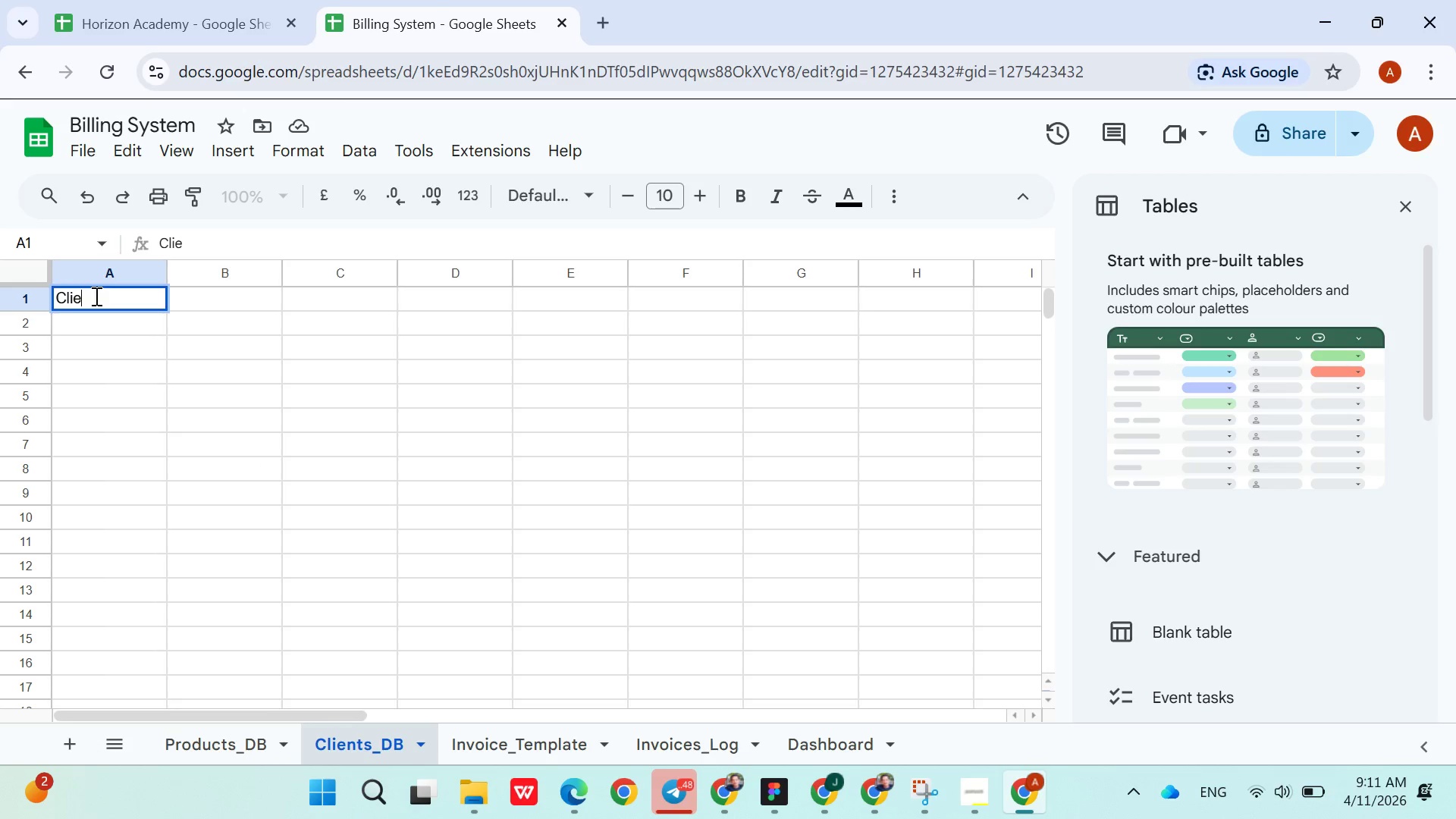 
type(nt ID)
 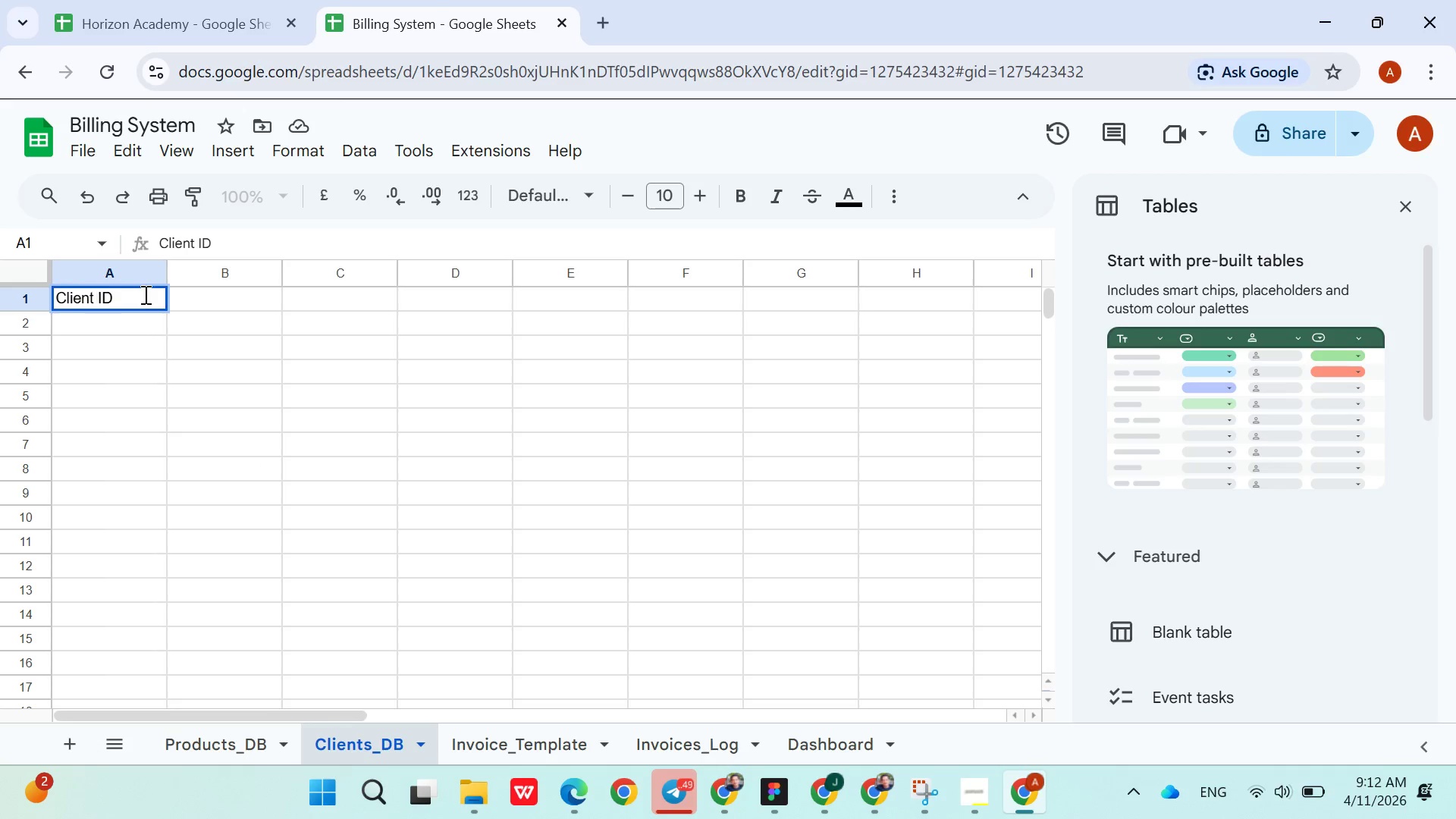 
left_click([209, 291])
 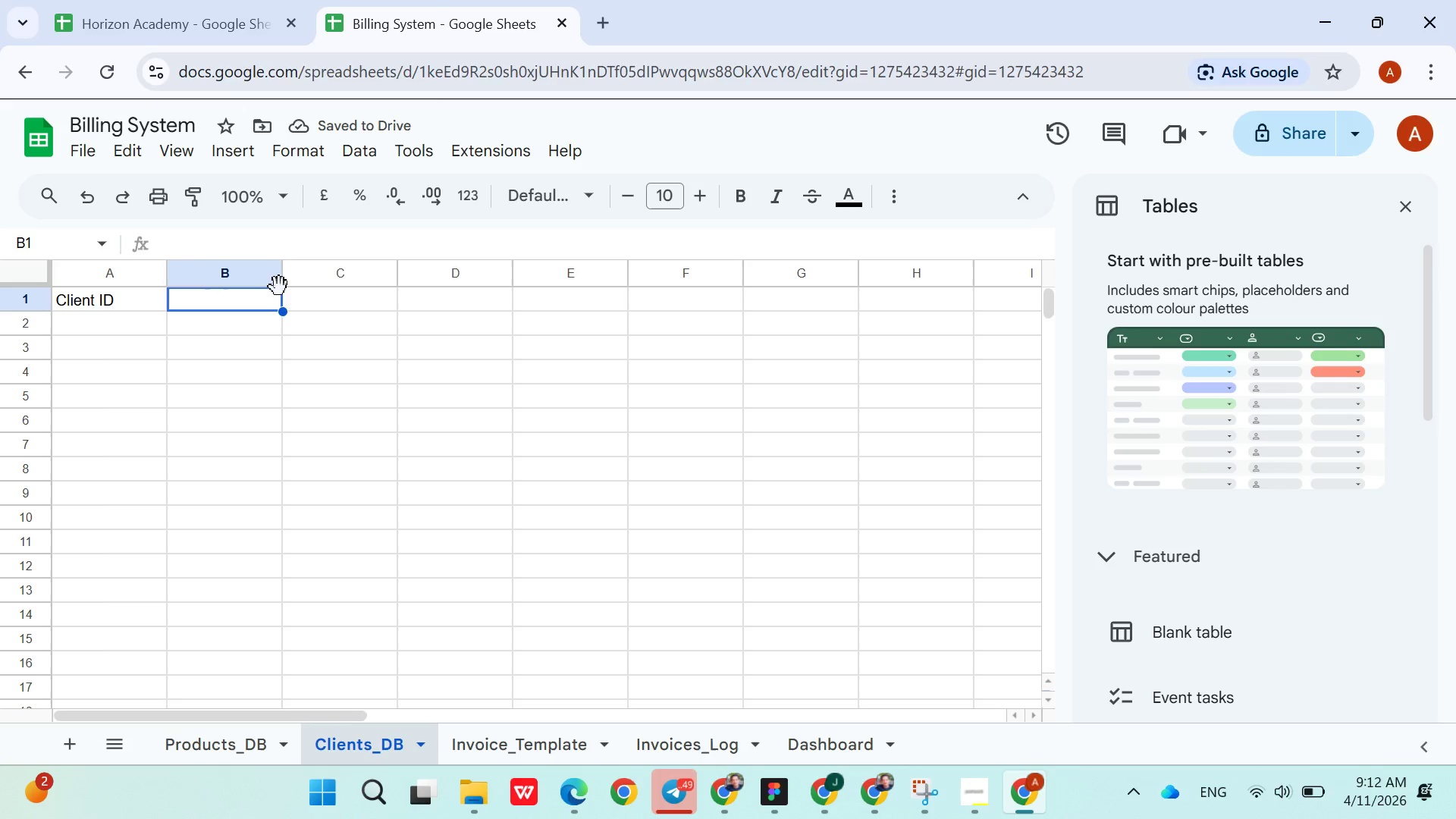 
wait(5.45)
 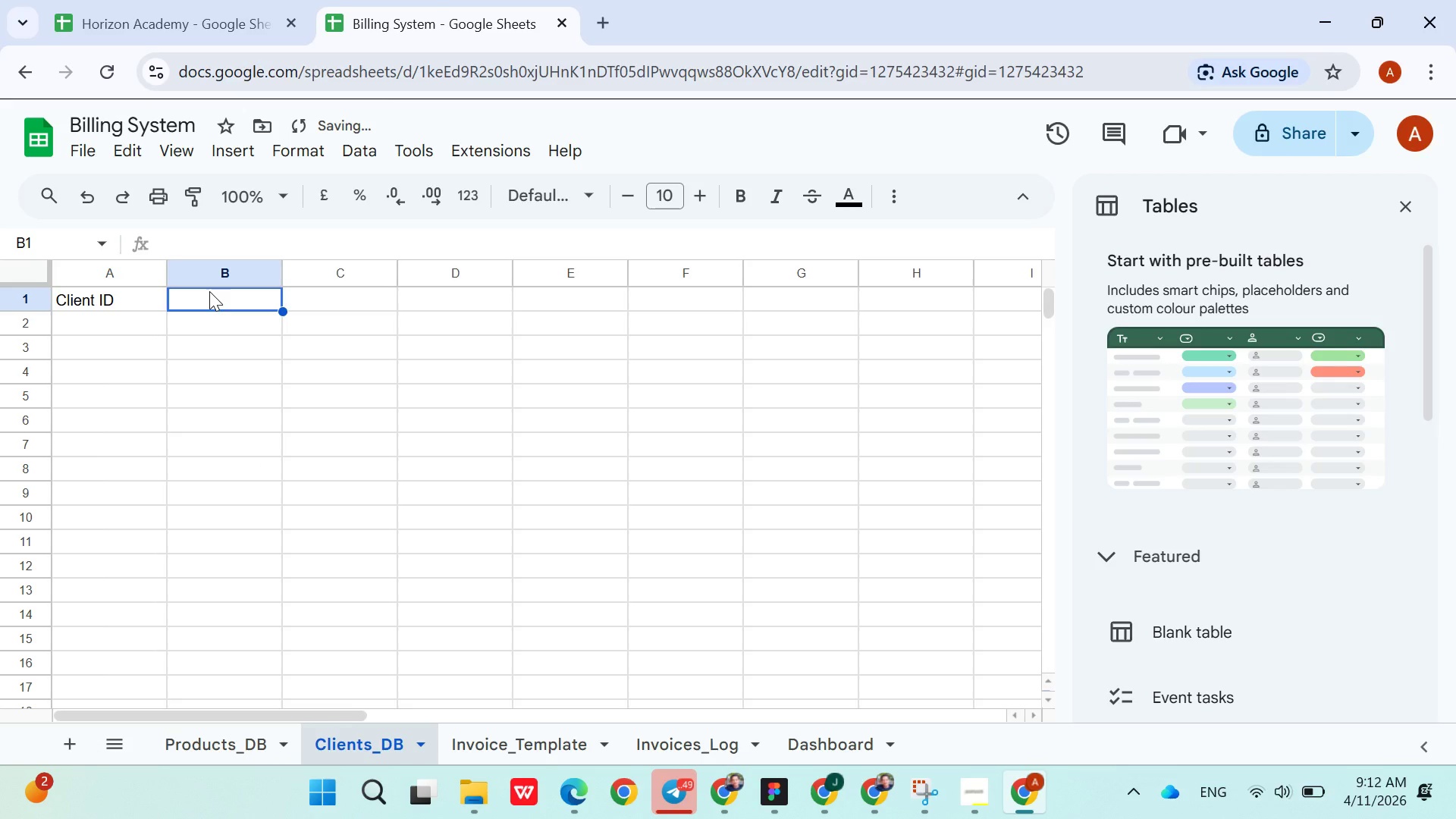 
left_click([306, 305])
 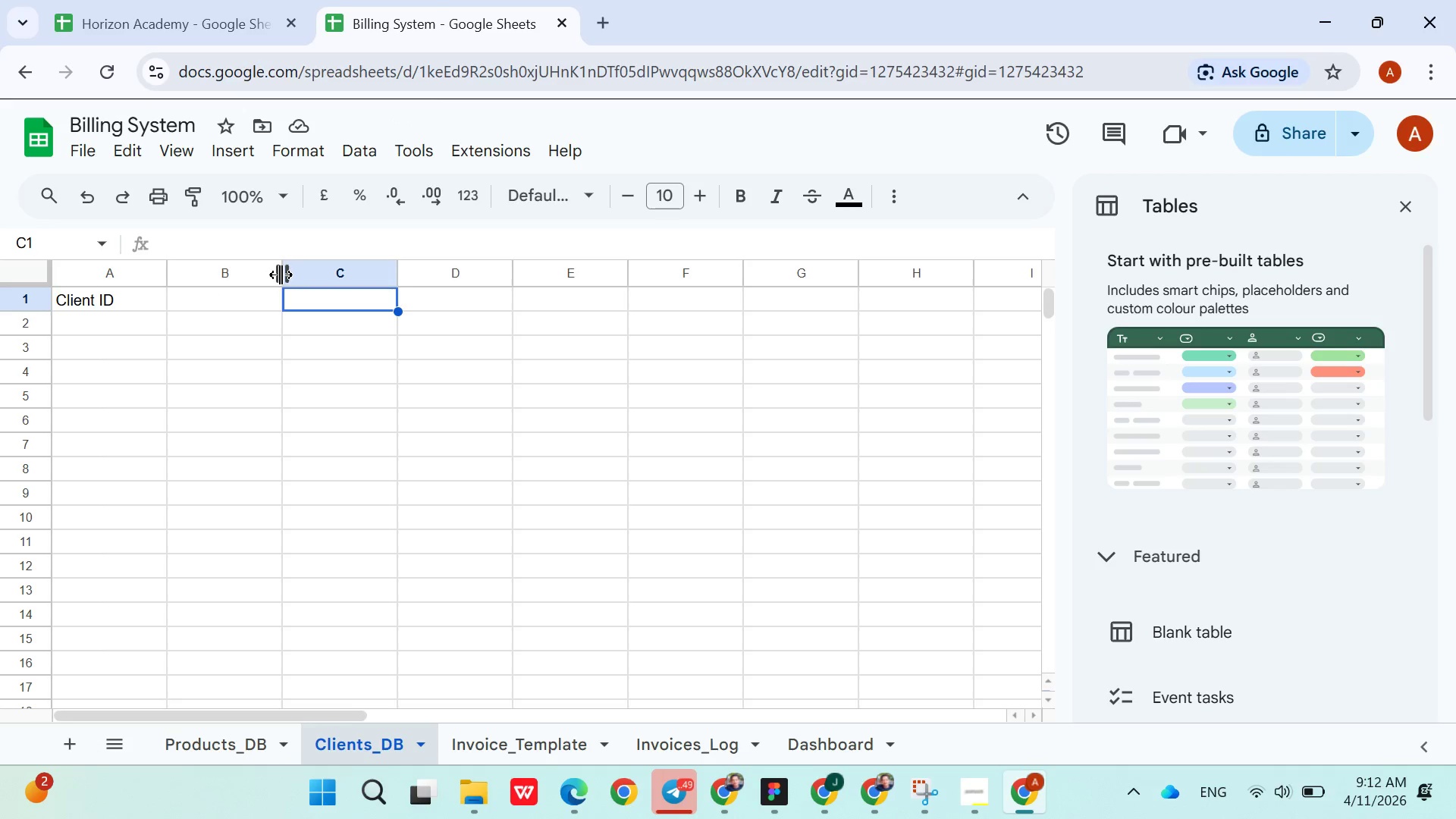 
left_click_drag(start_coordinate=[281, 275], to_coordinate=[348, 296])
 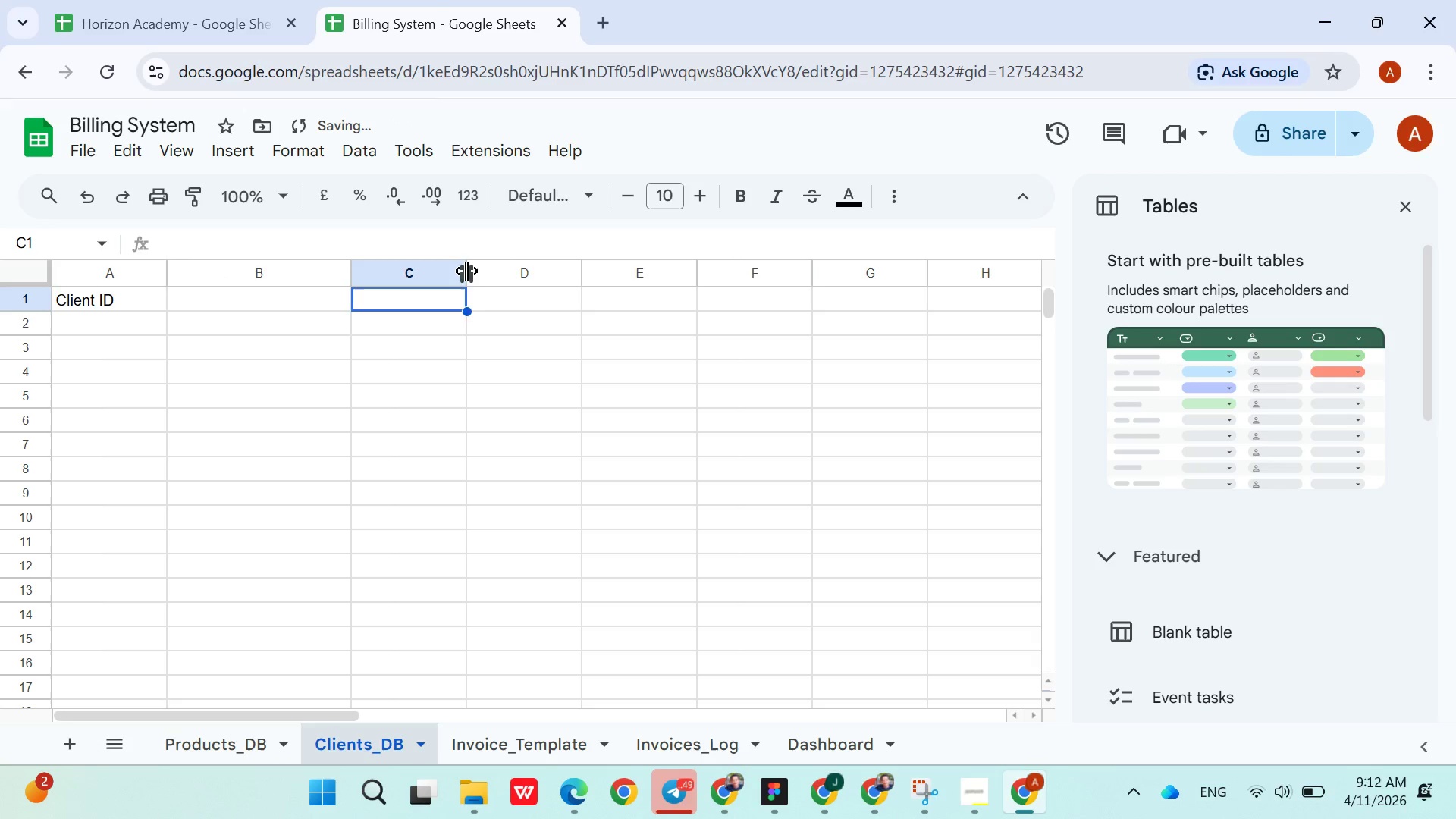 
left_click_drag(start_coordinate=[466, 271], to_coordinate=[541, 286])
 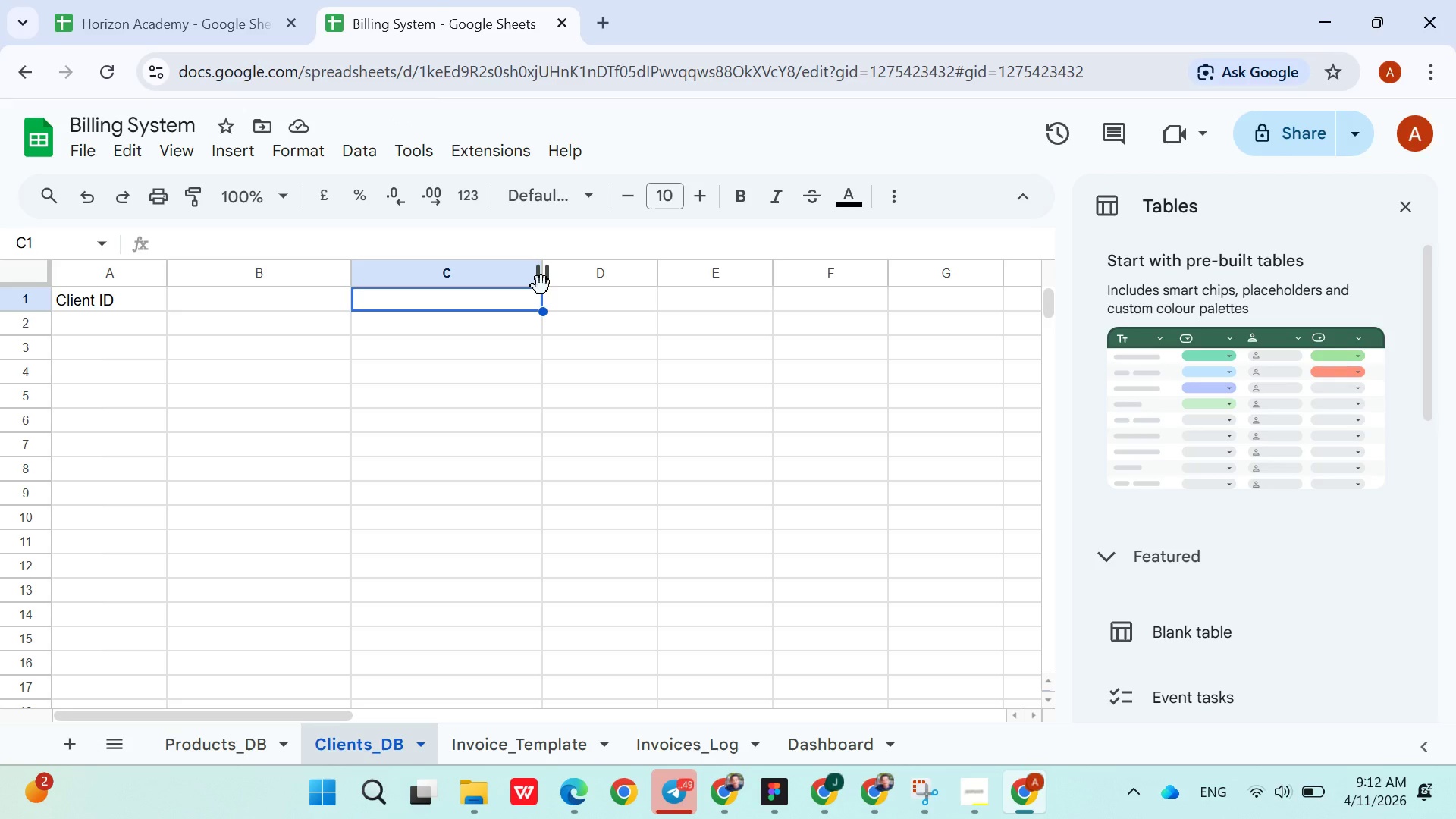 
wait(17.55)
 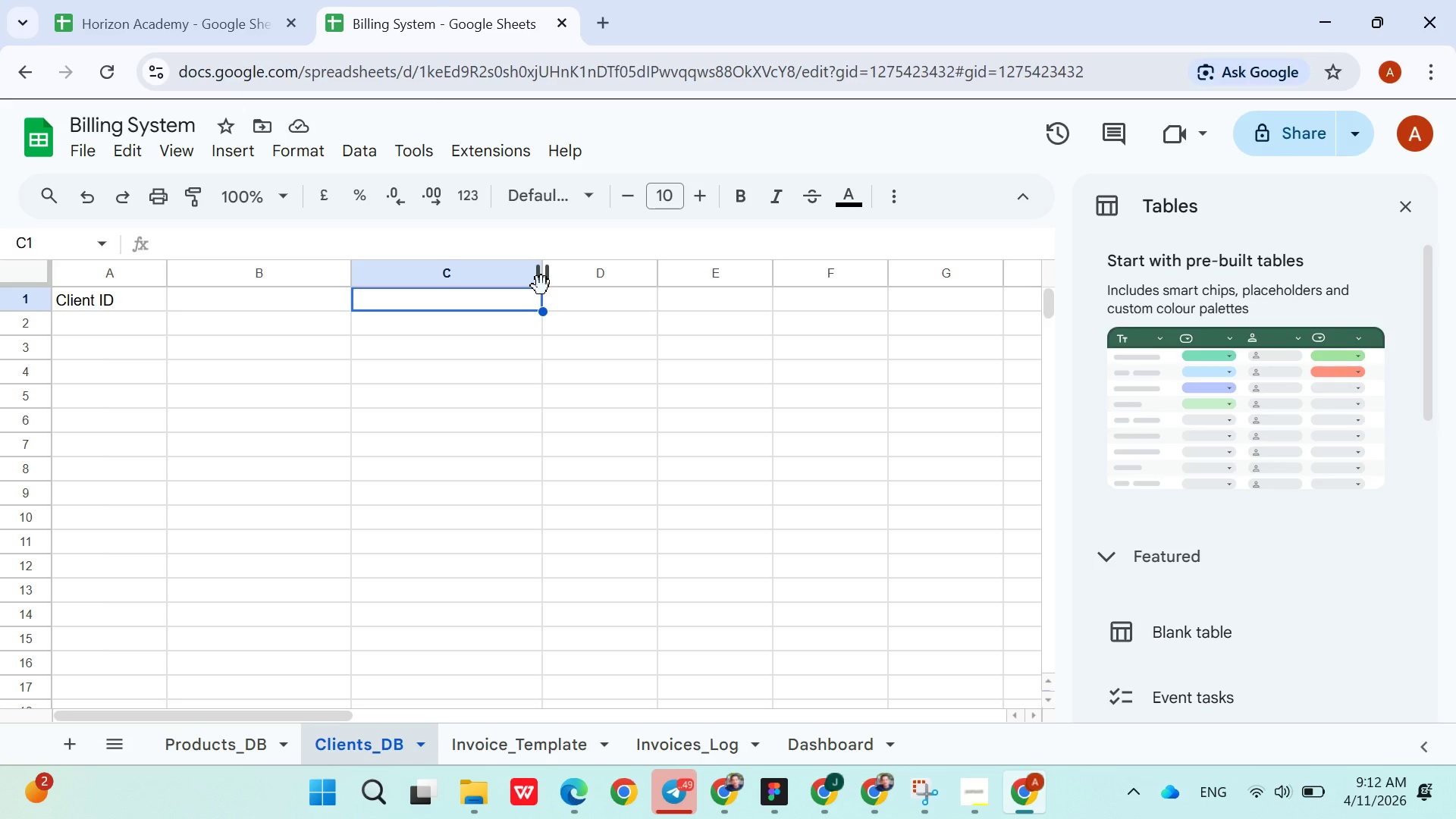 
left_click_drag(start_coordinate=[350, 272], to_coordinate=[317, 272])
 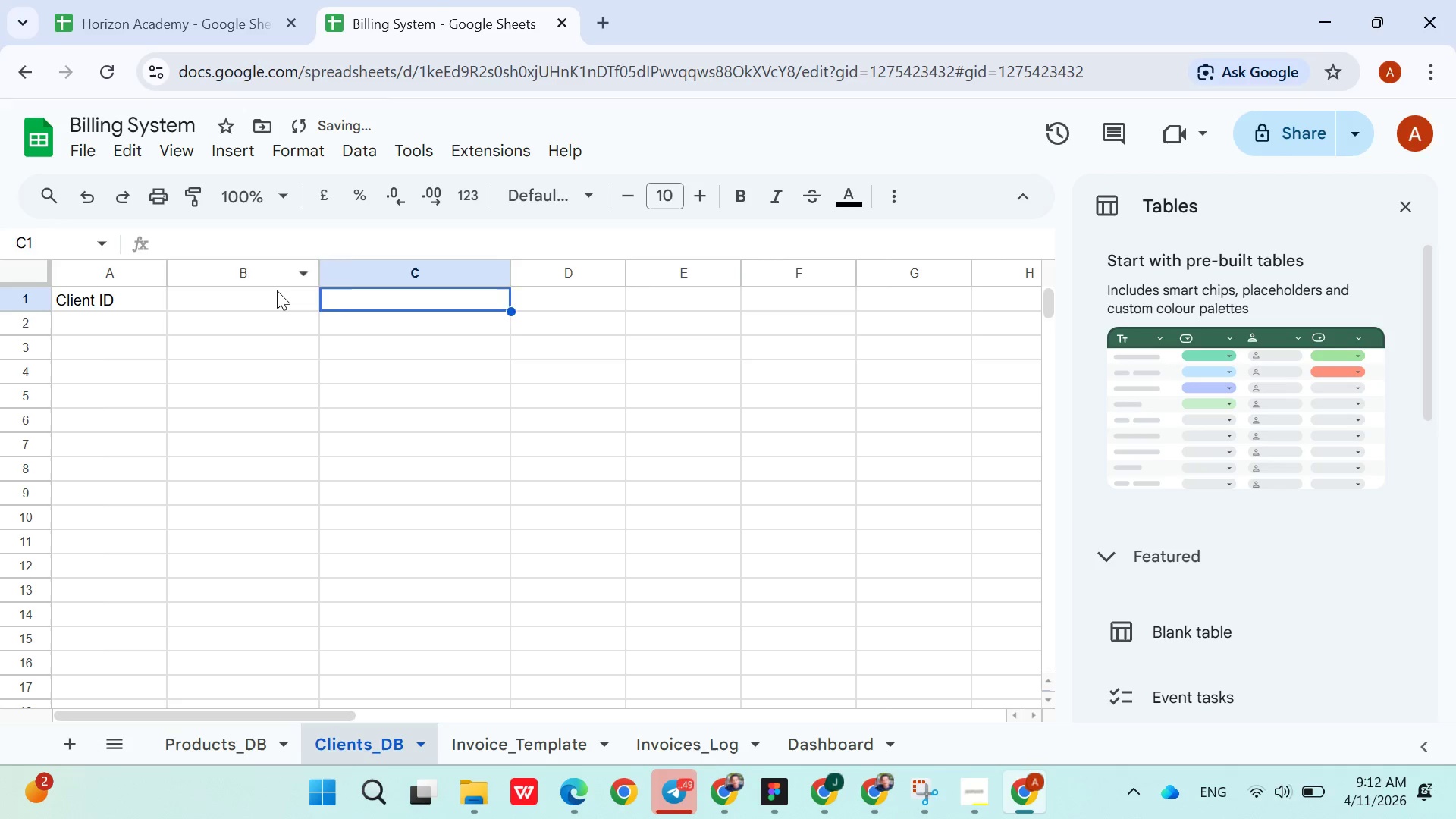 
left_click([277, 290])
 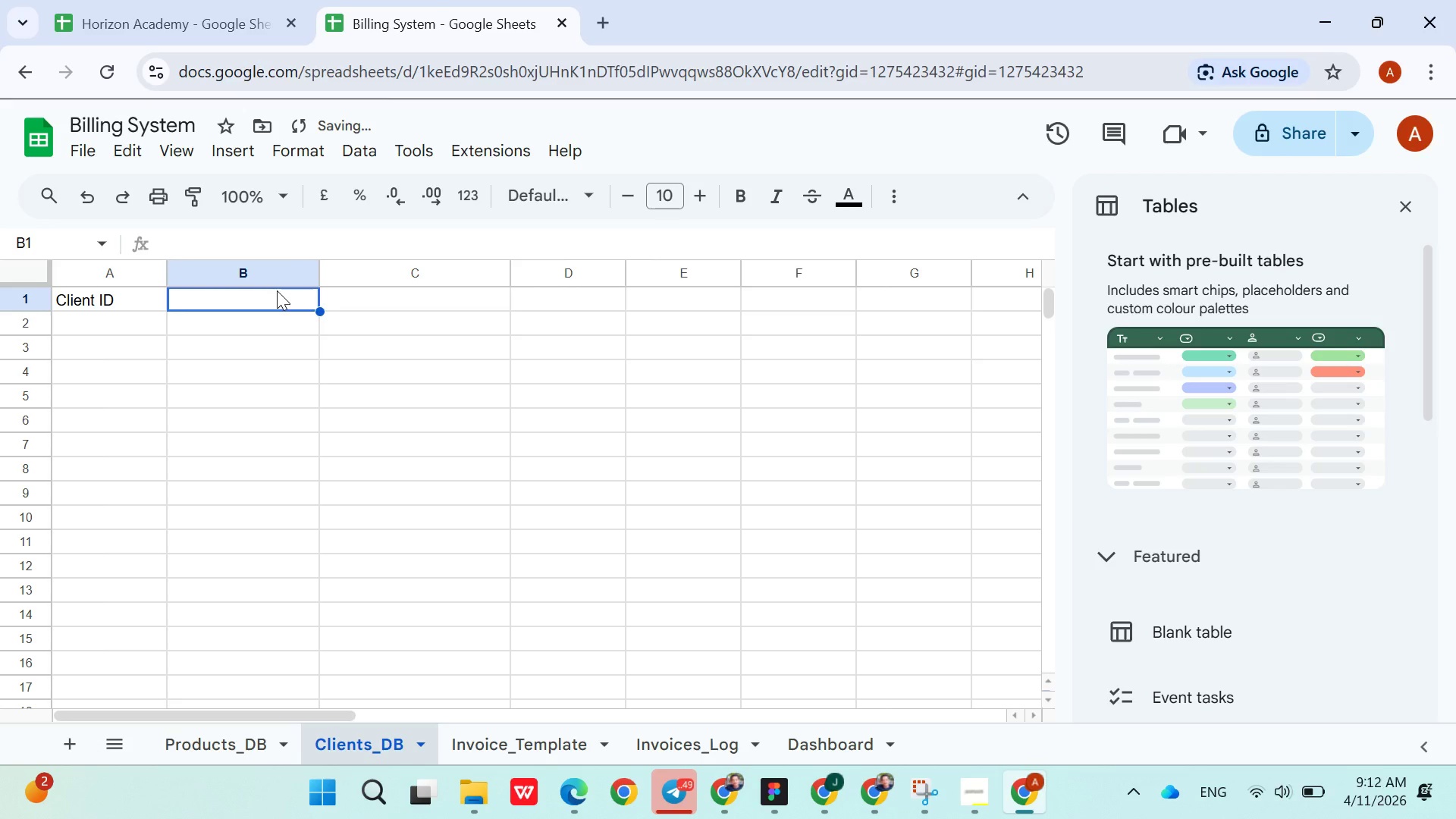 
type(Distr)
 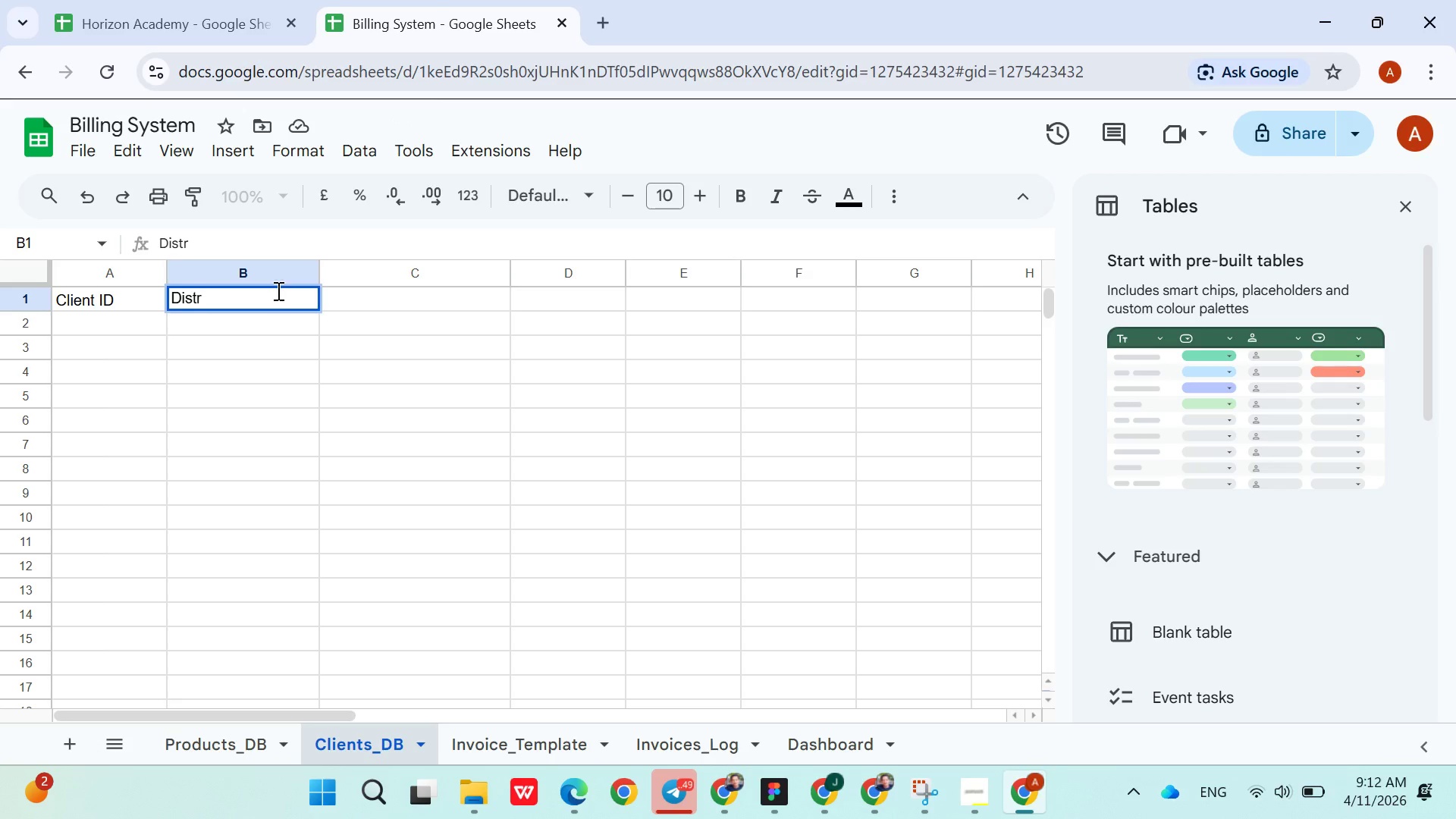 
type(ibutor Name)
 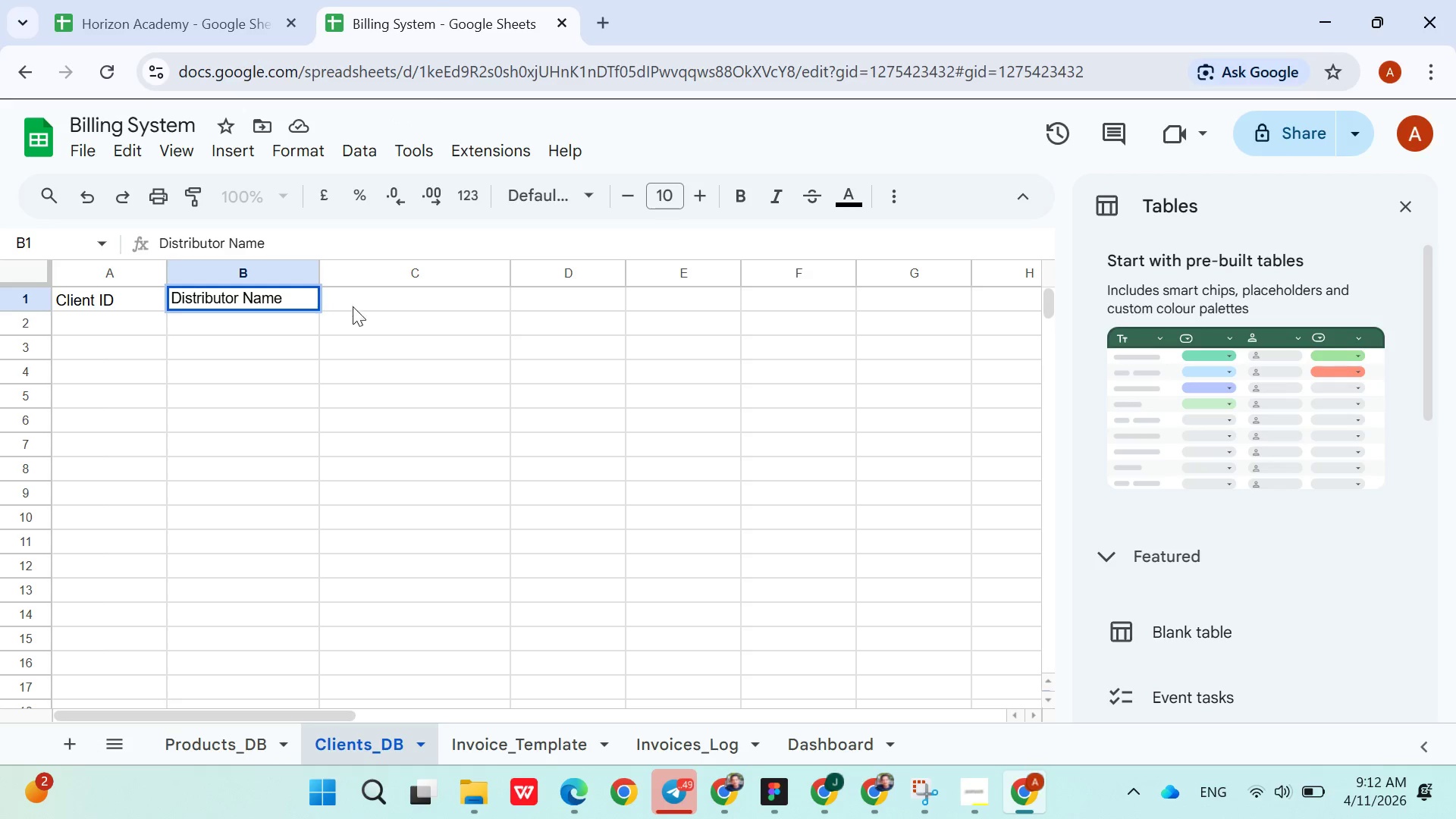 
left_click([387, 314])
 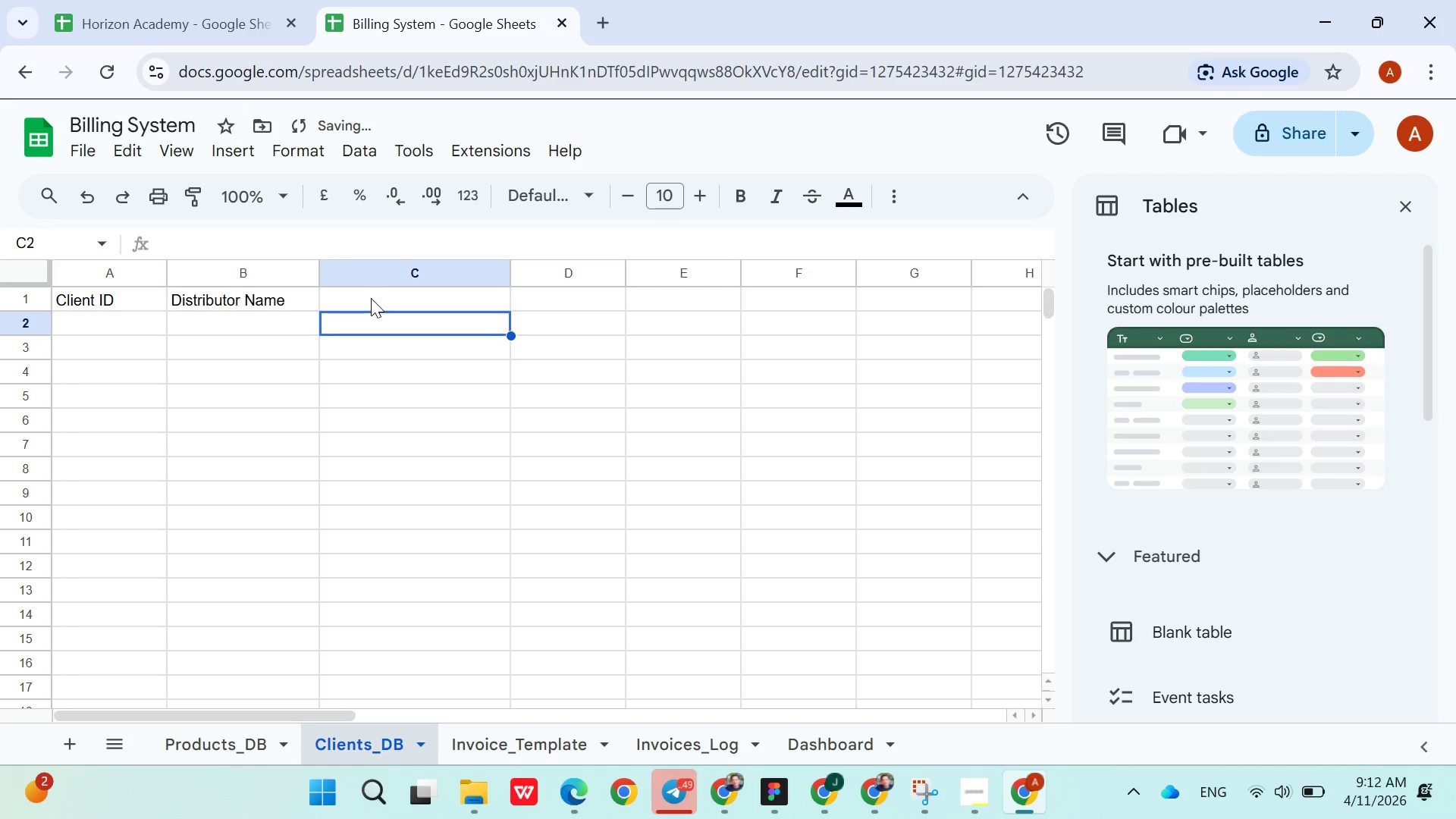 
left_click([370, 298])
 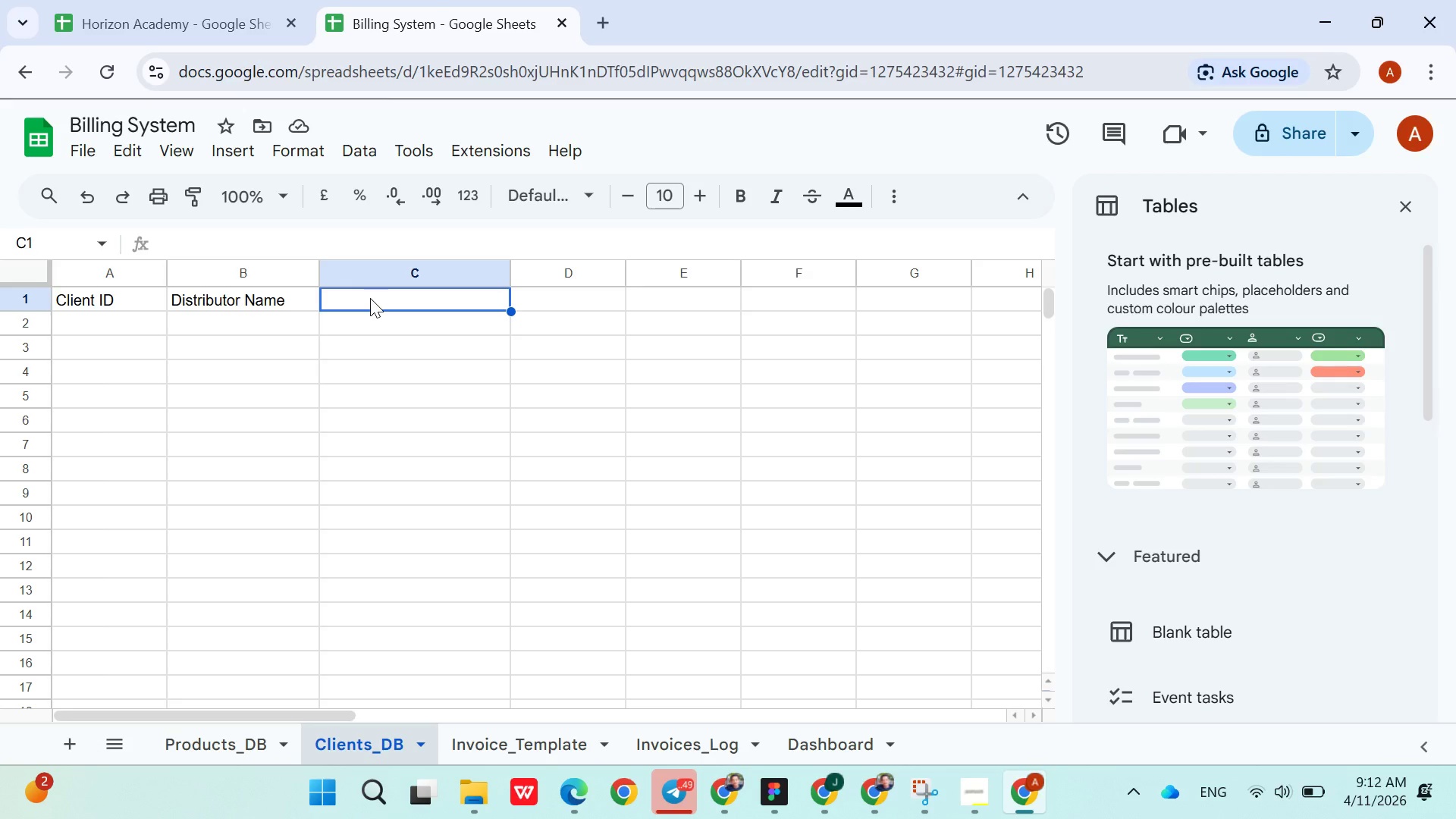 
wait(6.47)
 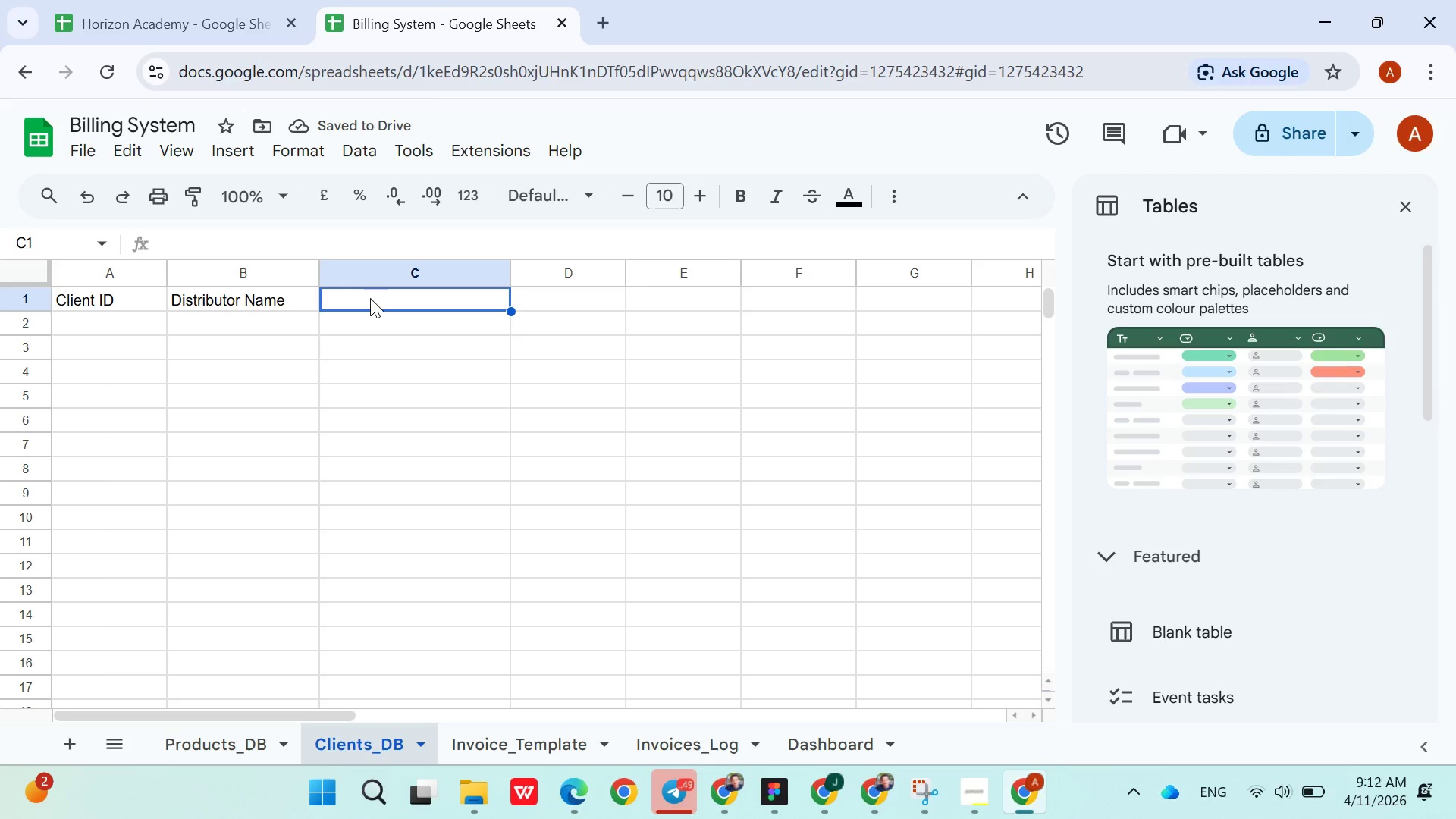 
type(Region)
 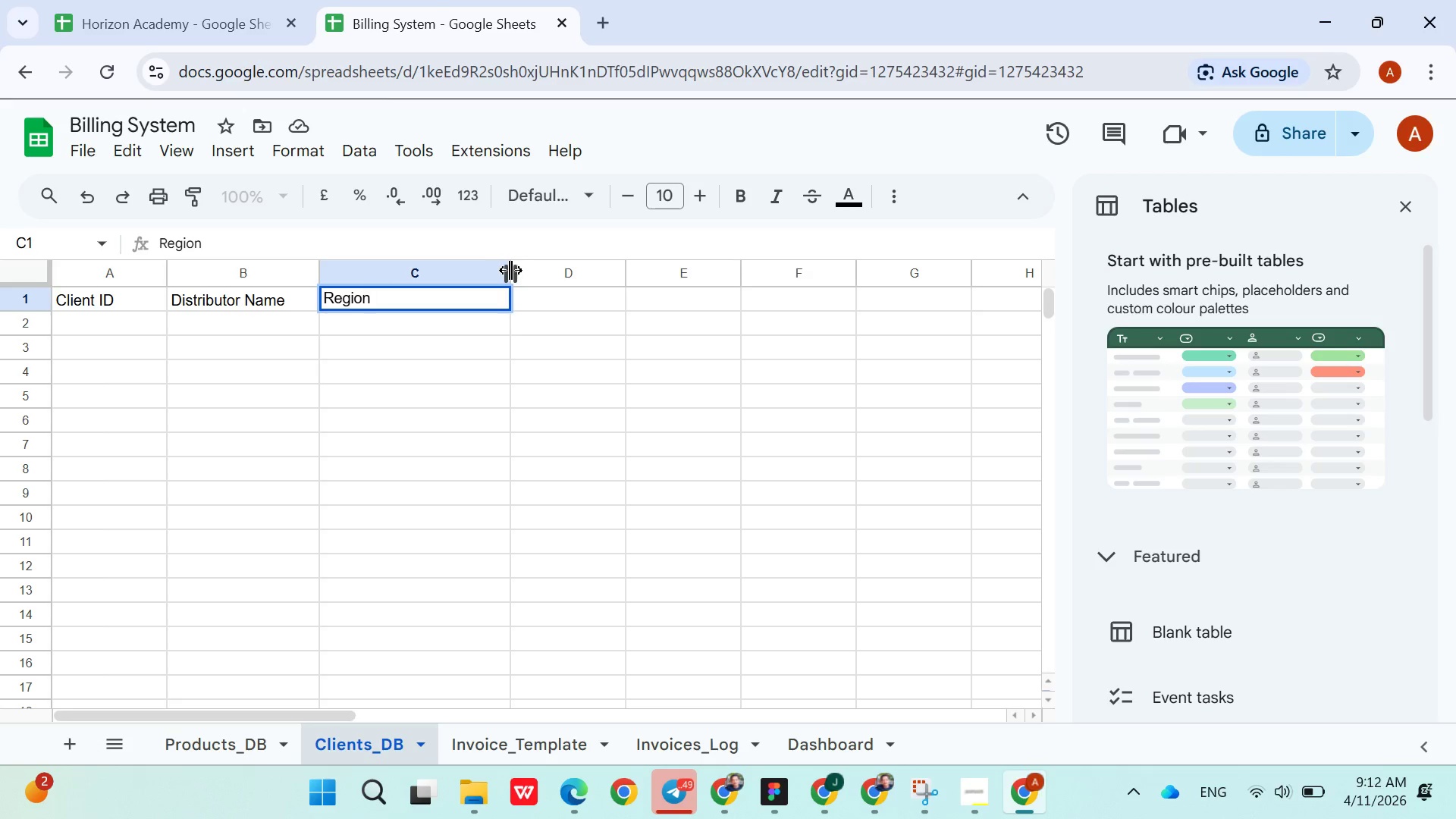 
left_click_drag(start_coordinate=[513, 270], to_coordinate=[418, 278])
 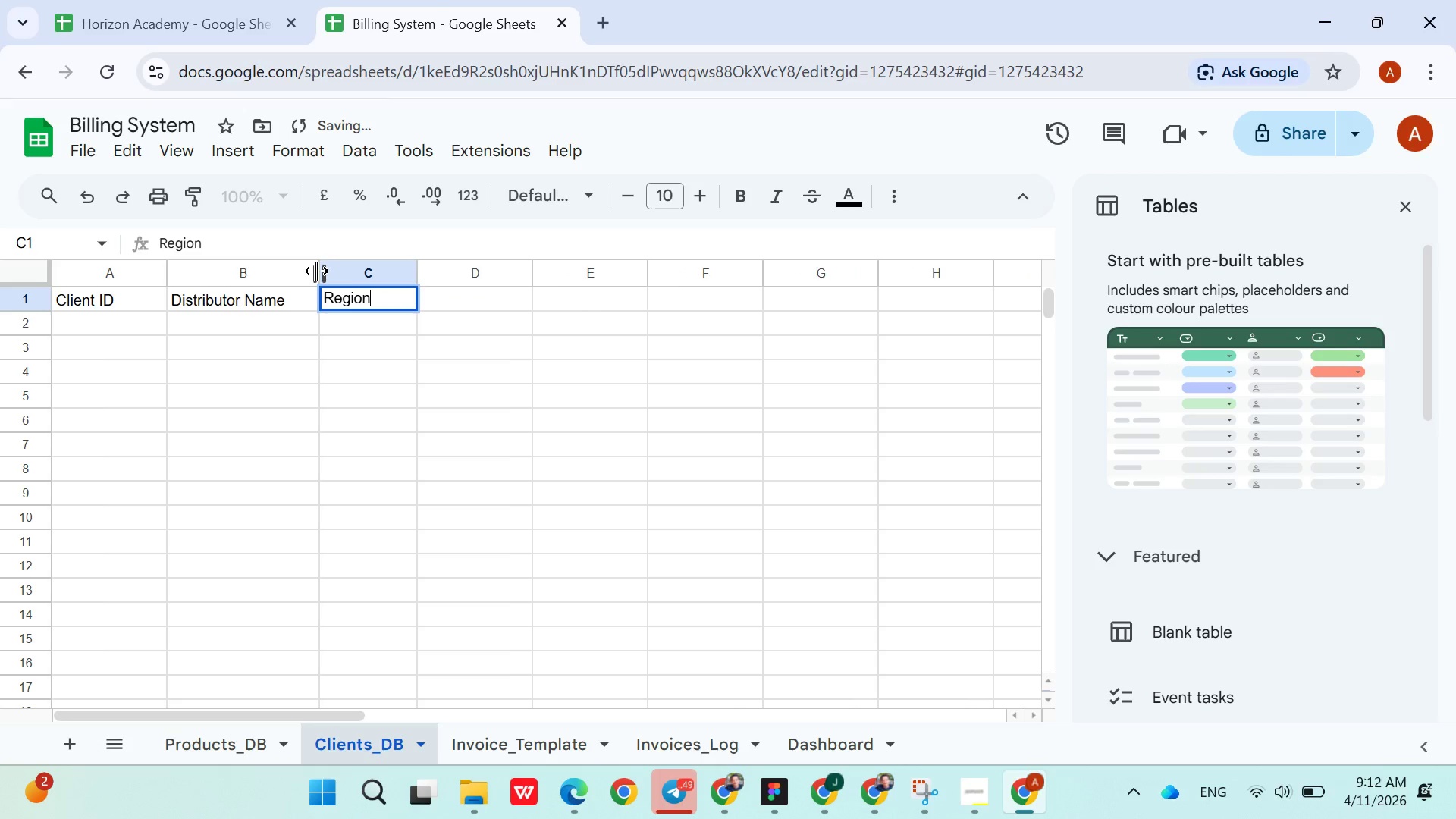 
left_click_drag(start_coordinate=[316, 271], to_coordinate=[348, 282])
 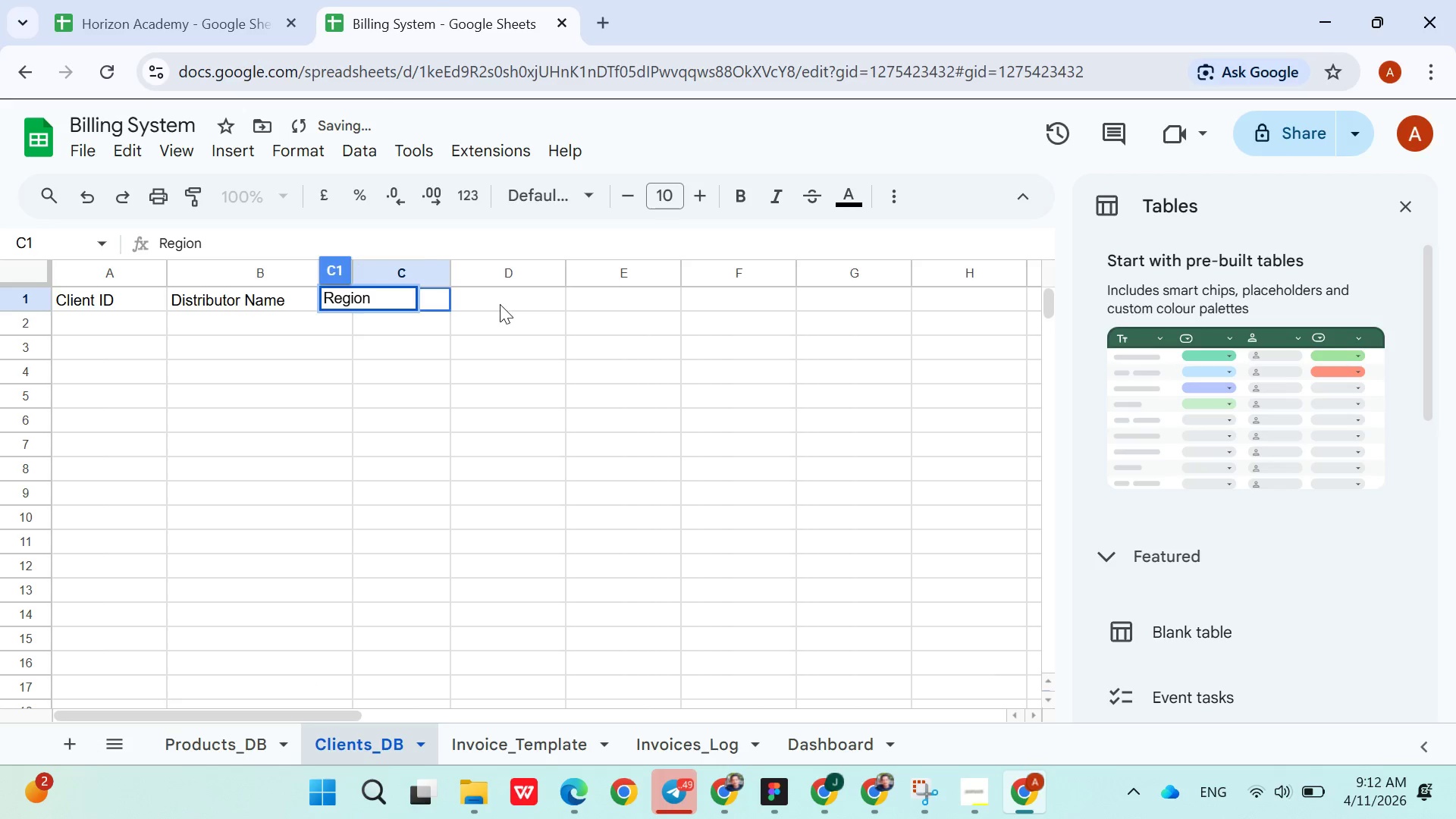 
left_click([500, 304])
 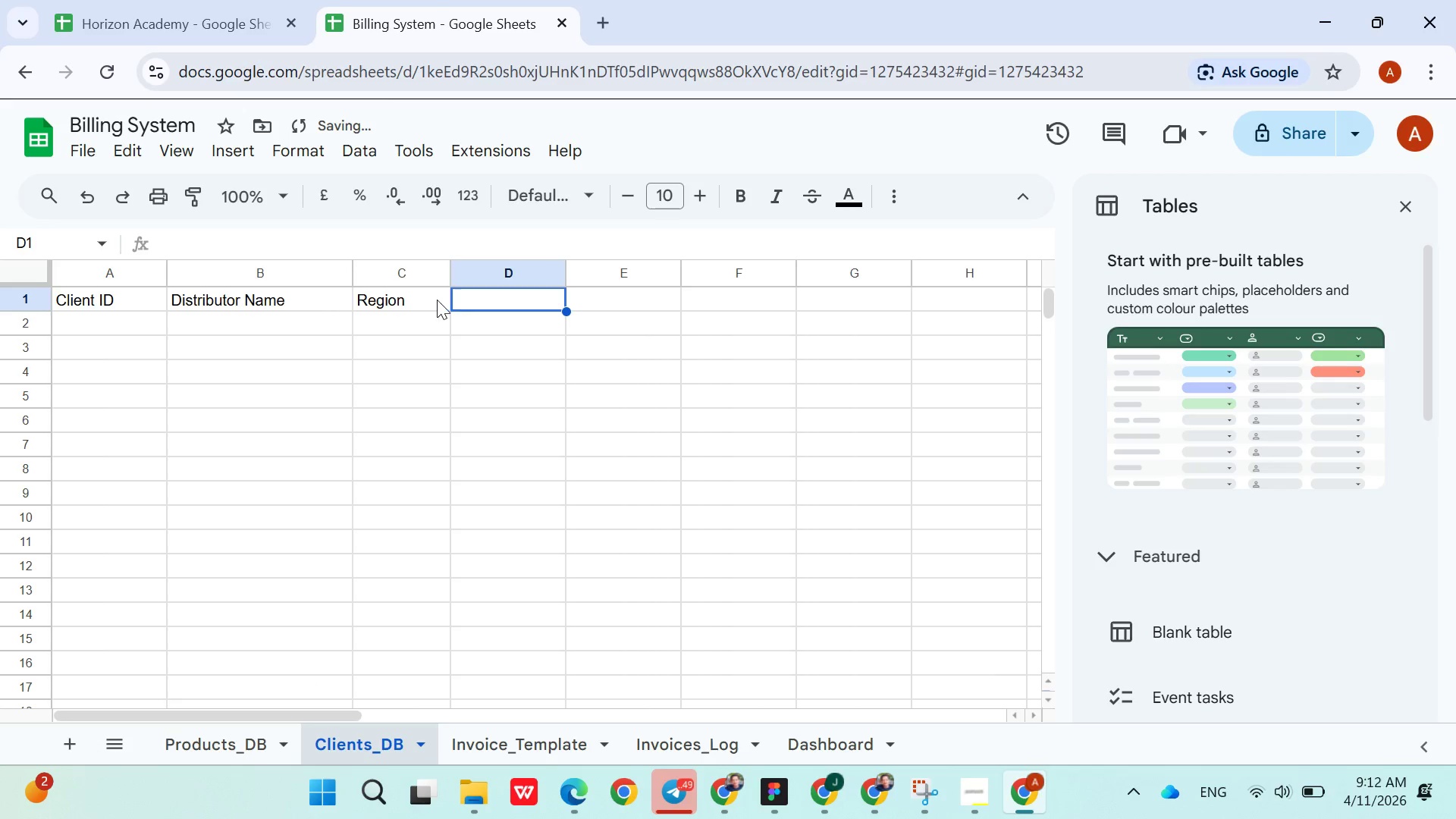 
left_click([431, 300])
 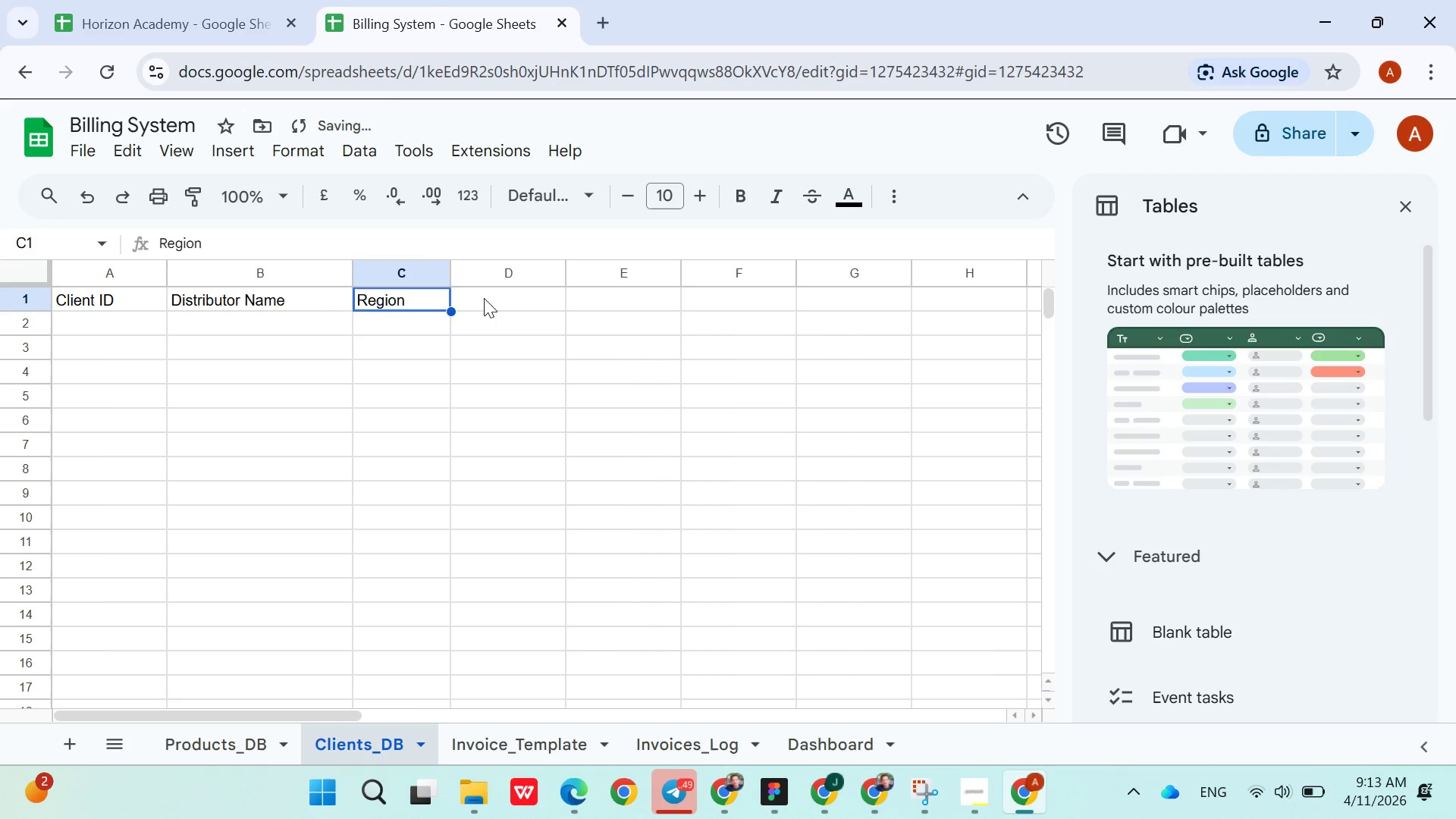 
left_click([484, 298])
 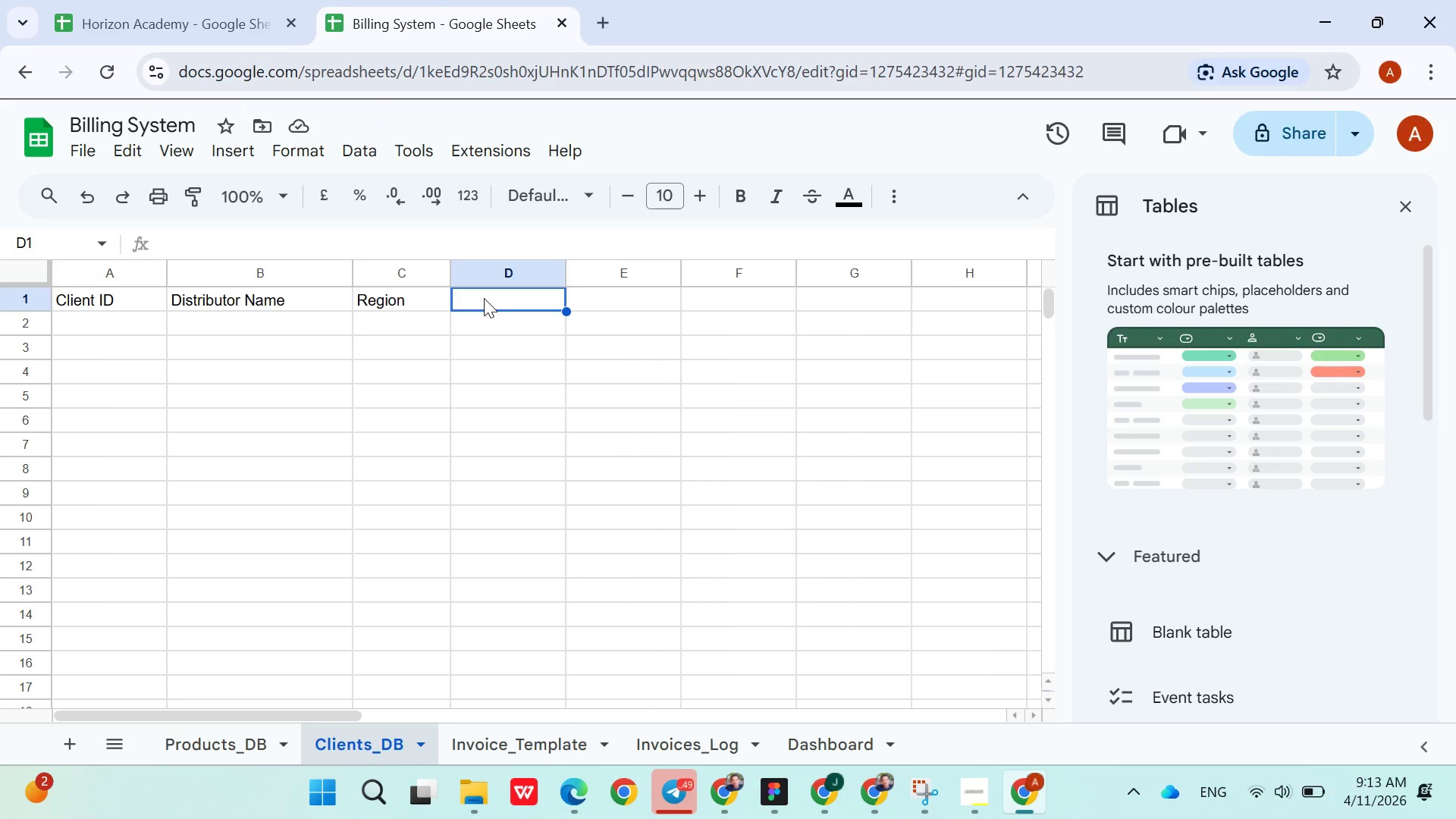 
wait(7.19)
 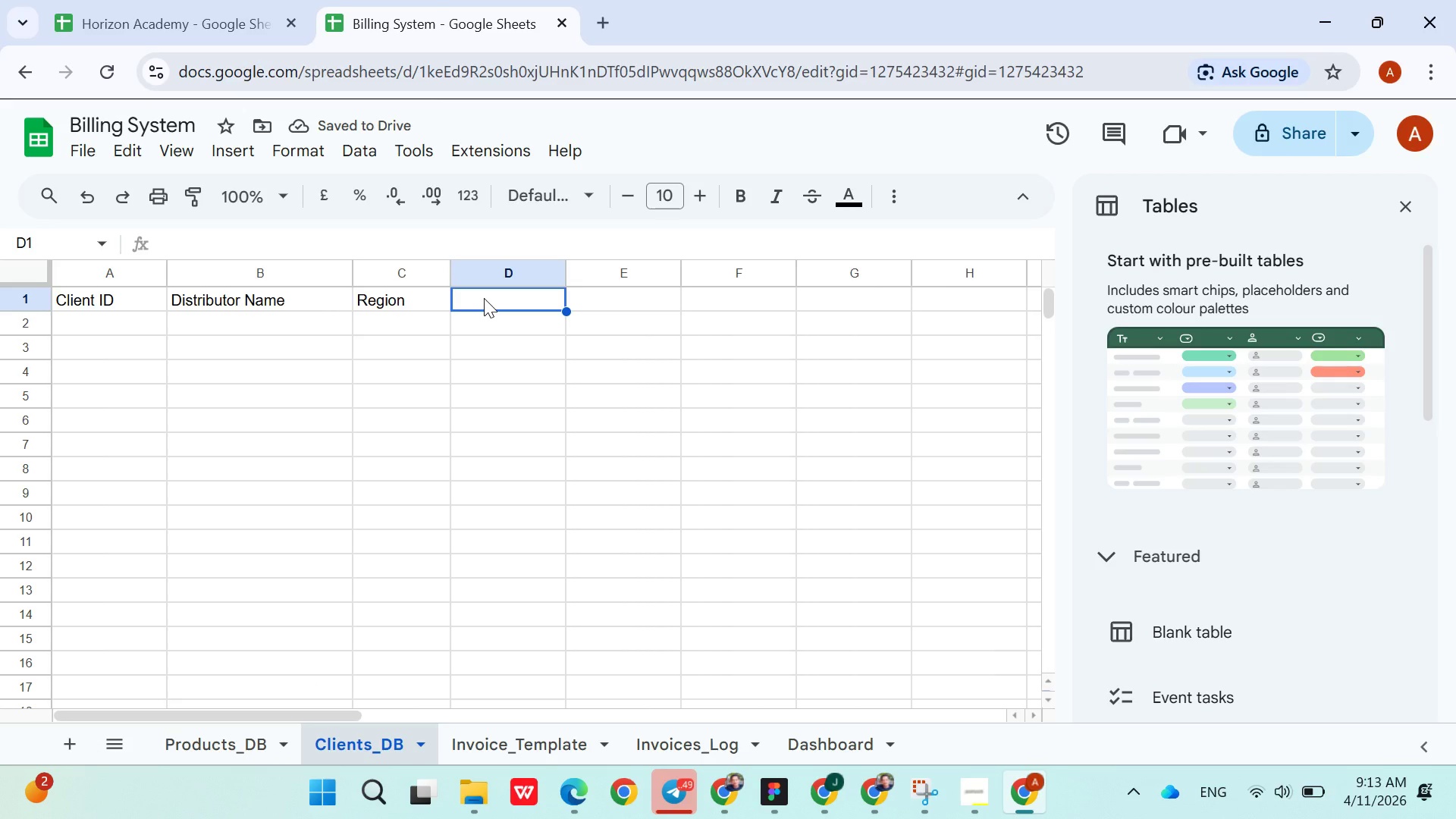 
type(Address)
 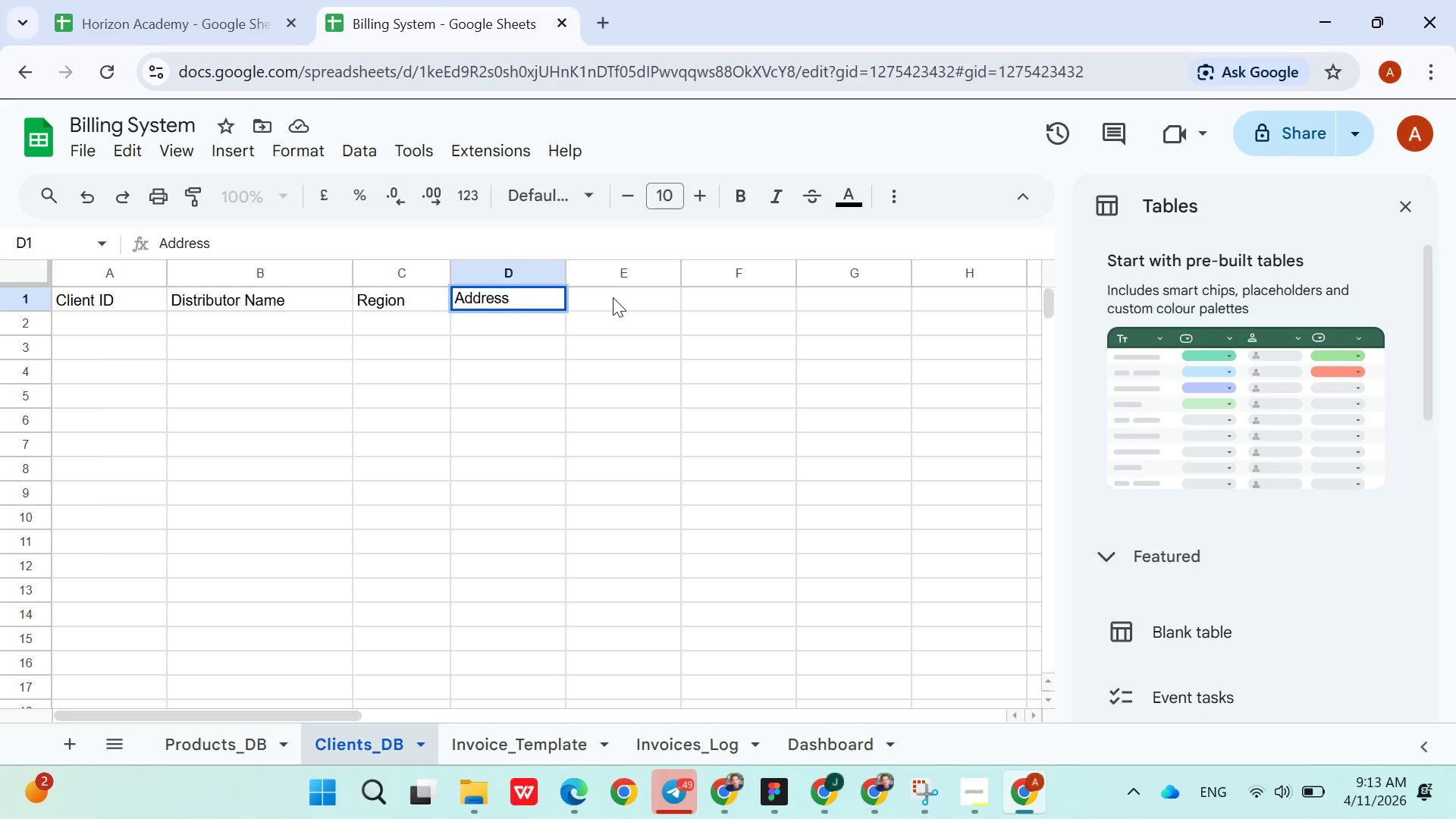 
left_click([613, 297])
 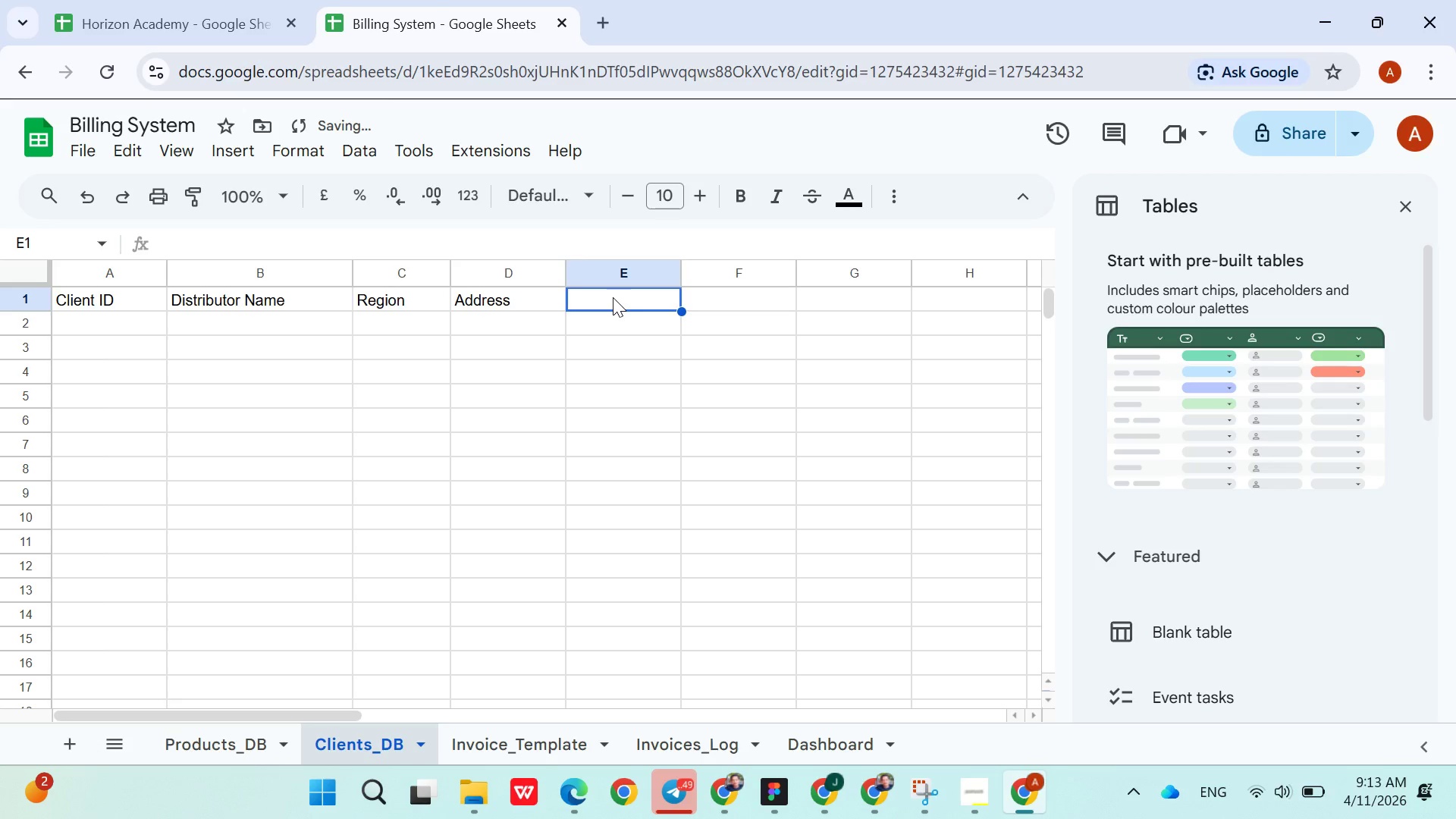 
type(Email)
 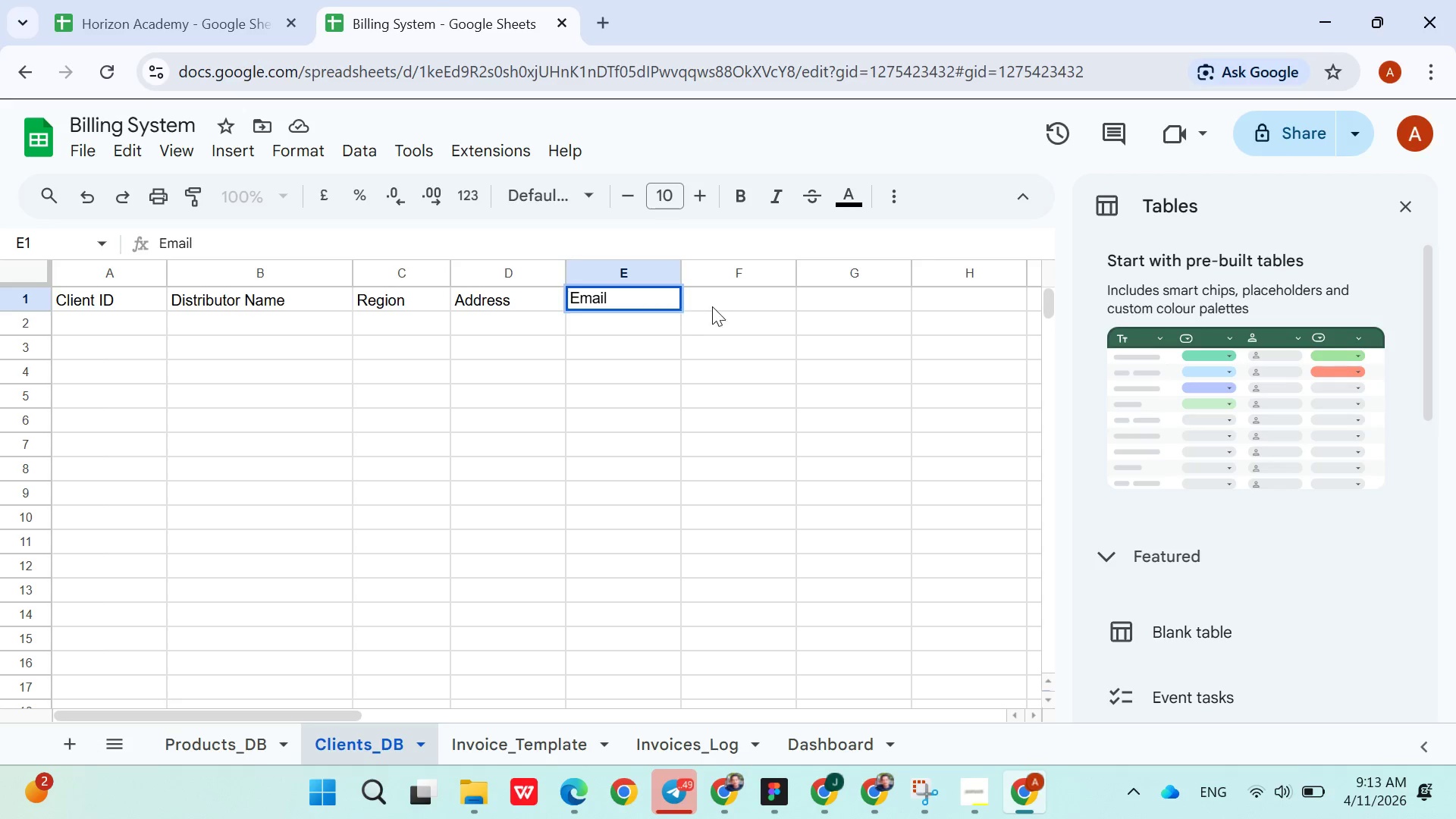 
left_click([717, 305])
 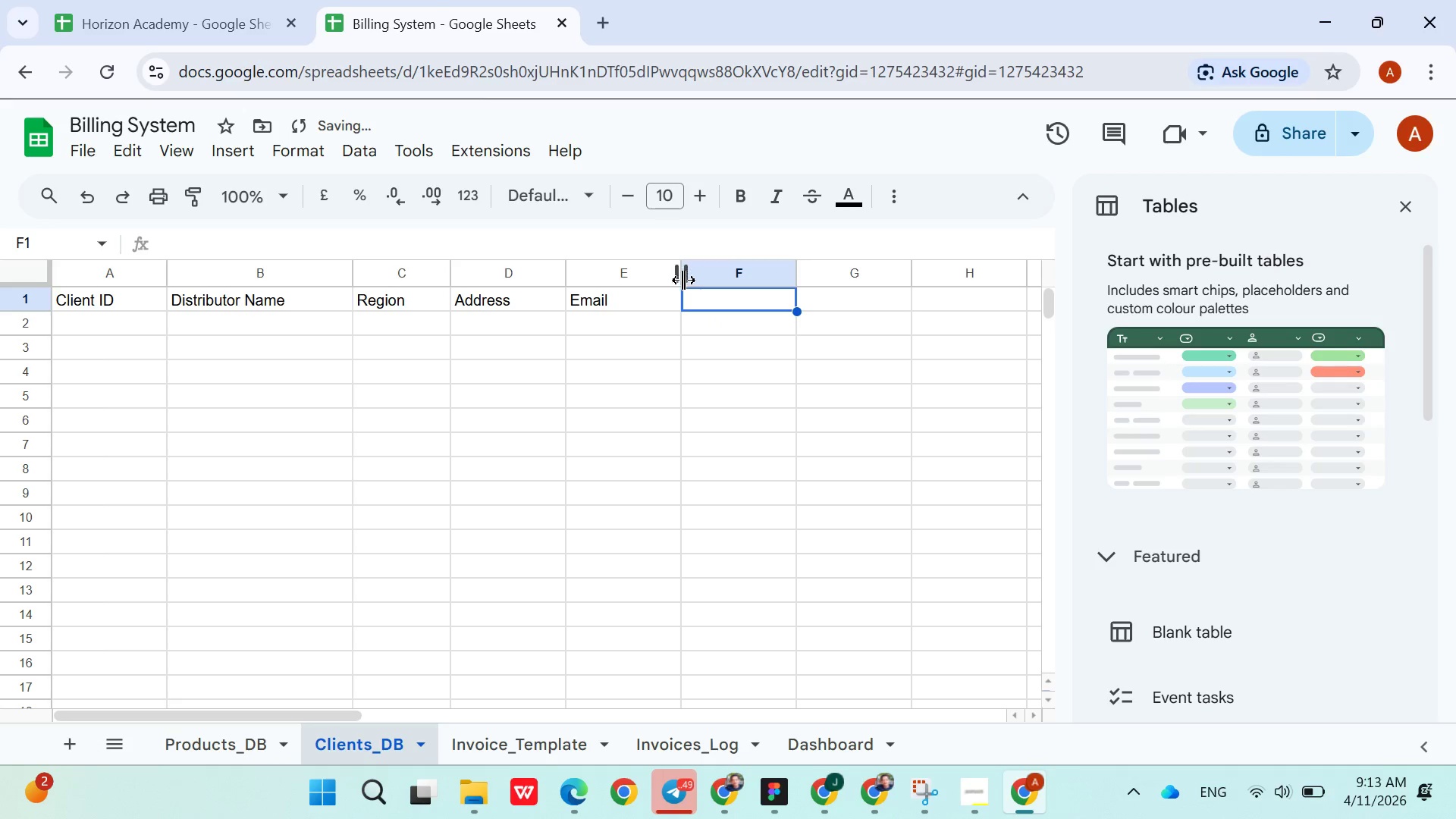 
left_click_drag(start_coordinate=[682, 277], to_coordinate=[742, 292])
 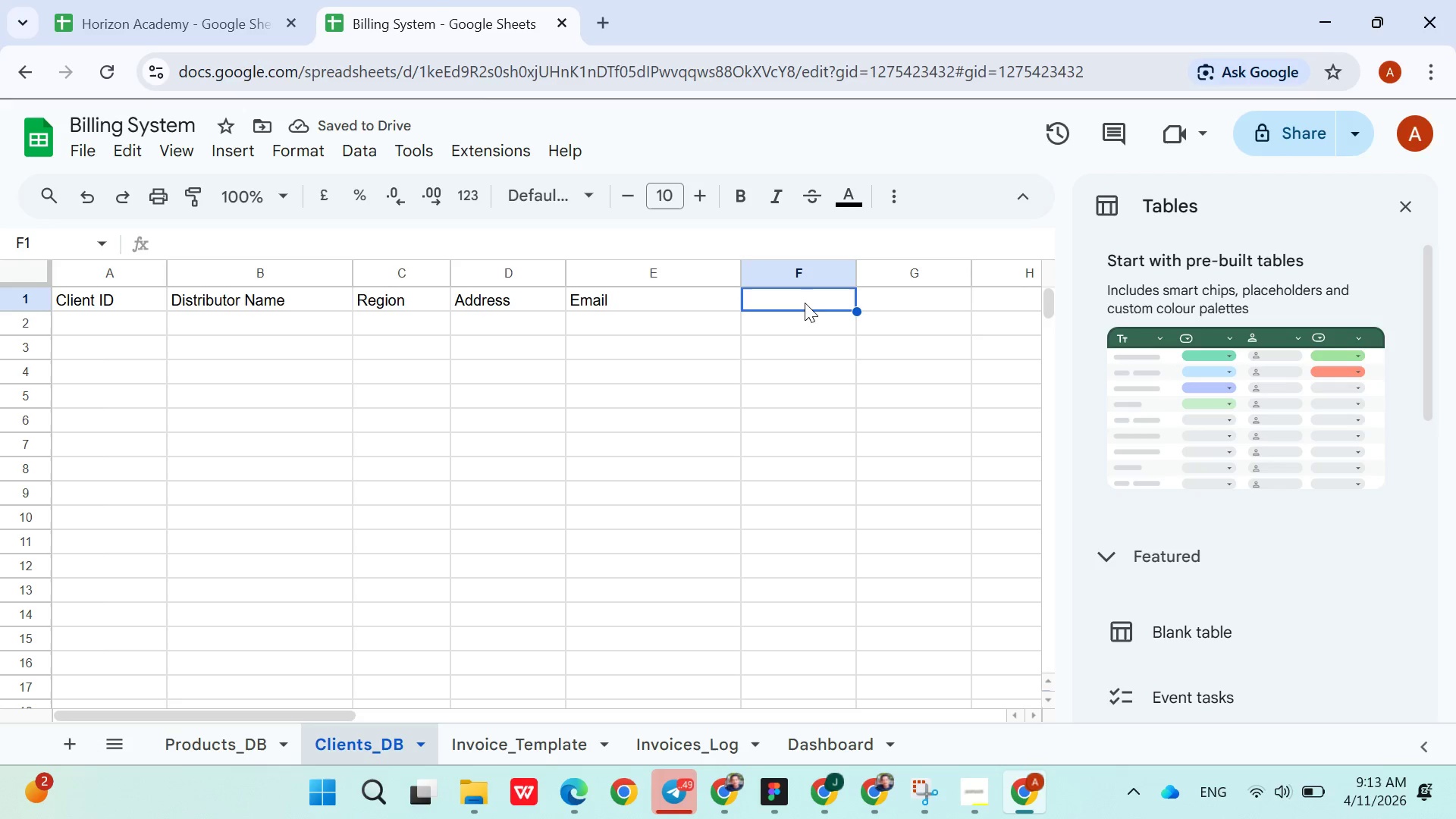 
type(Tax Rate)
 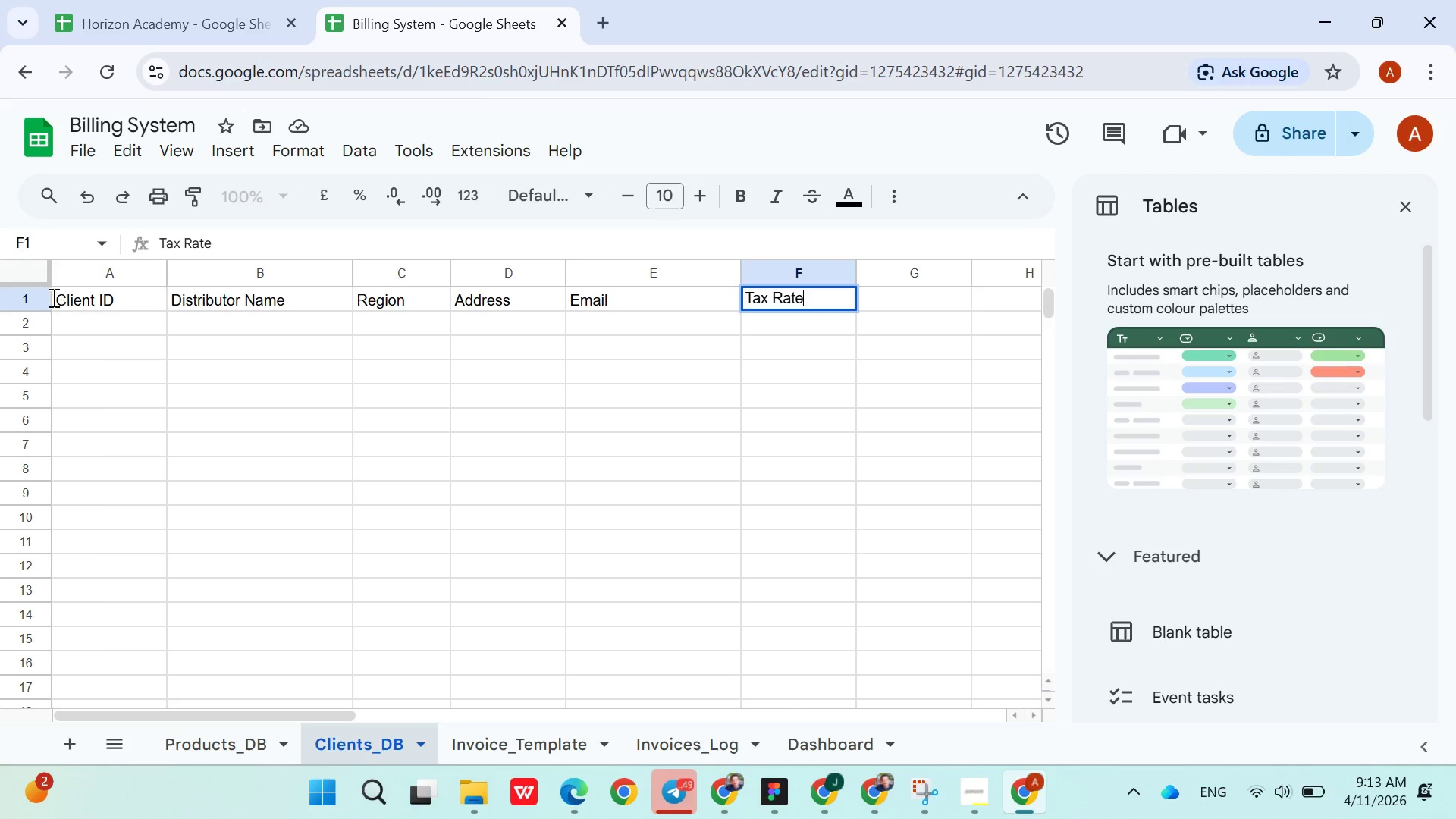 
left_click([46, 297])
 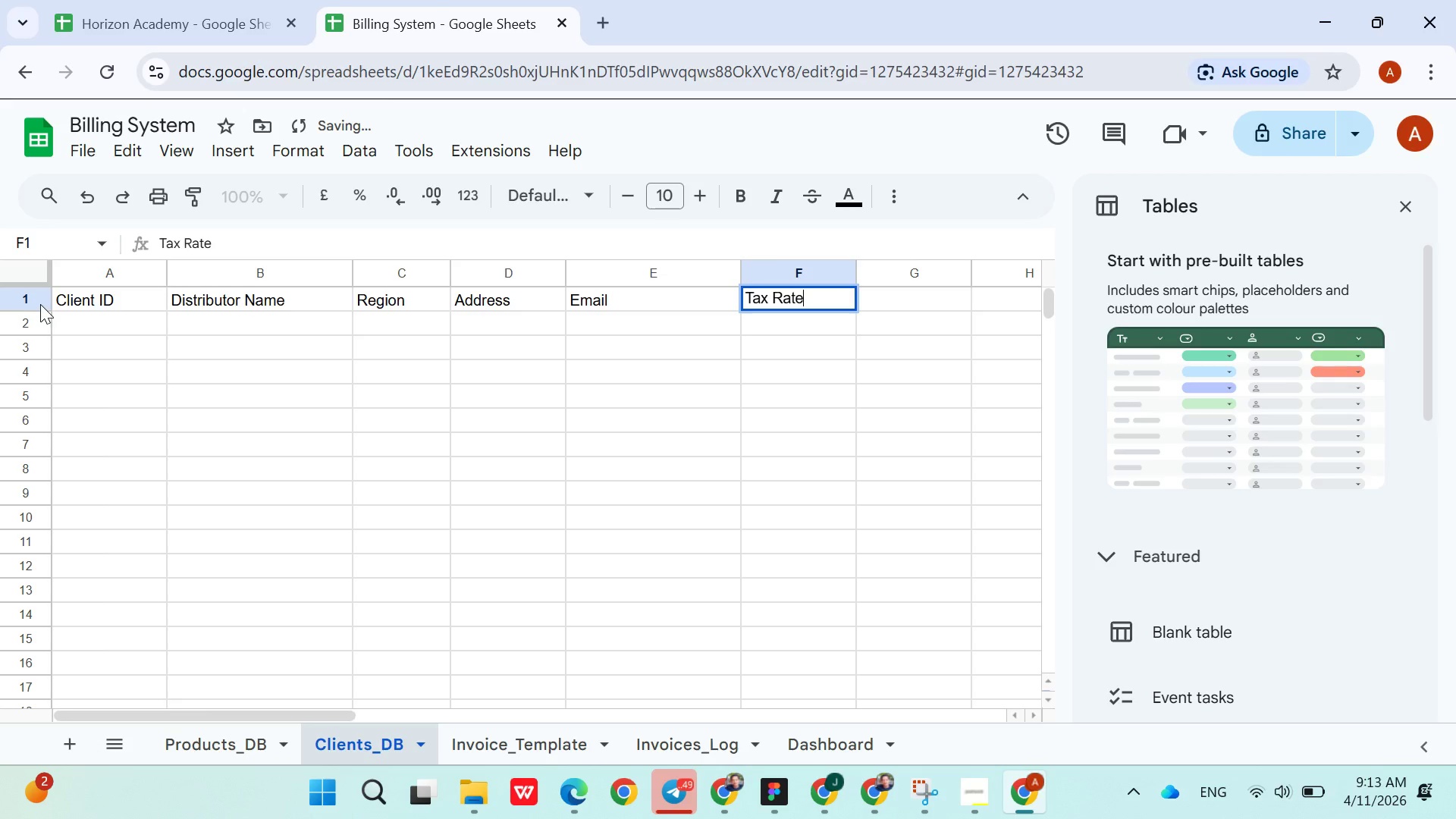 
left_click([40, 304])
 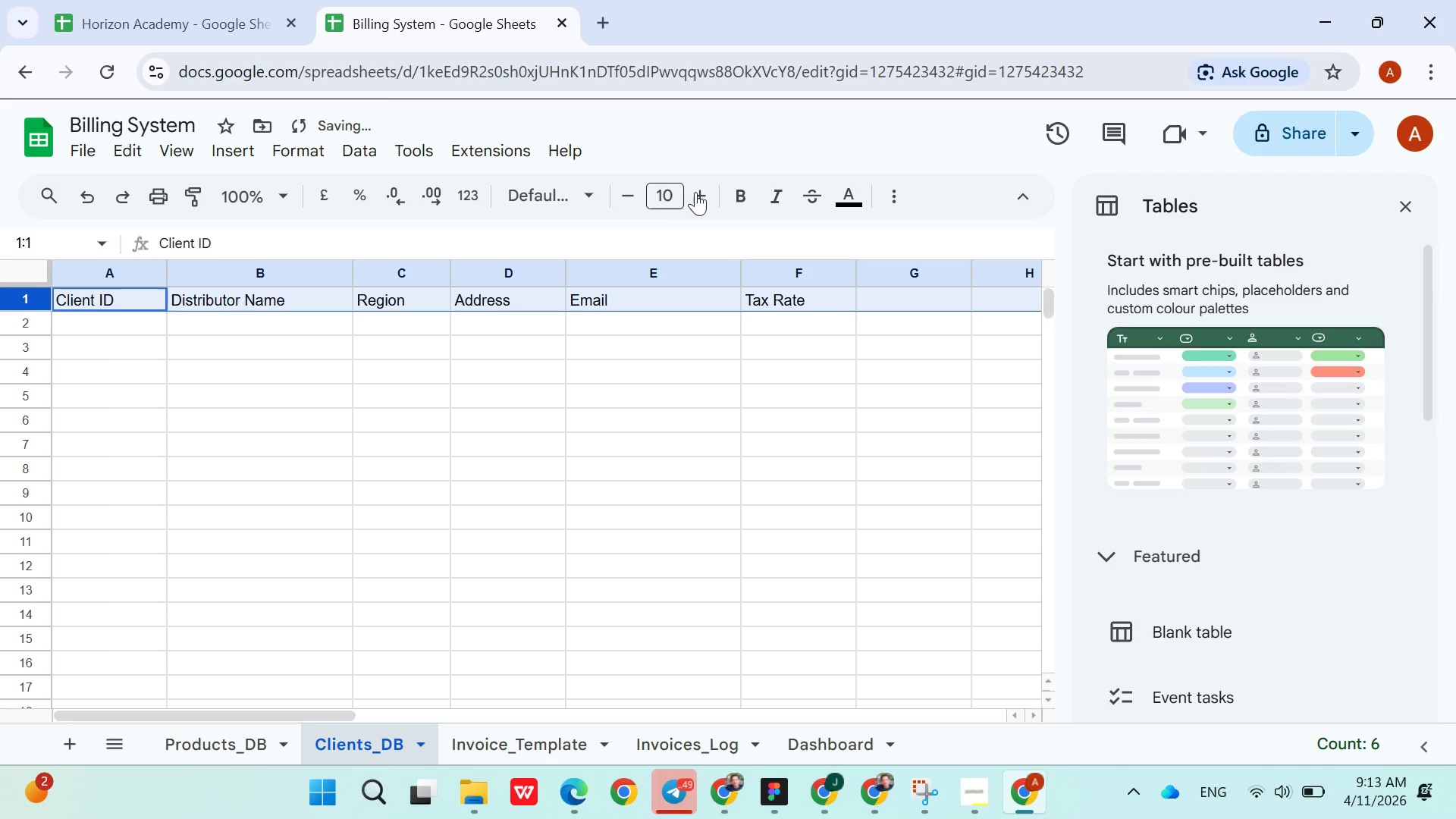 
left_click([742, 188])
 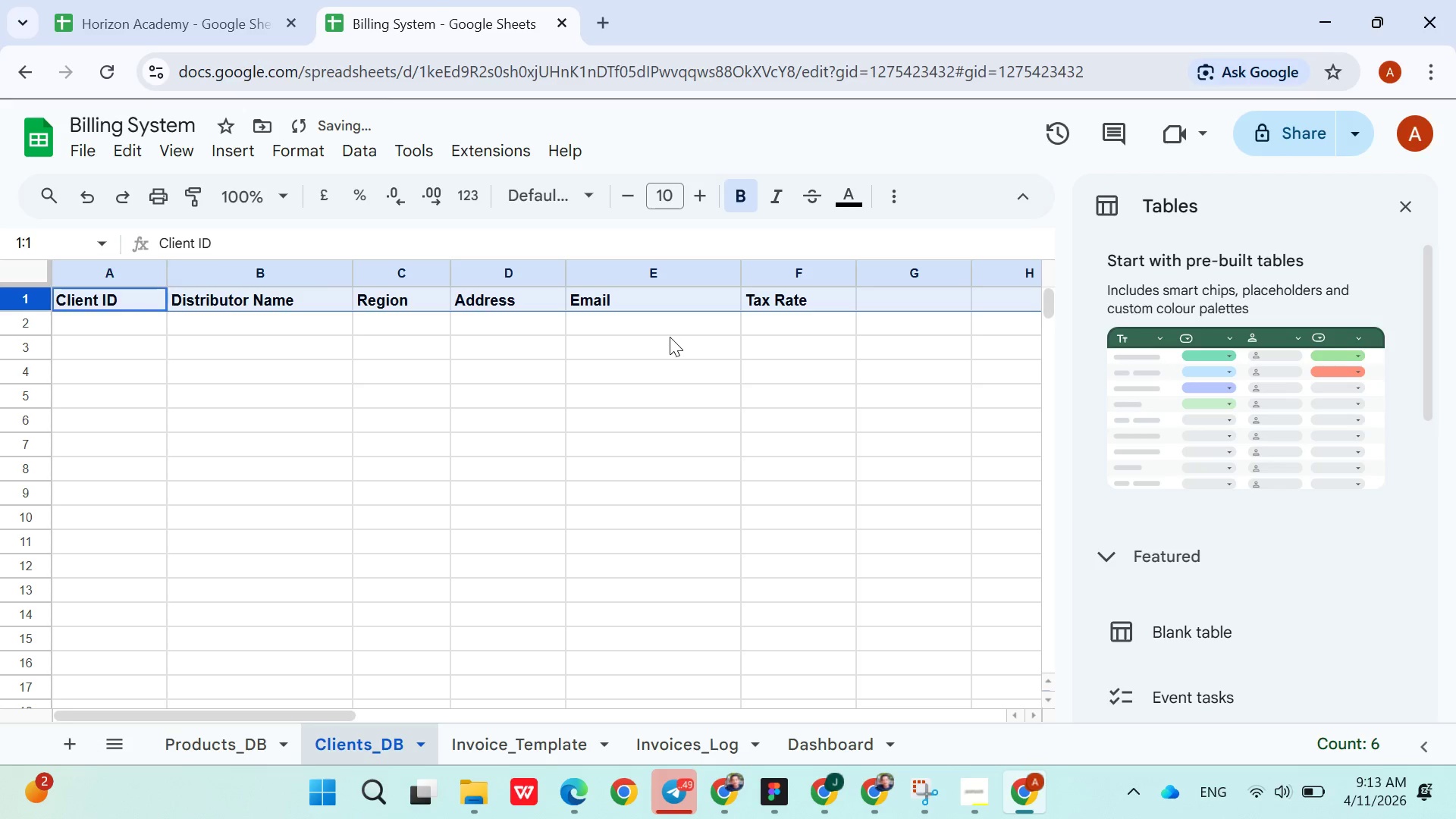 
left_click([667, 337])
 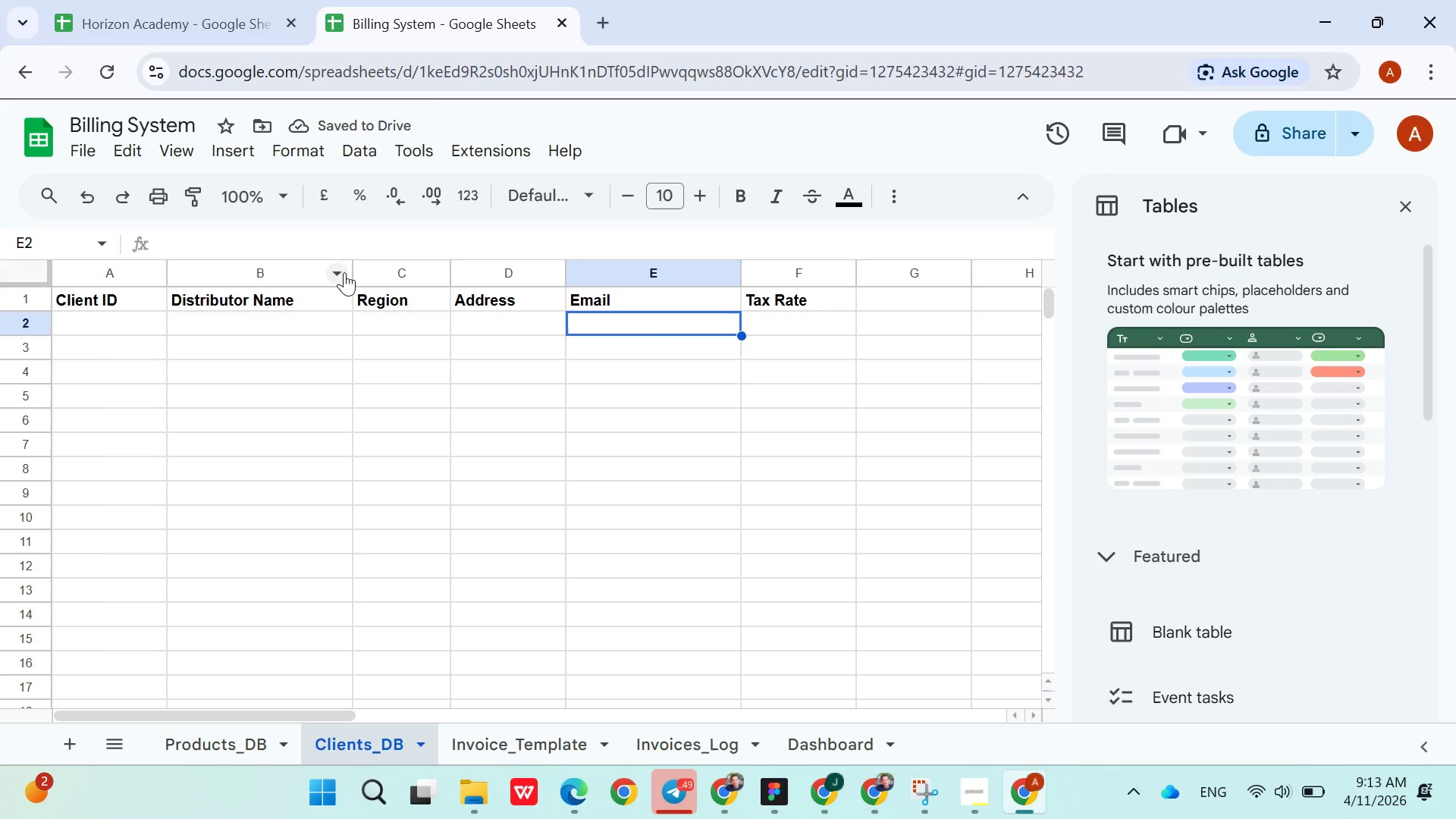 
left_click_drag(start_coordinate=[353, 269], to_coordinate=[373, 271])
 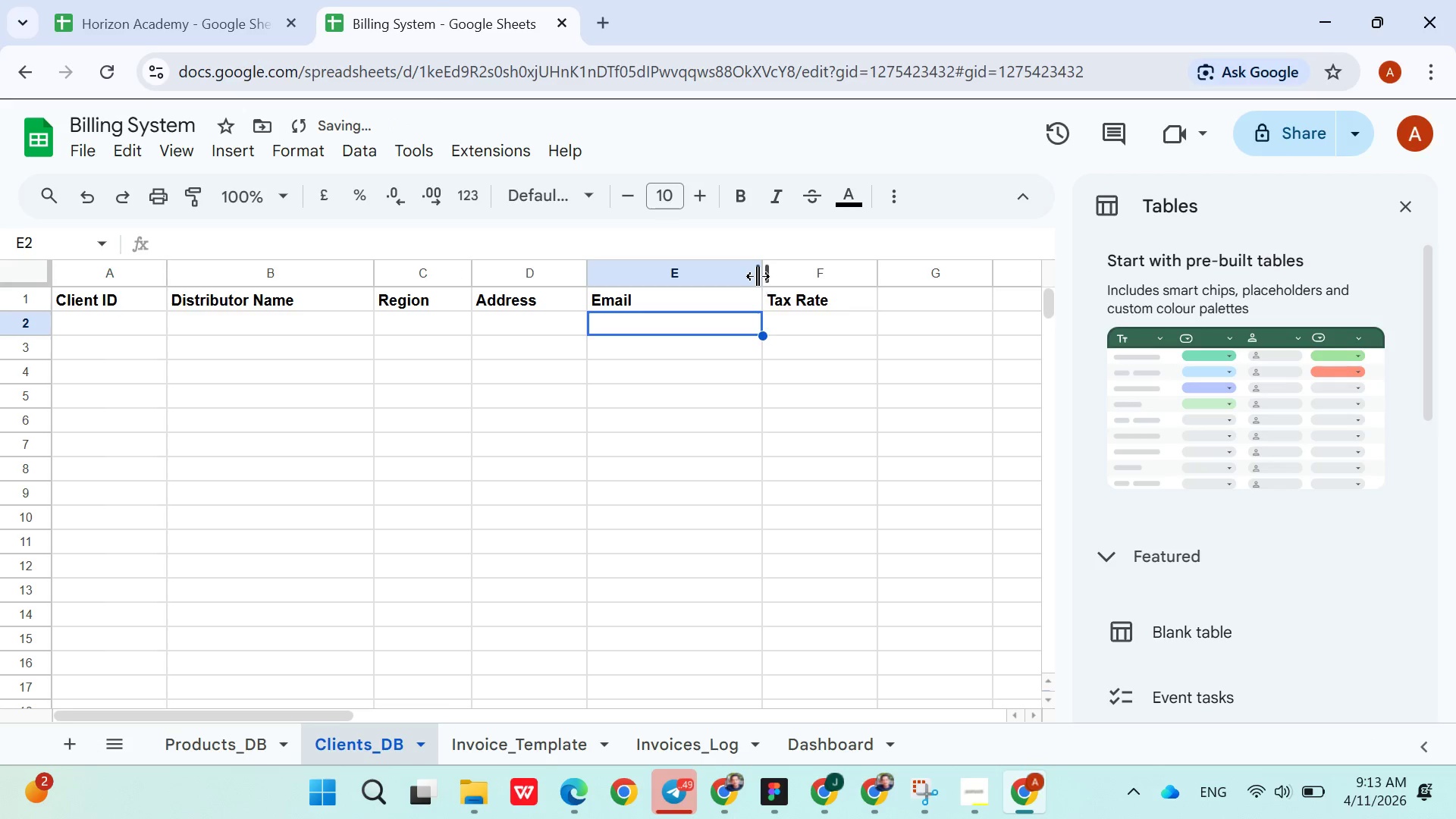 
left_click_drag(start_coordinate=[759, 275], to_coordinate=[767, 275])
 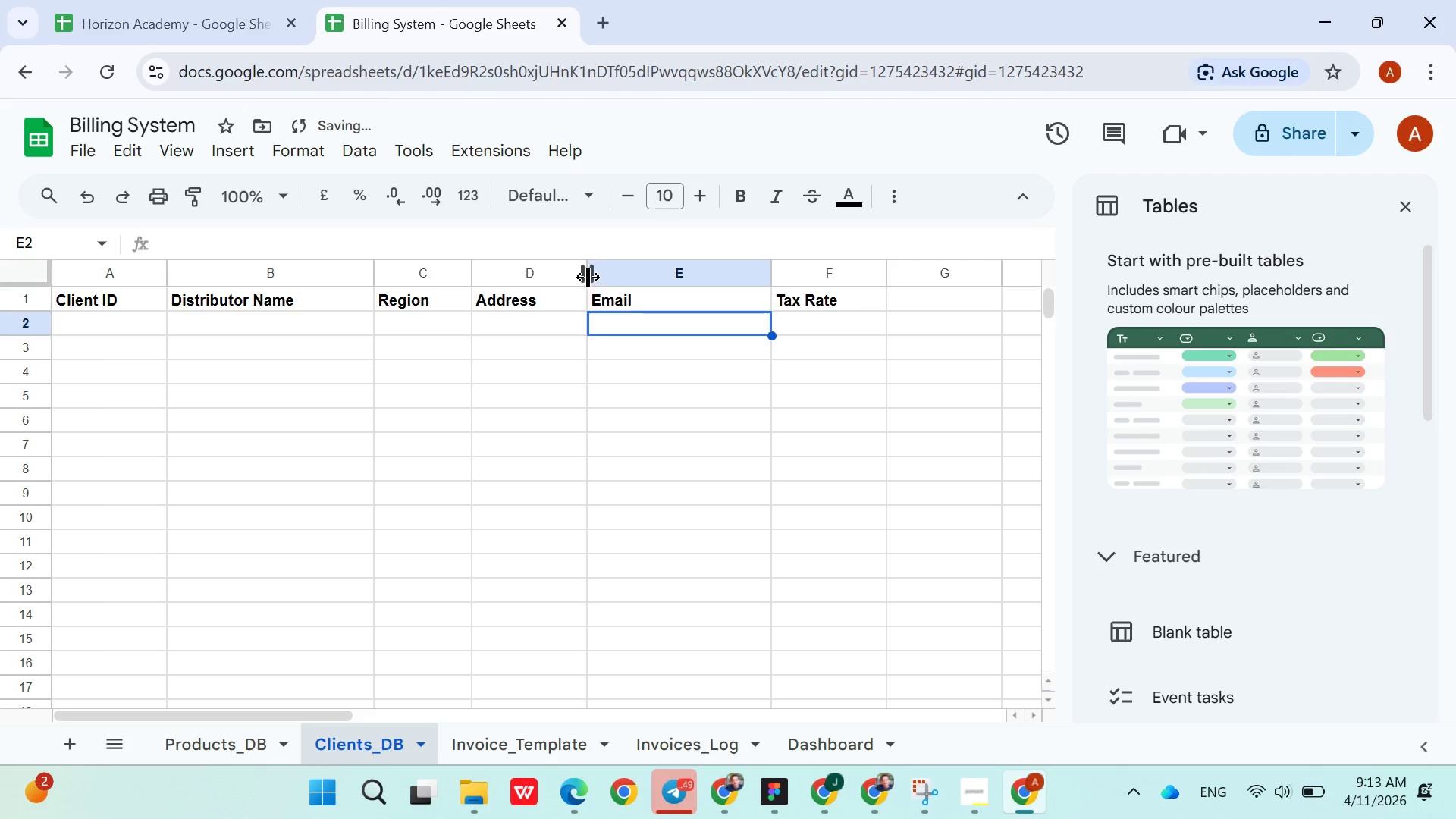 
left_click_drag(start_coordinate=[586, 276], to_coordinate=[617, 282])
 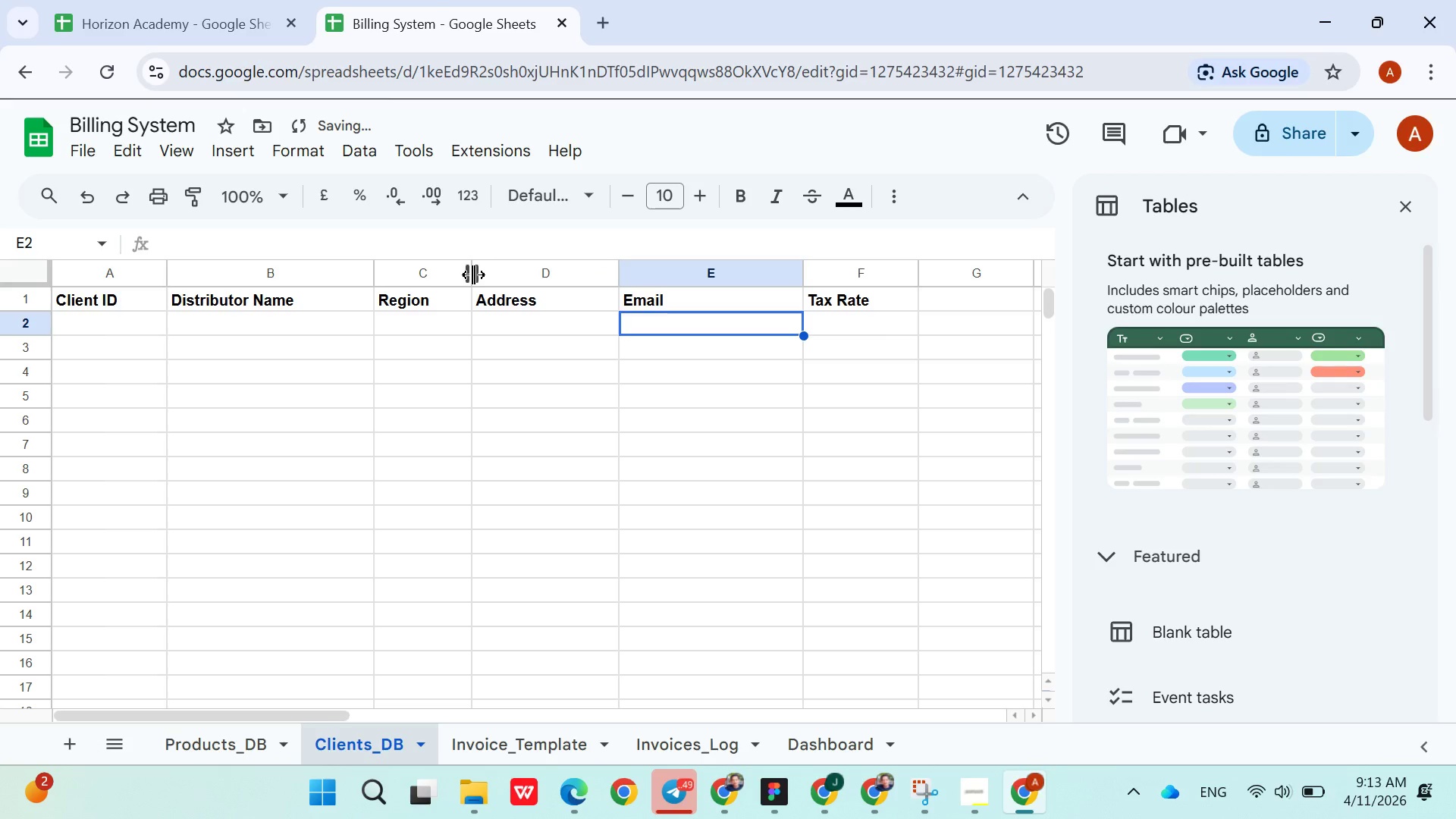 
left_click_drag(start_coordinate=[473, 275], to_coordinate=[538, 286])
 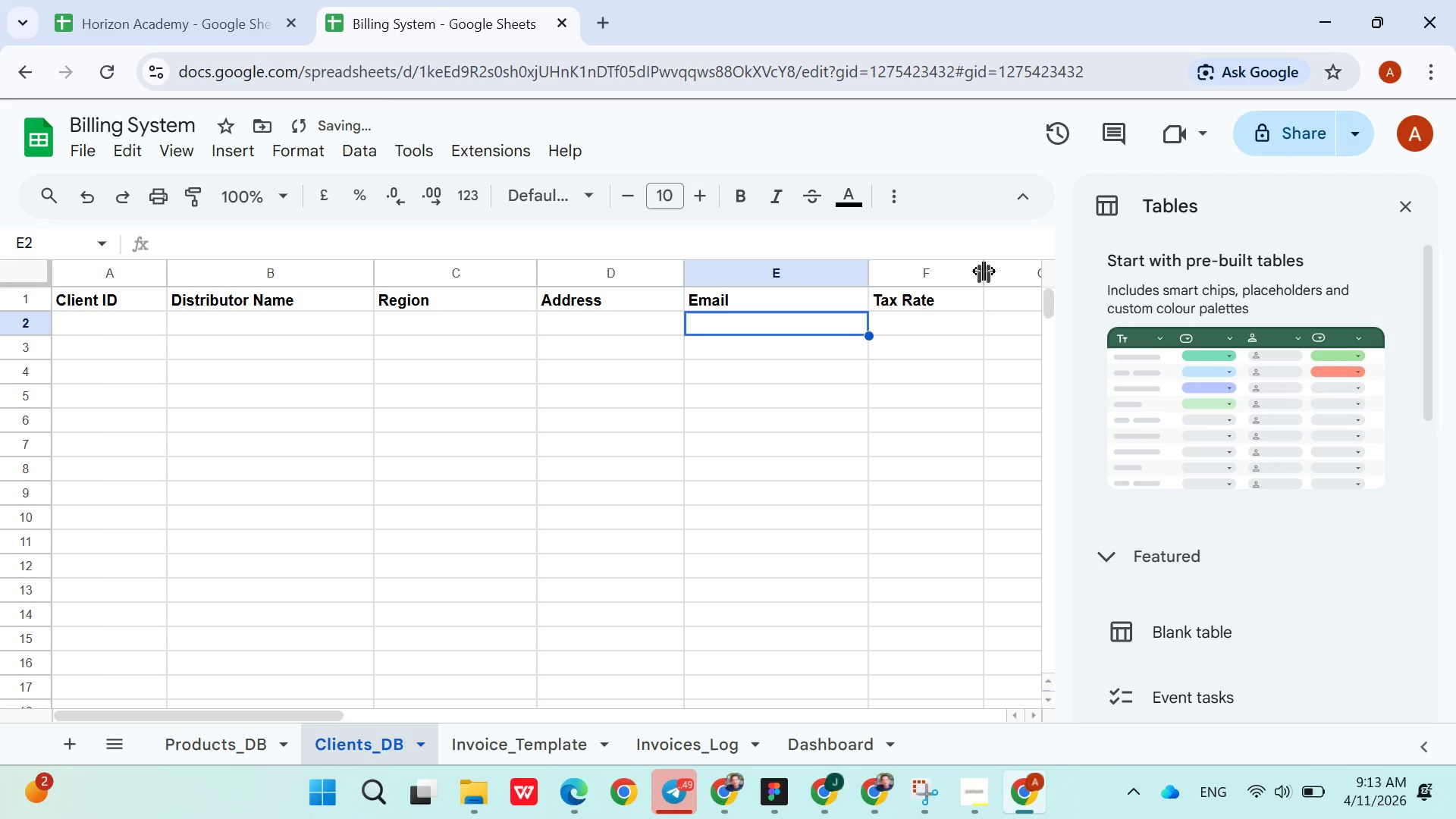 
left_click_drag(start_coordinate=[984, 271], to_coordinate=[1015, 275])
 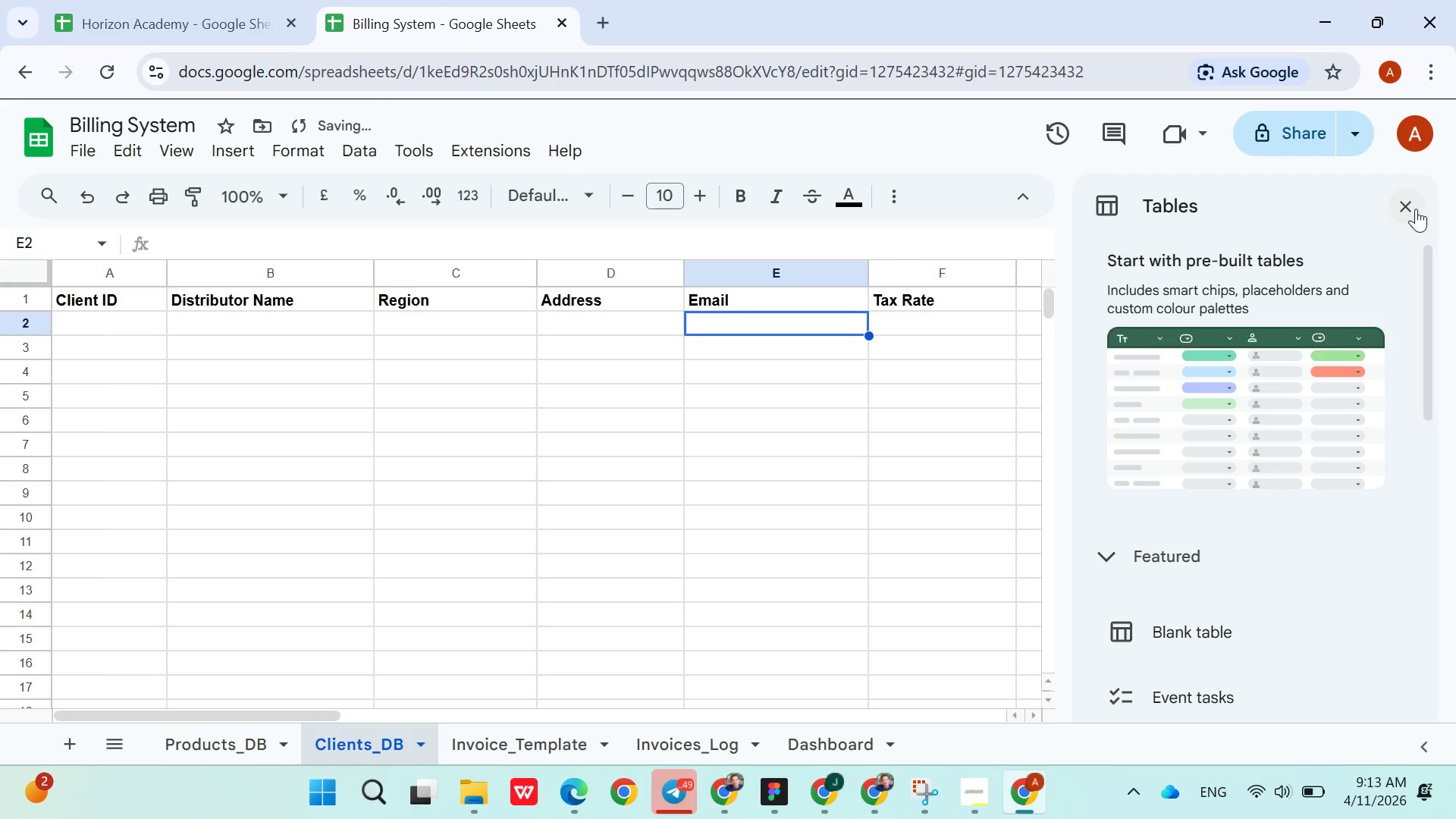 
left_click([1415, 209])
 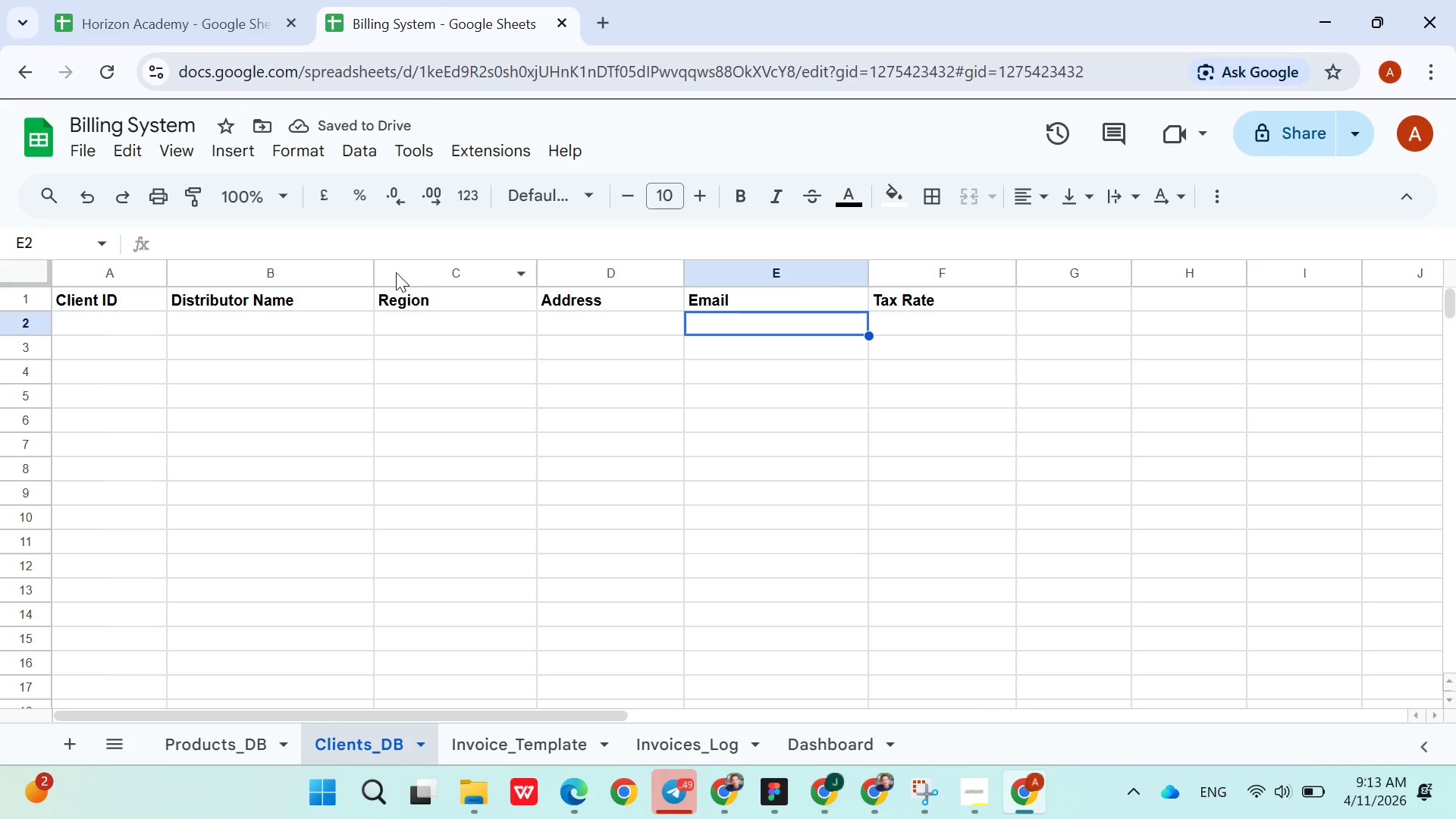 
left_click_drag(start_coordinate=[375, 271], to_coordinate=[490, 293])
 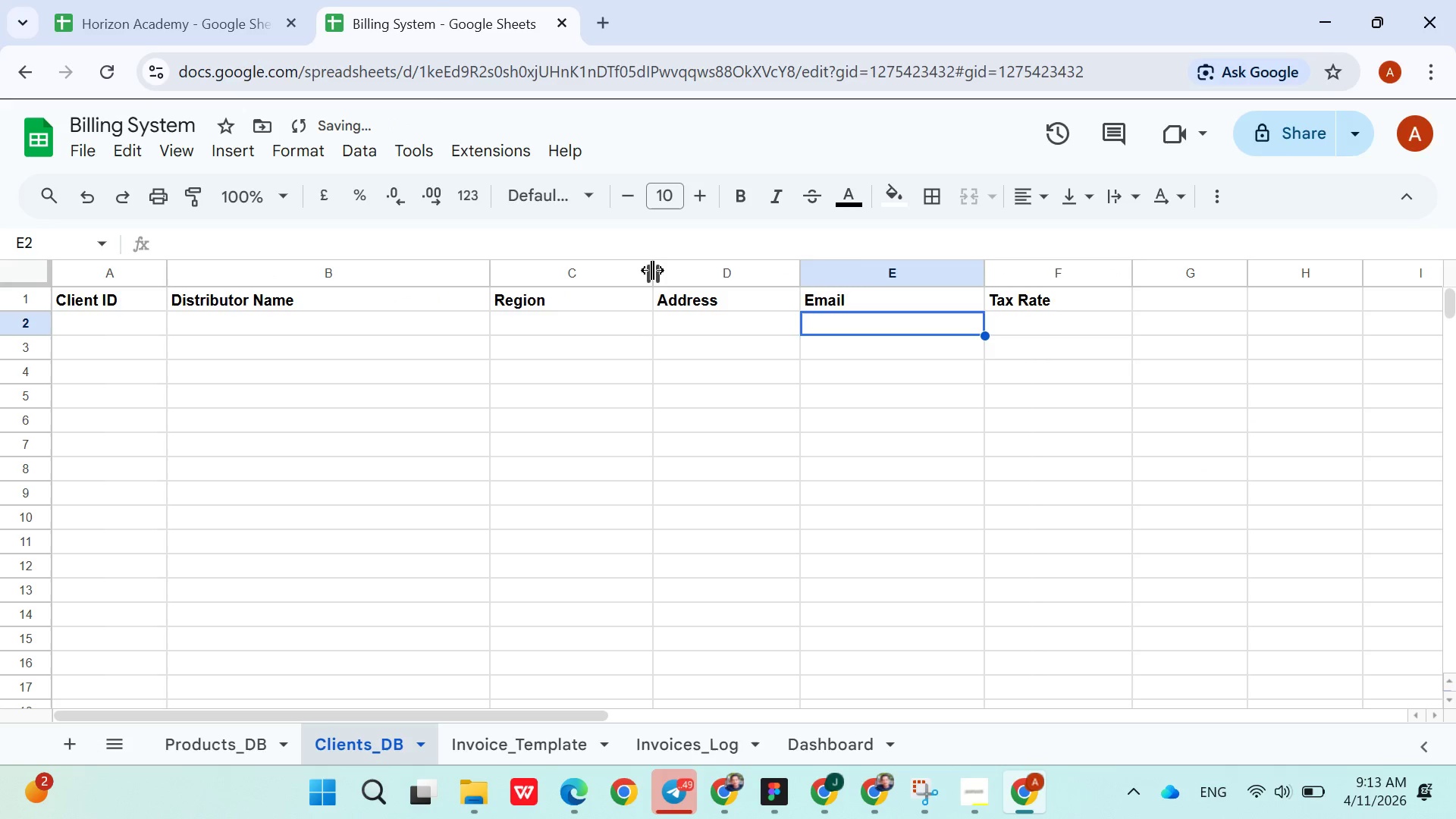 
left_click_drag(start_coordinate=[651, 270], to_coordinate=[683, 275])
 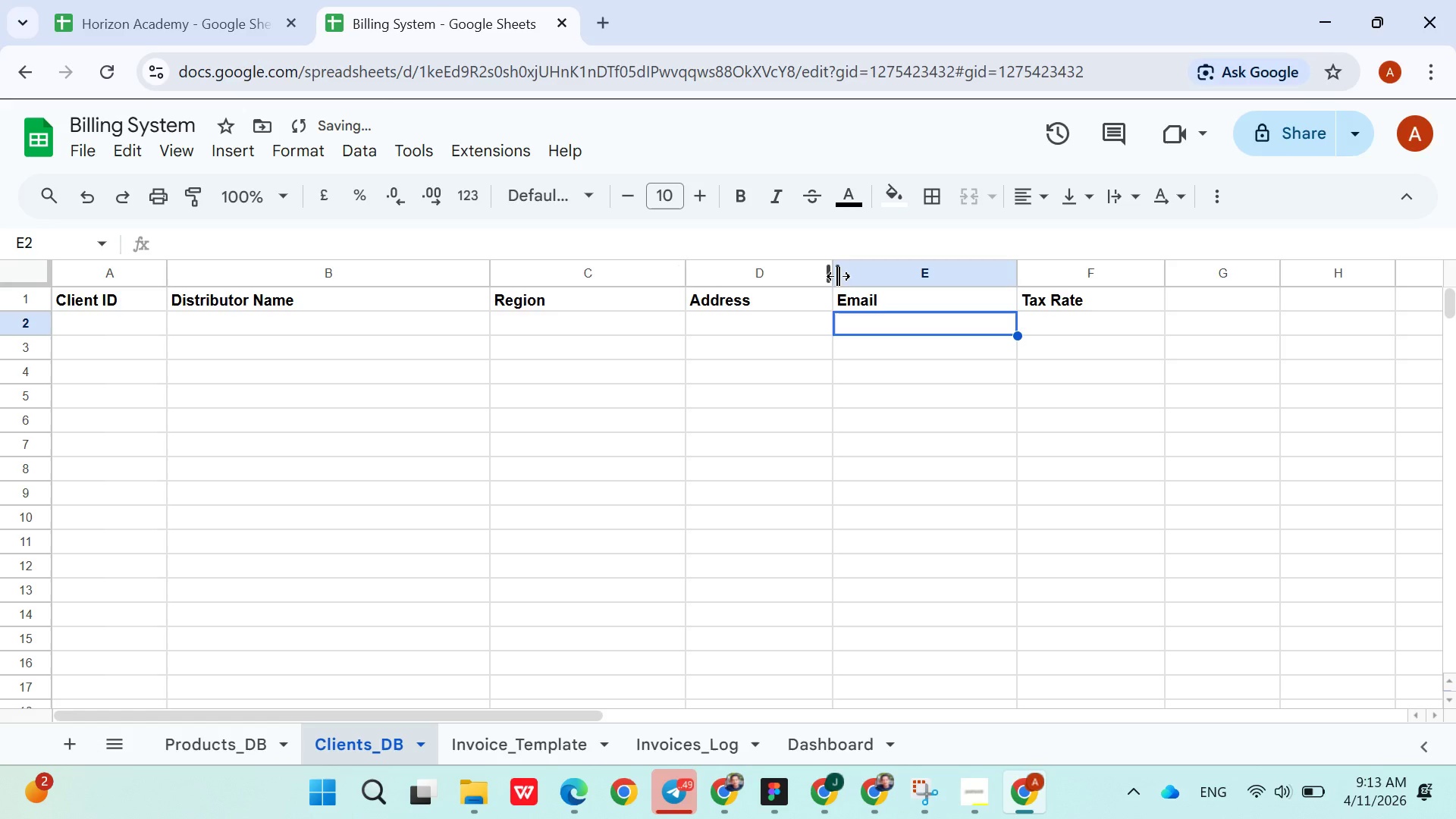 
left_click_drag(start_coordinate=[838, 276], to_coordinate=[855, 278])
 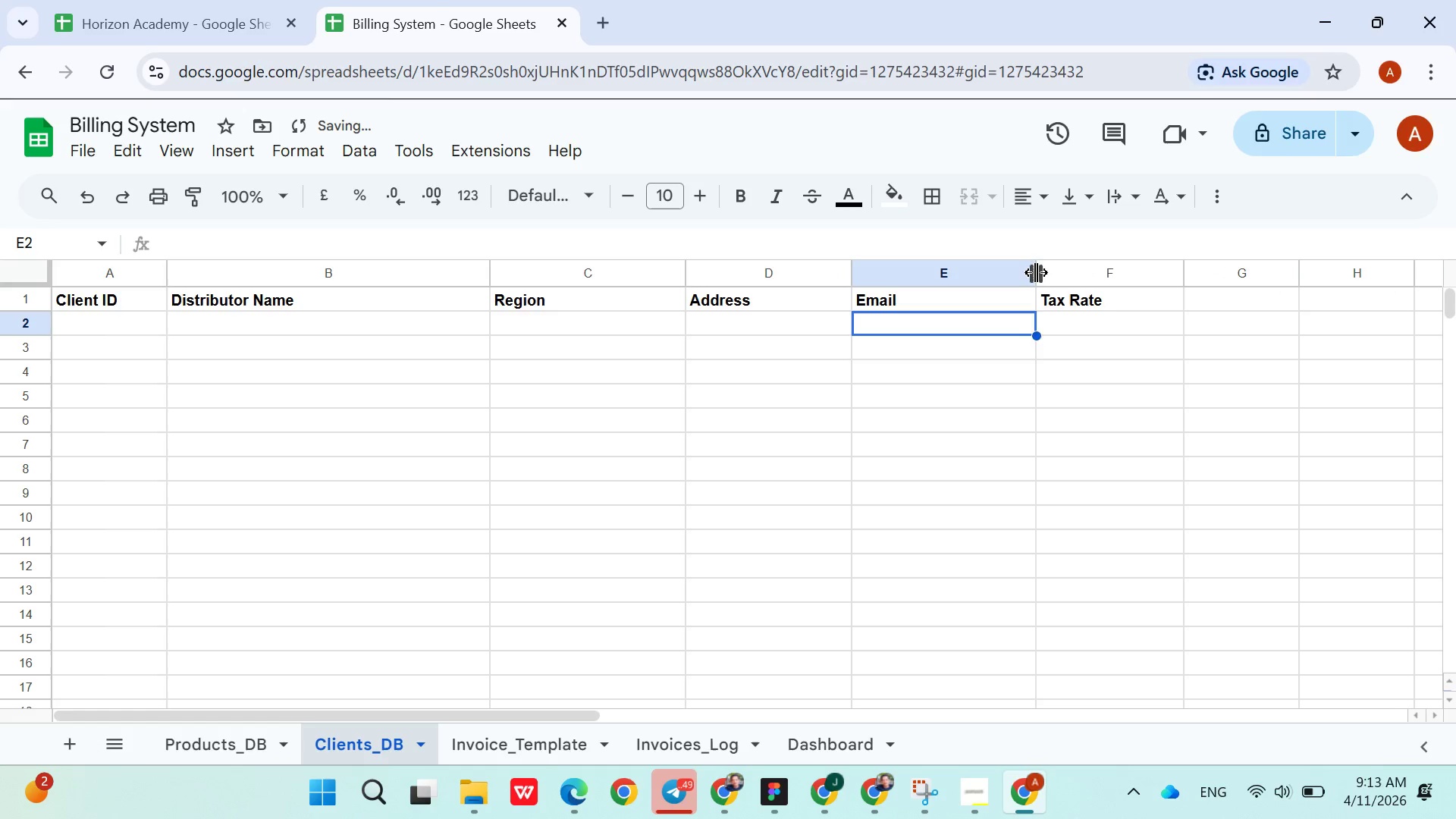 
left_click_drag(start_coordinate=[1036, 272], to_coordinate=[1134, 284])
 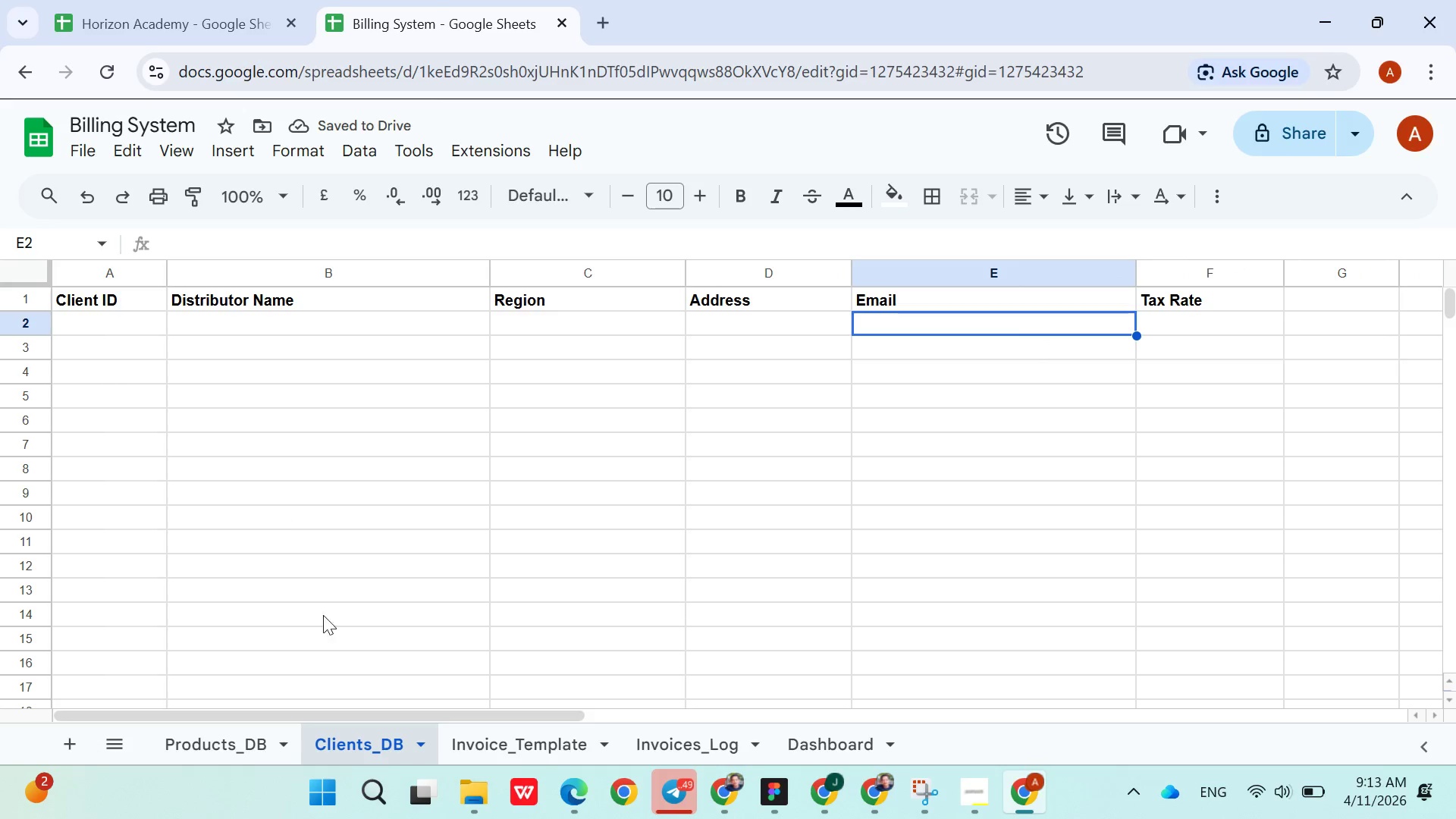 
left_click([510, 739])
 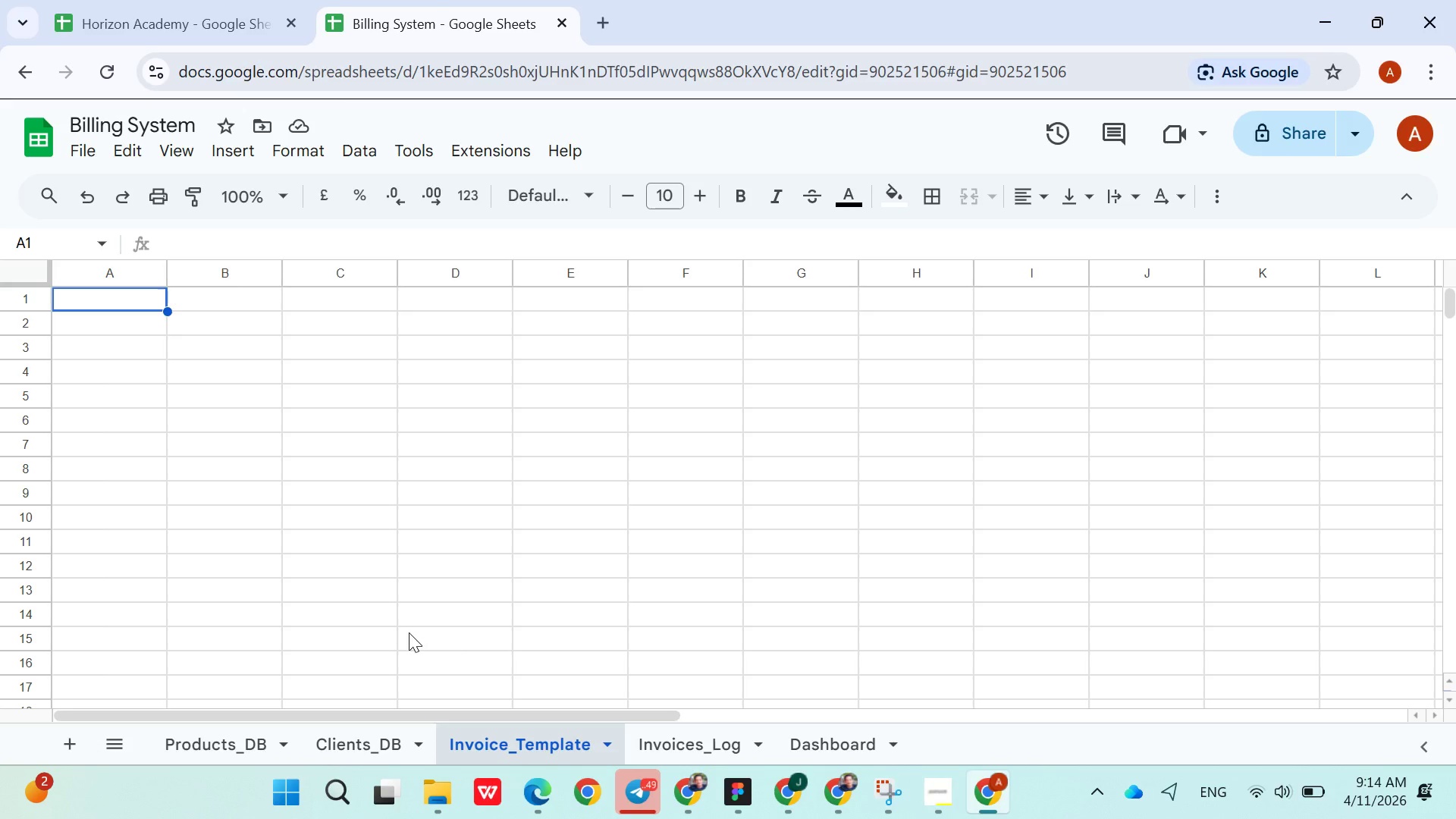 
wait(52.67)
 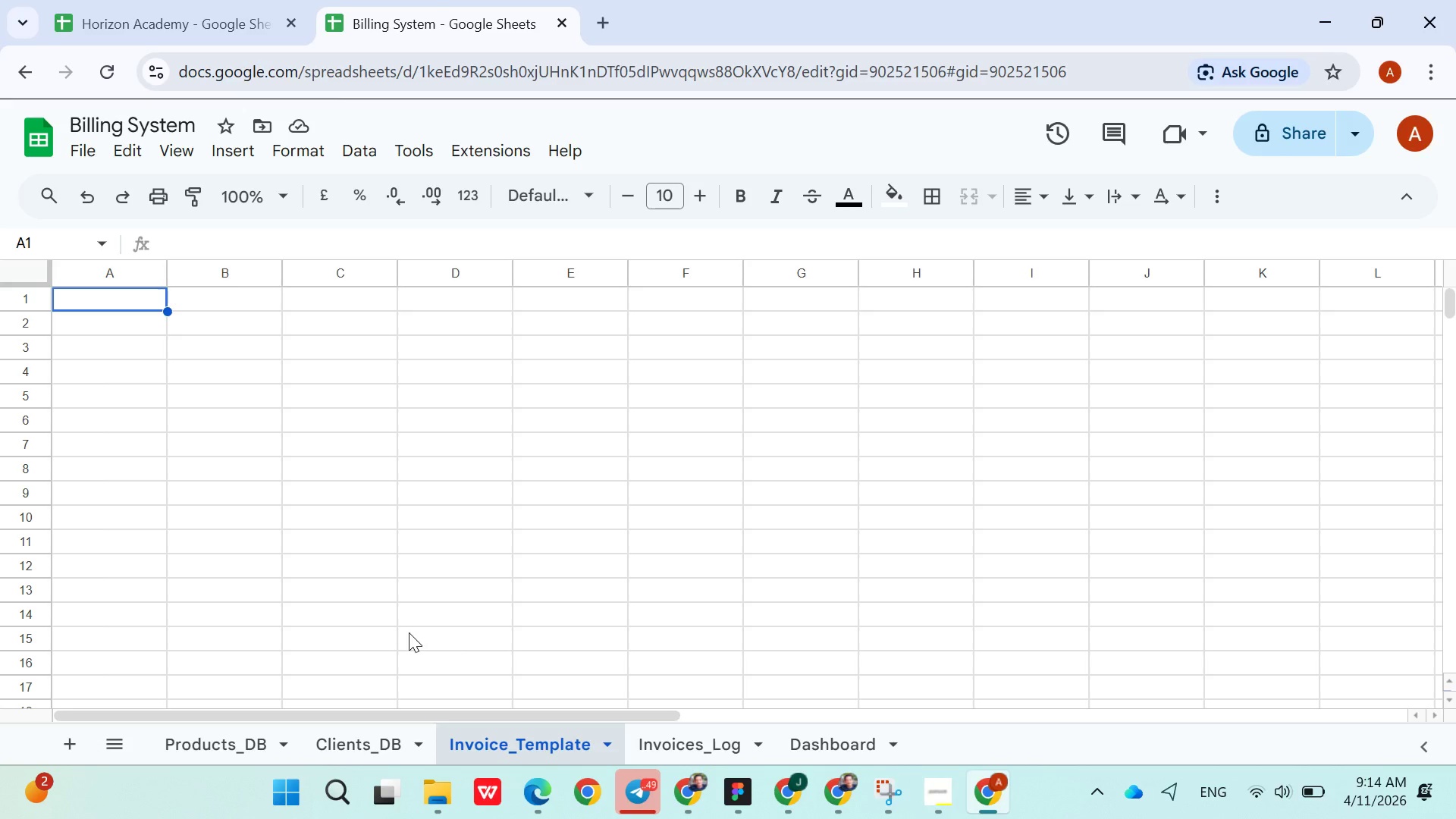 
type(Client)
 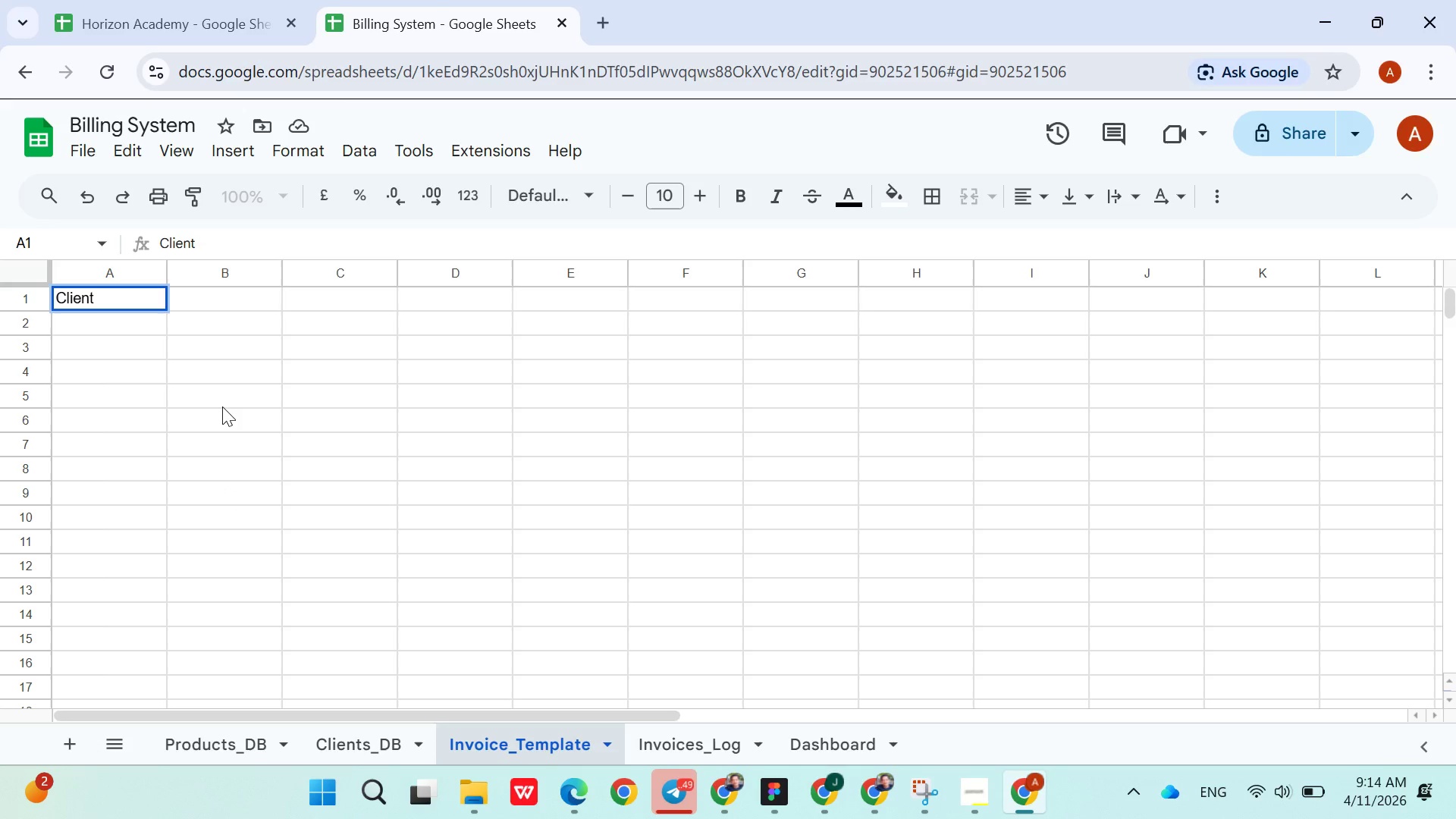 
left_click([206, 290])
 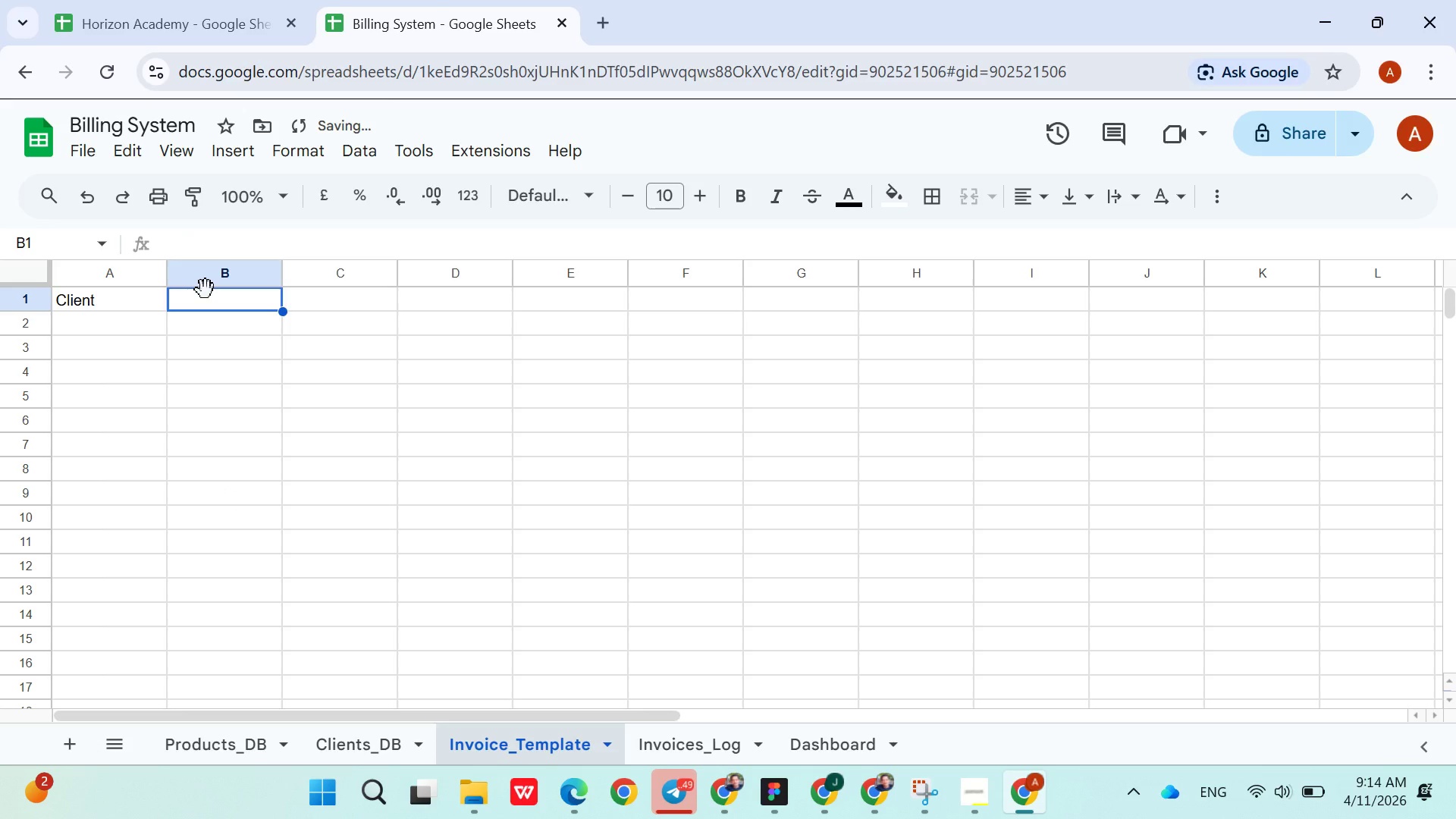 
type(Invoice Date)
 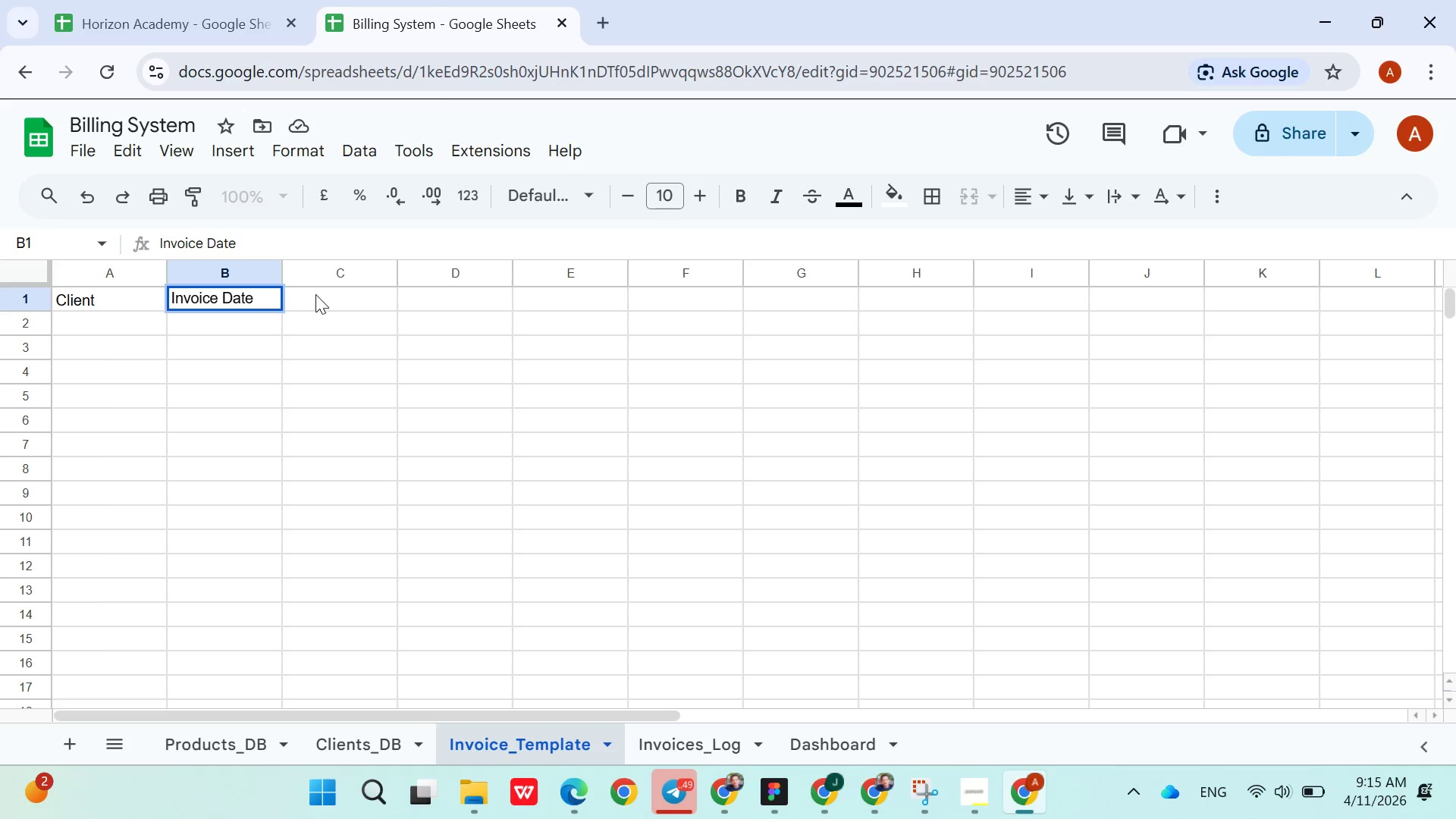 
left_click([317, 295])
 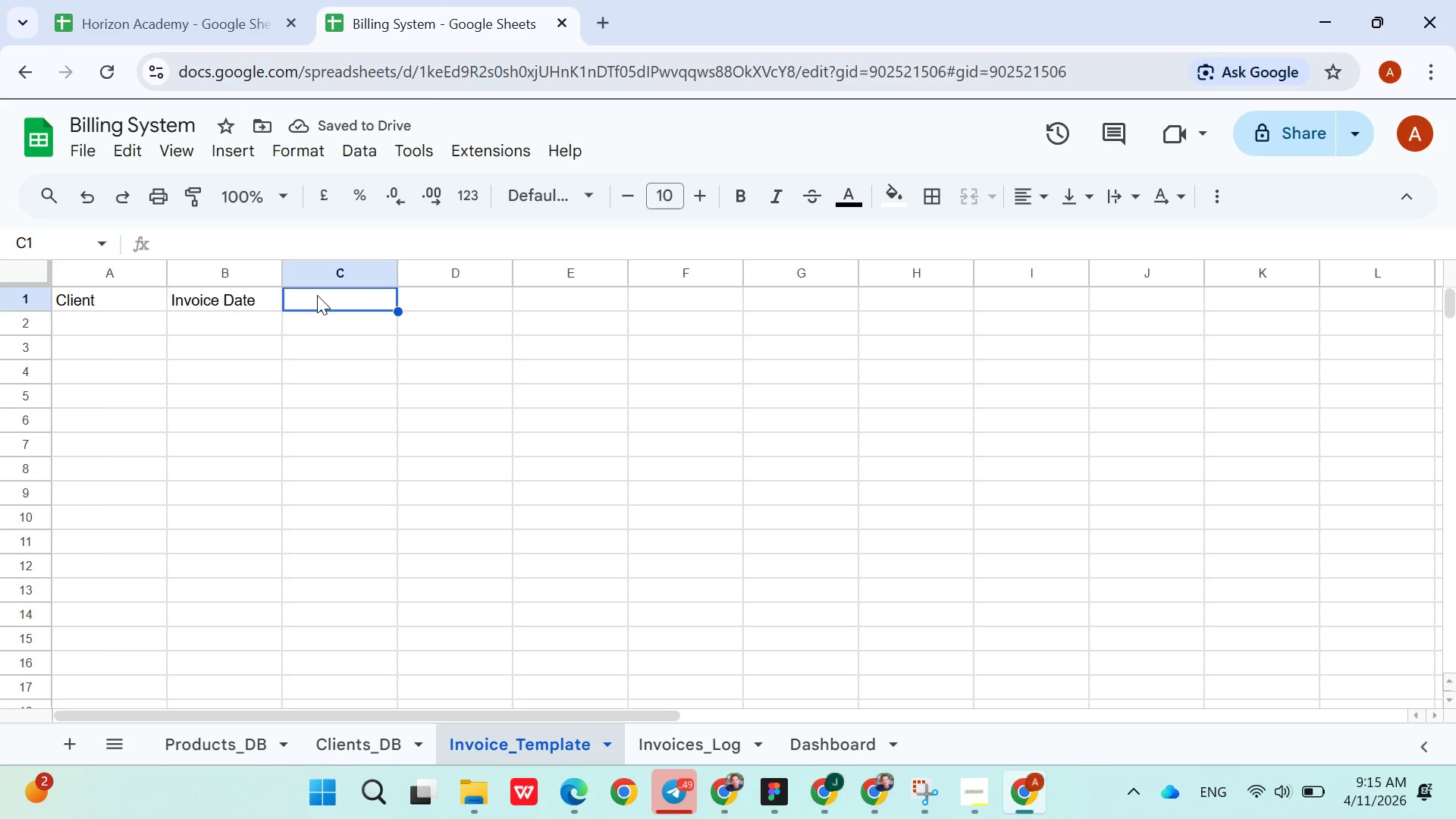 
wait(5.81)
 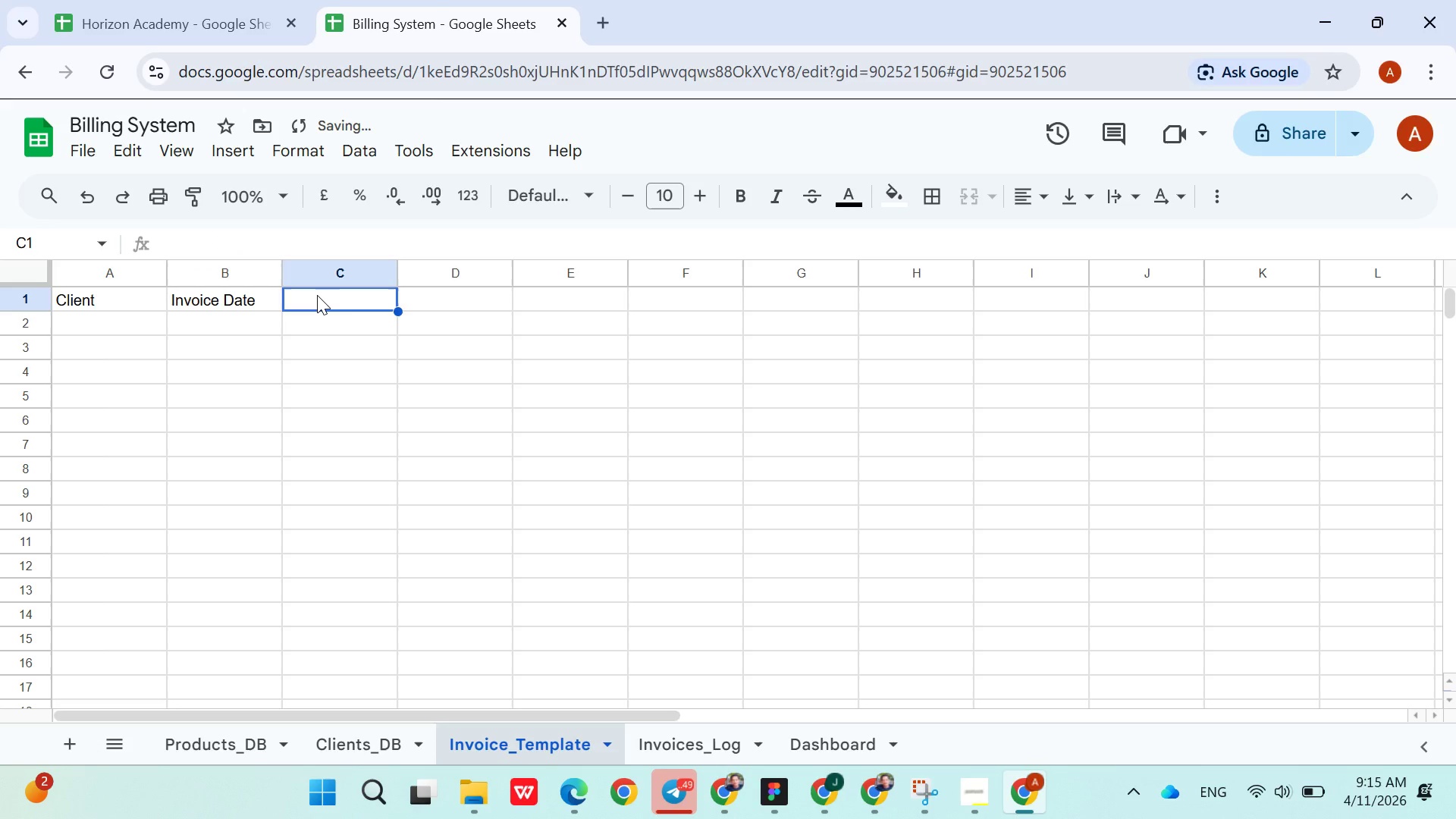 
type(Invoice Number)
 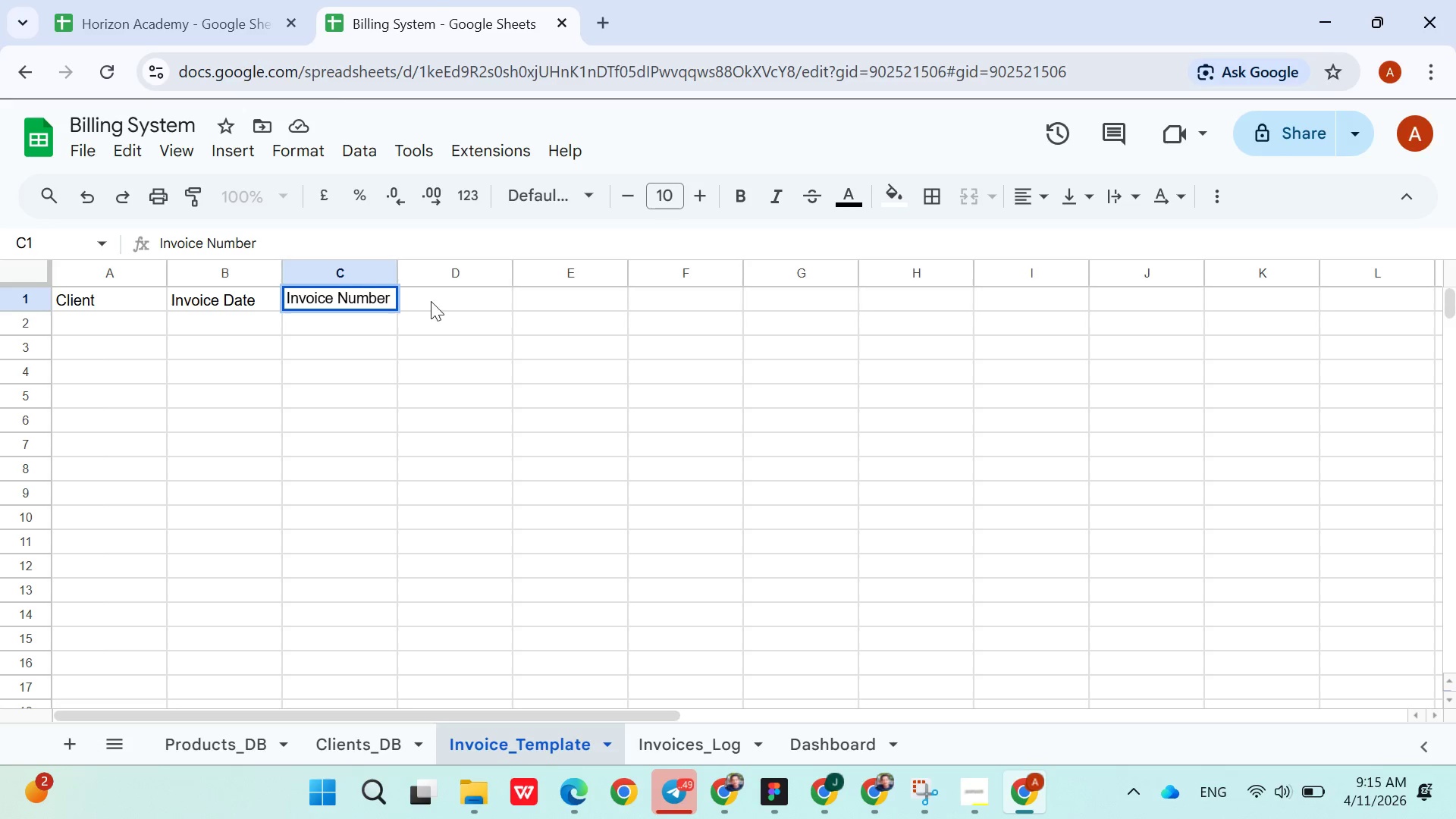 
left_click([431, 301])
 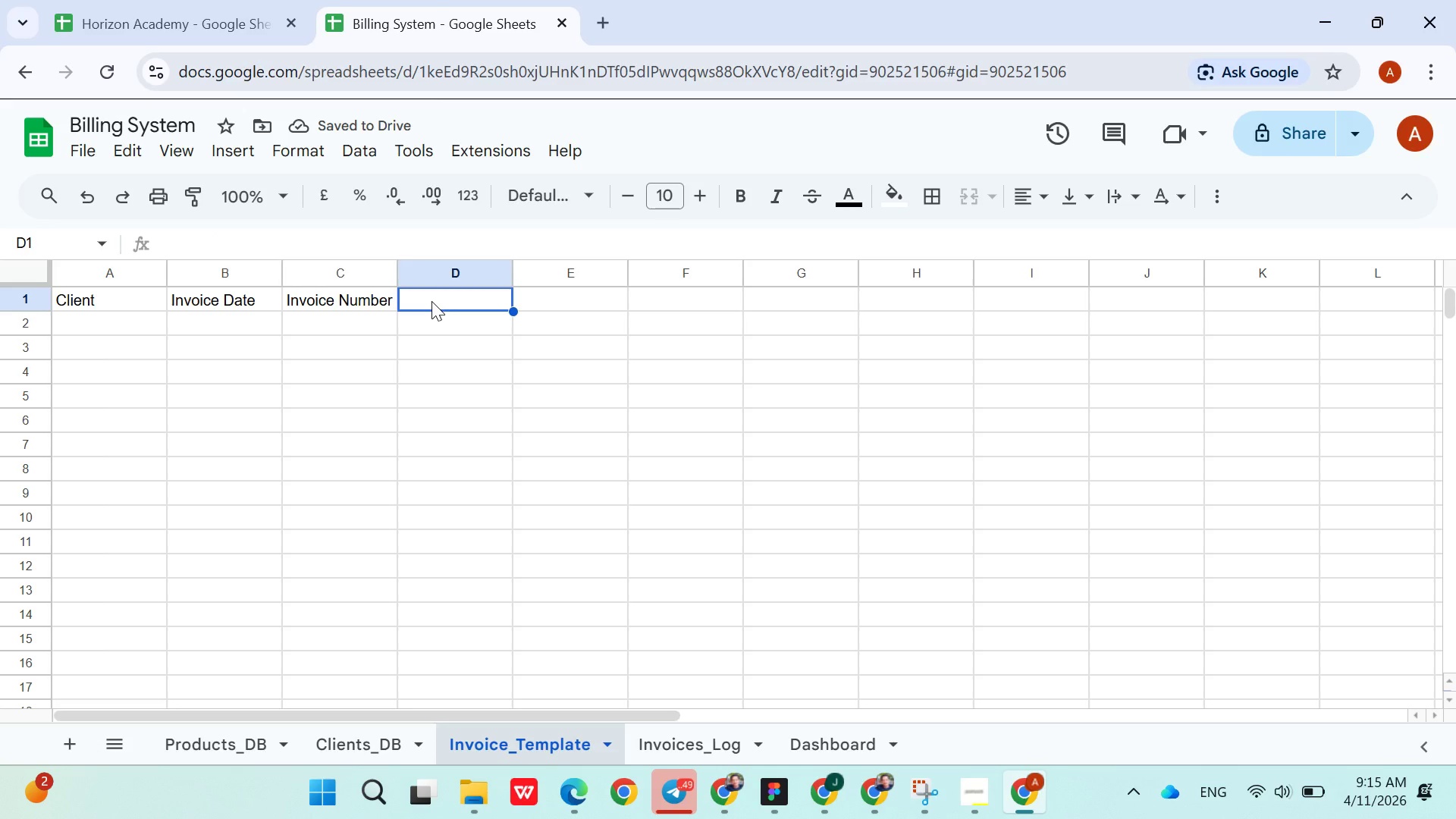 
wait(5.84)
 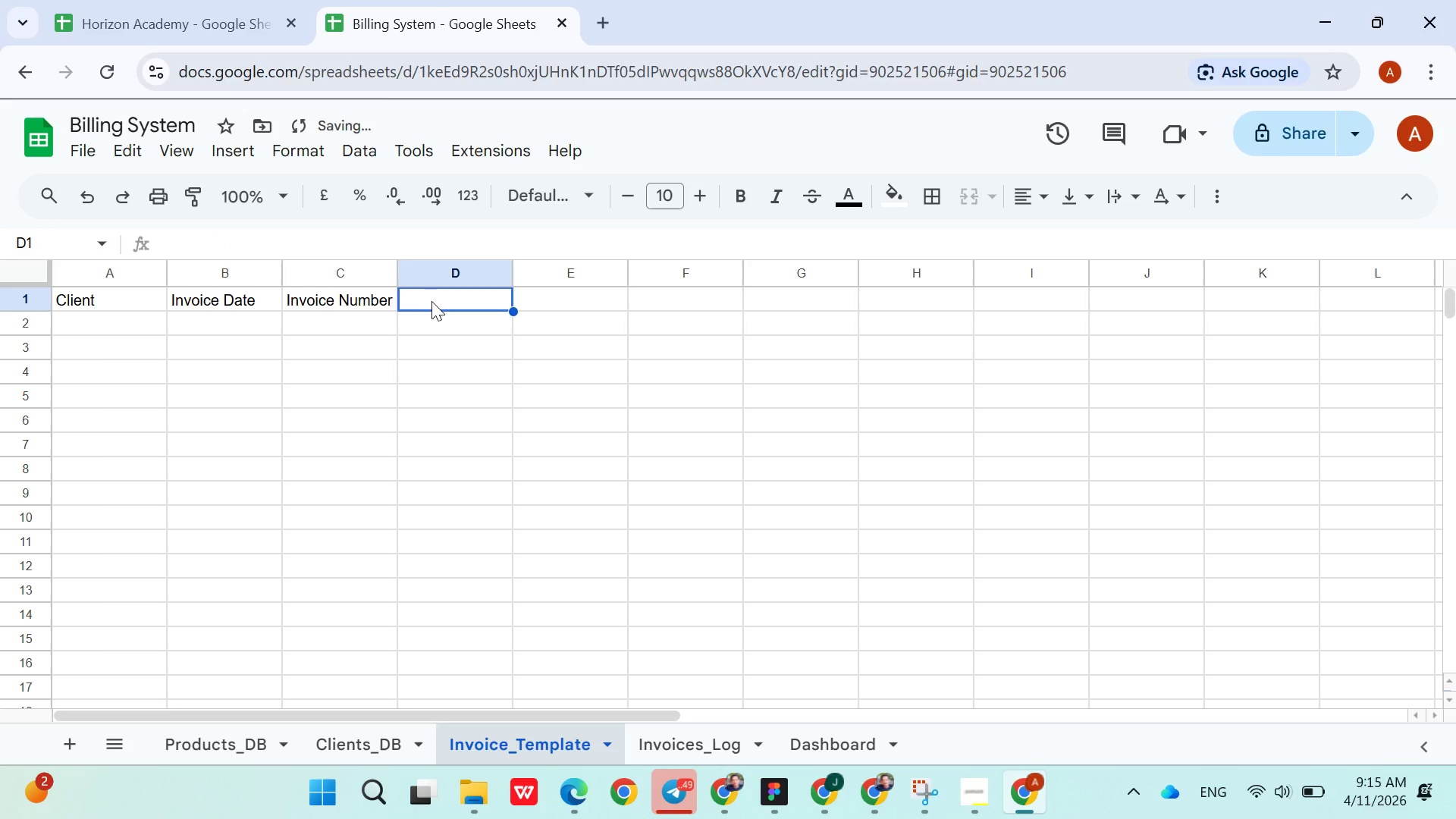 
type(Product Section)
 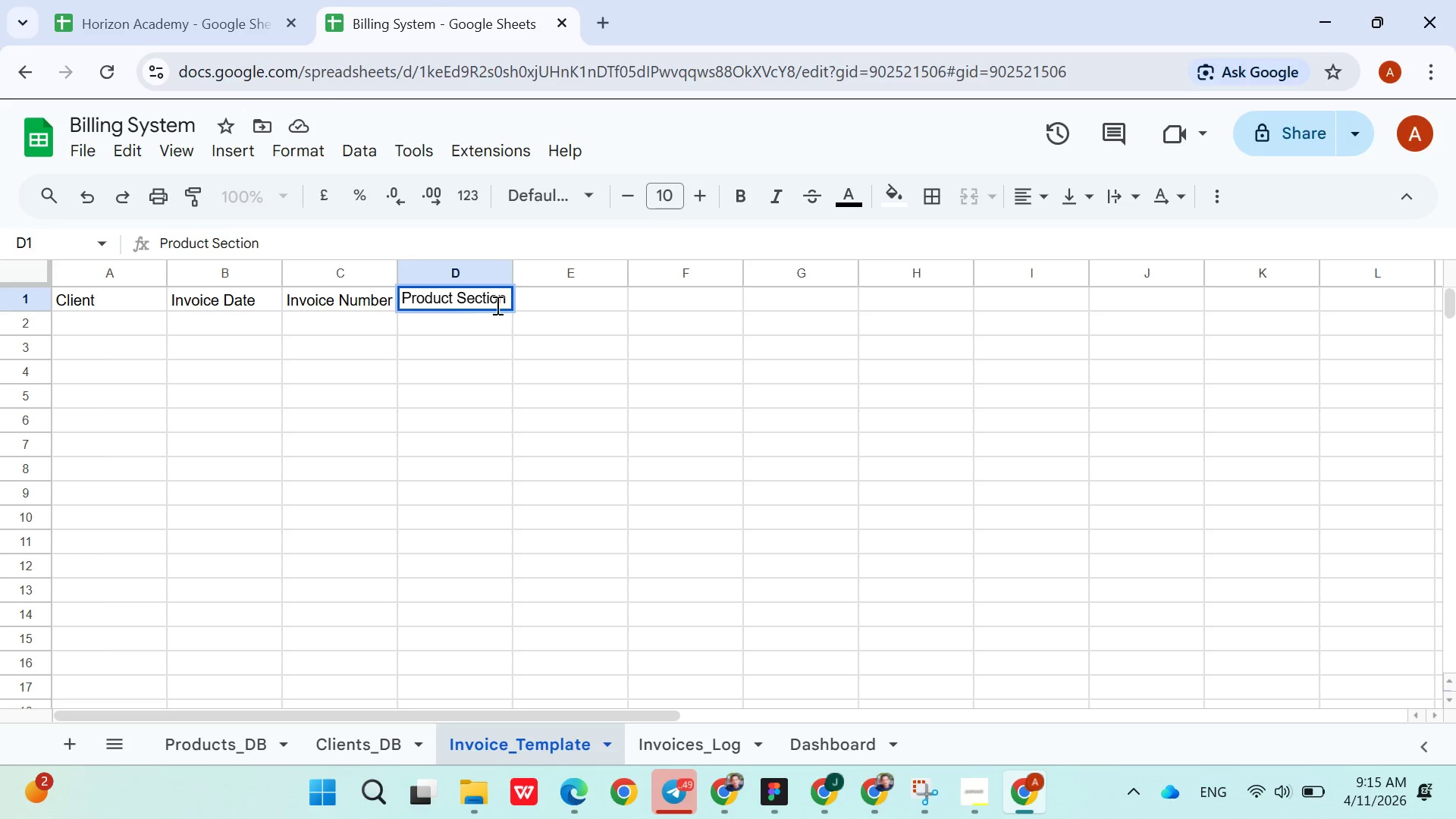 
left_click([562, 291])
 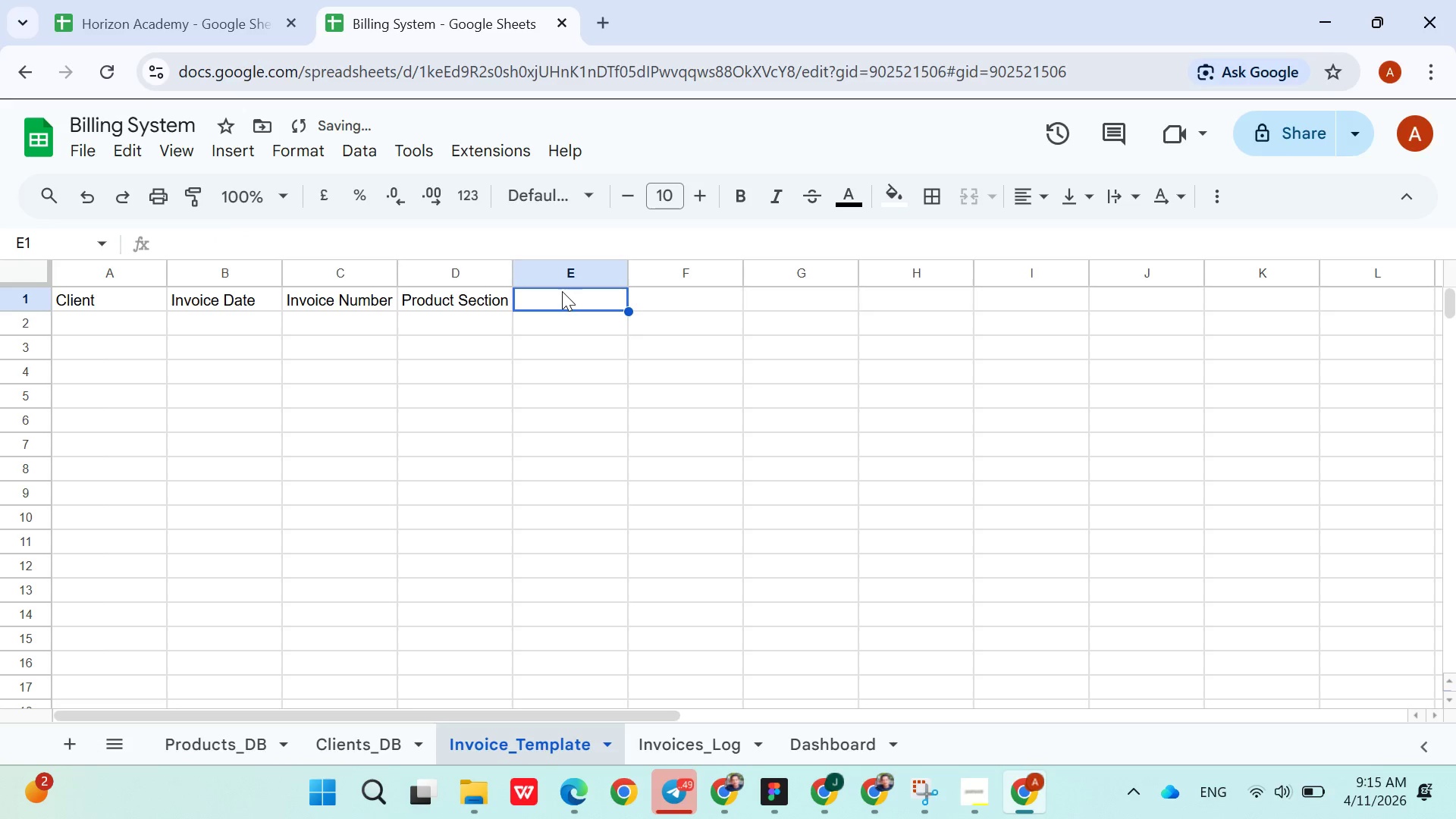 
type(A)
key(Backspace)
type(Quantity)
 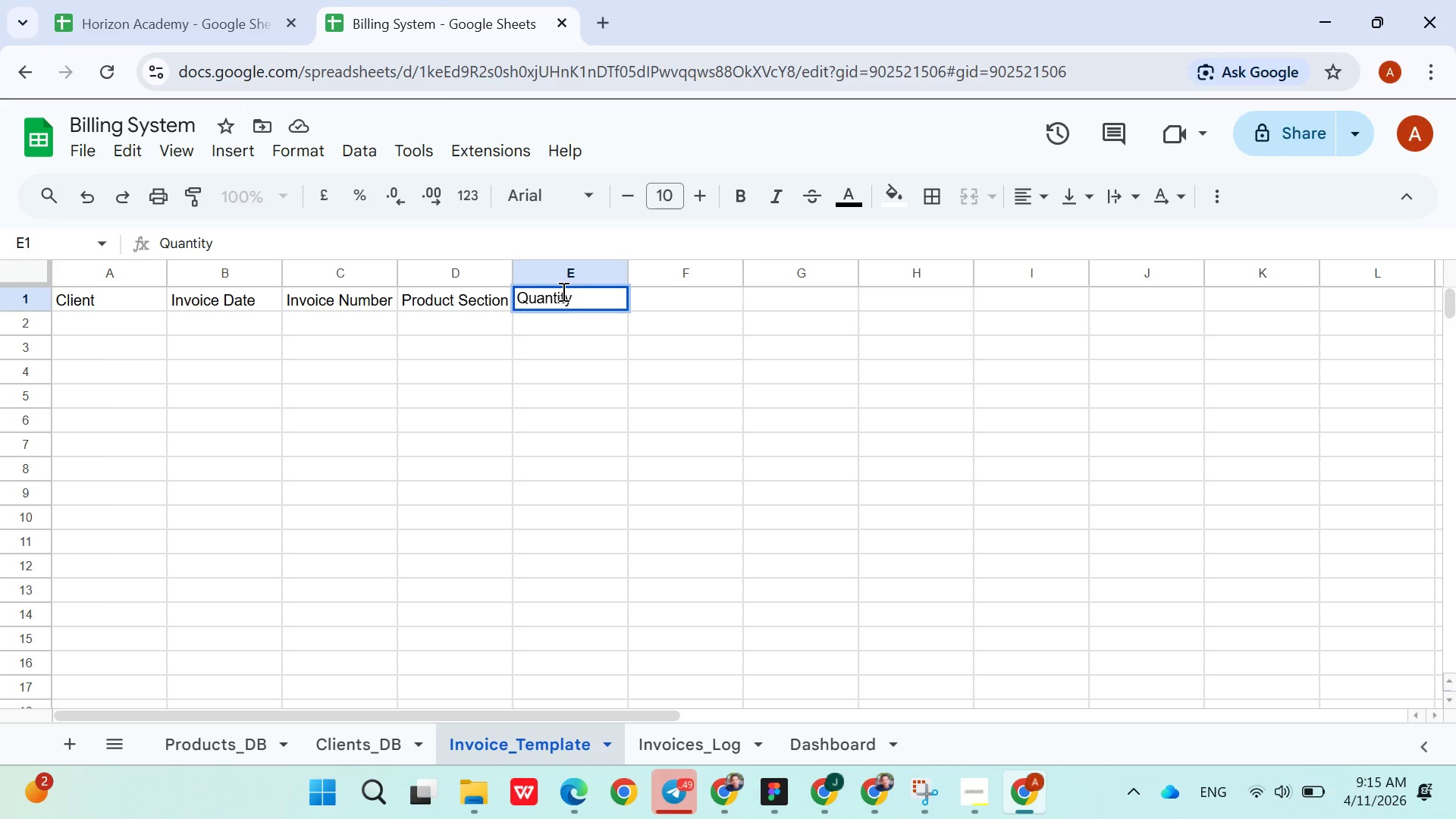 
left_click([565, 314])
 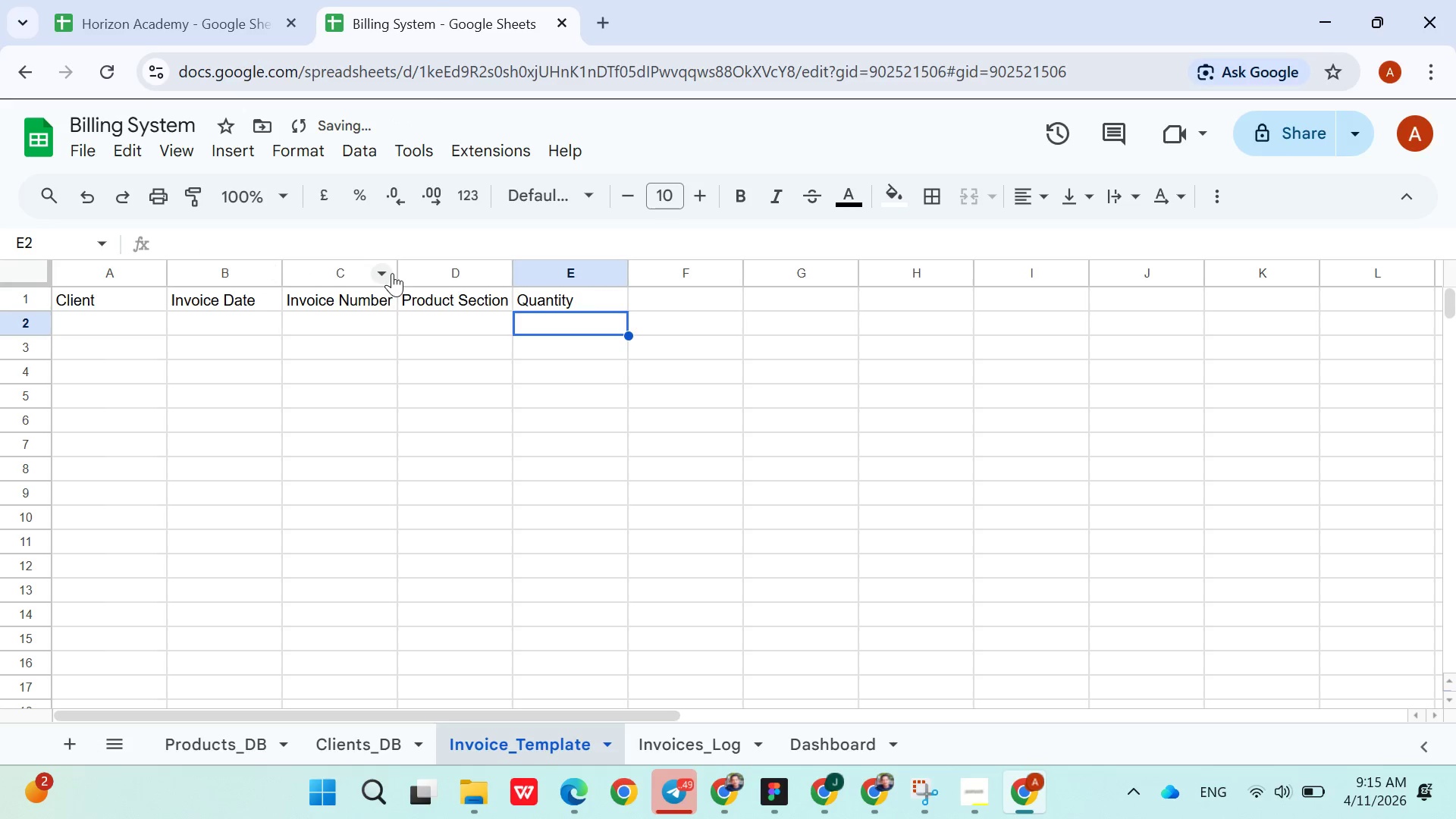 
left_click_drag(start_coordinate=[398, 273], to_coordinate=[430, 303])
 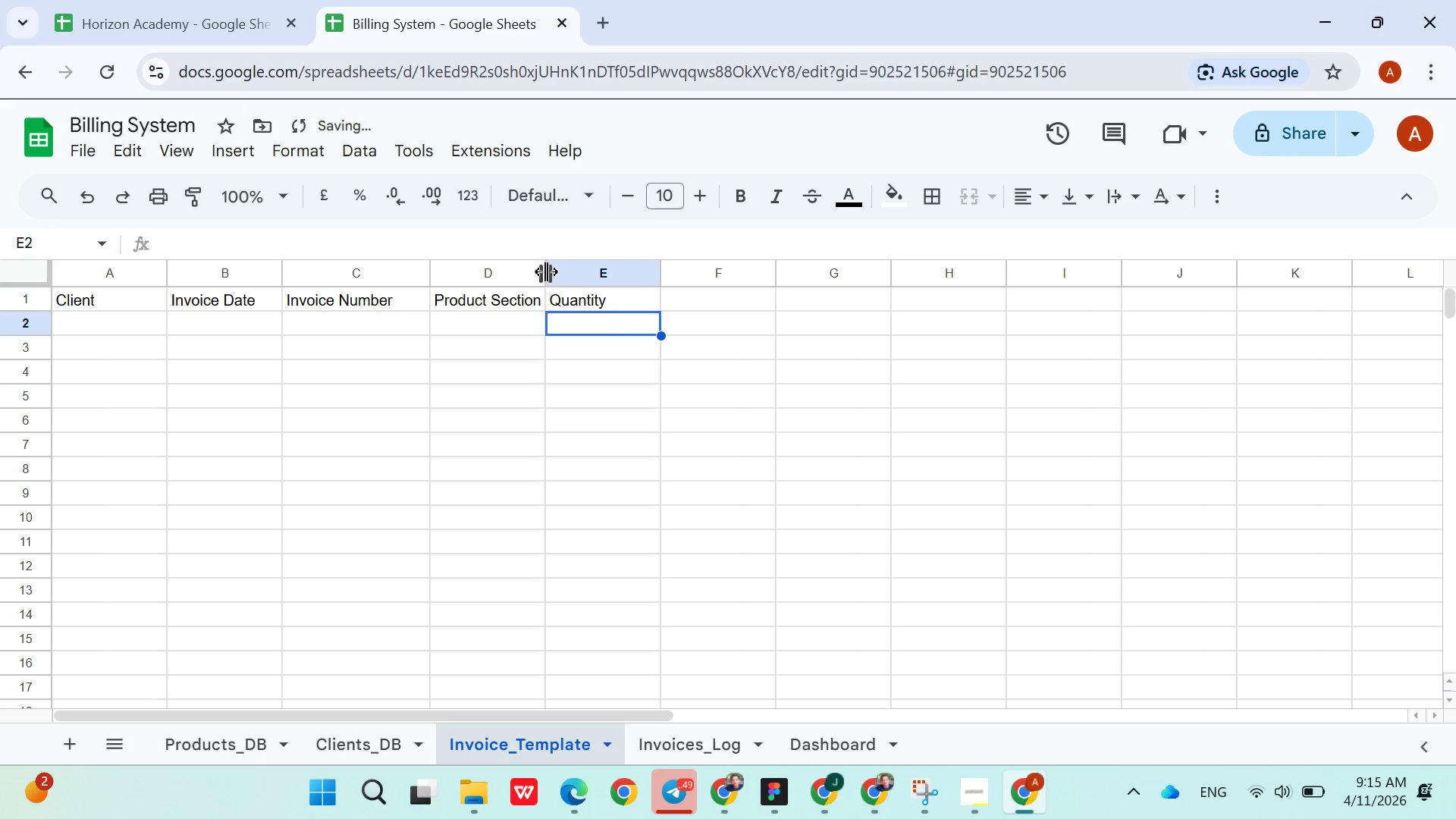 
left_click_drag(start_coordinate=[548, 271], to_coordinate=[709, 304])
 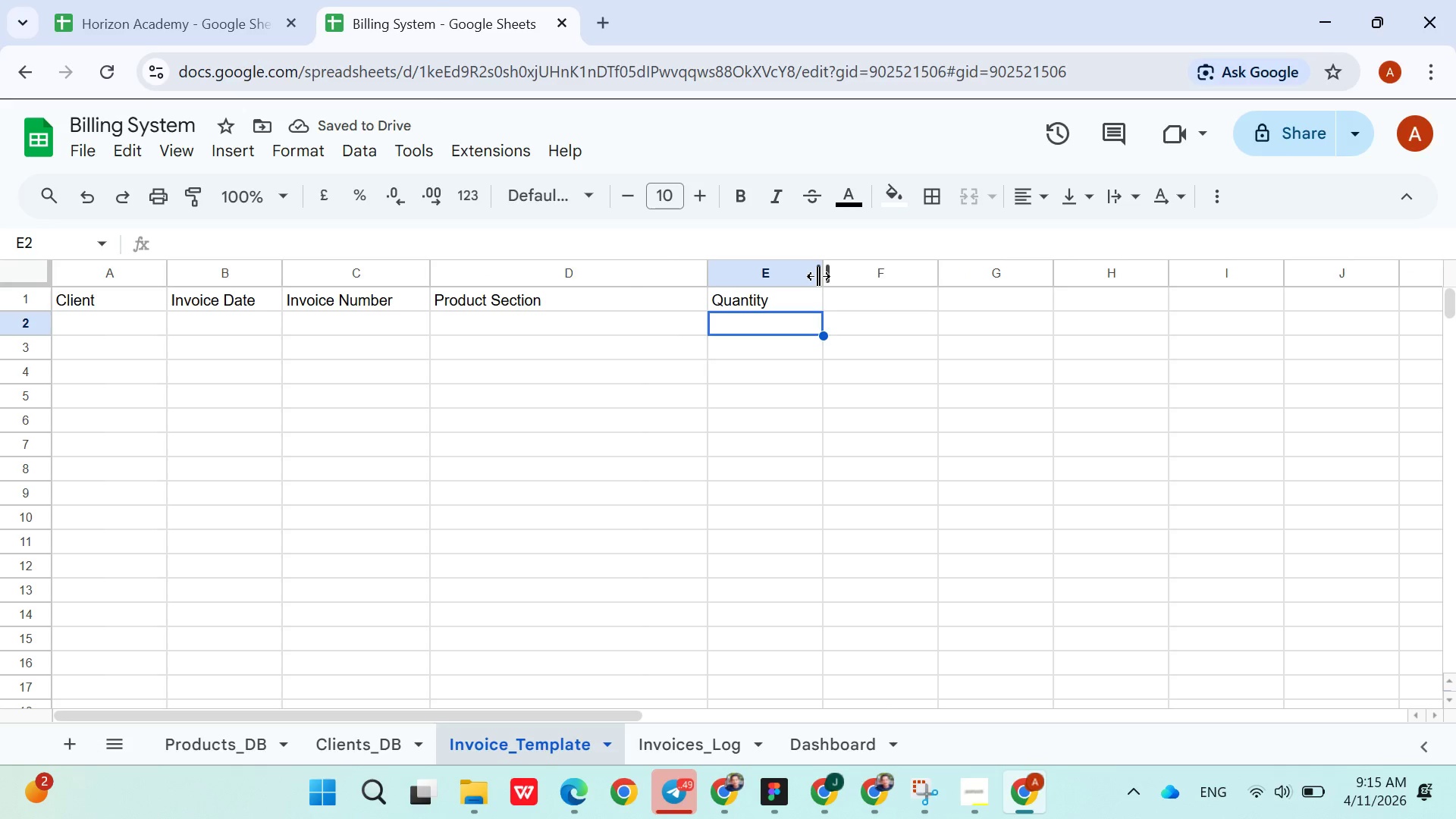 
left_click_drag(start_coordinate=[818, 276], to_coordinate=[886, 296])
 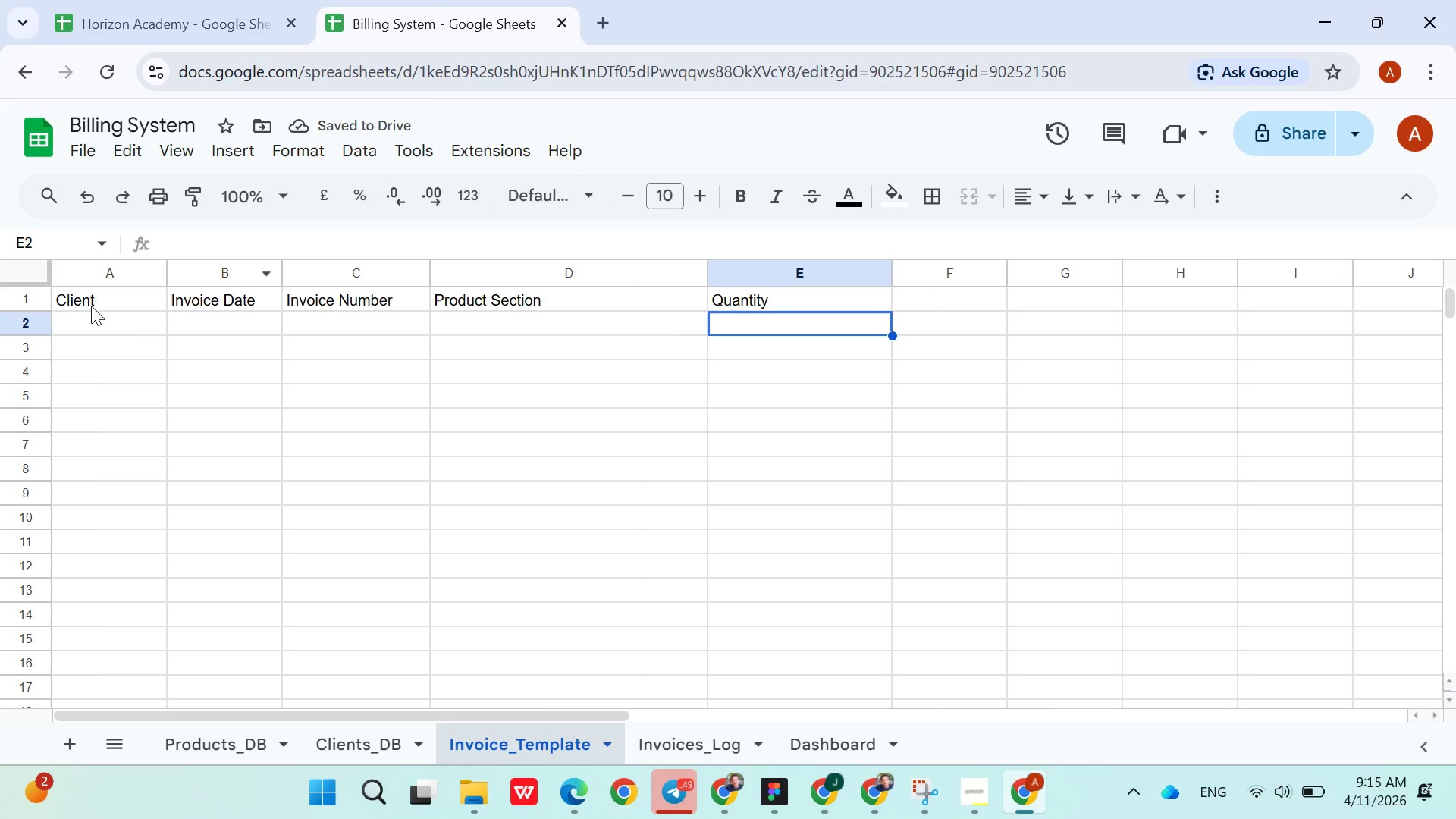 
left_click([13, 300])
 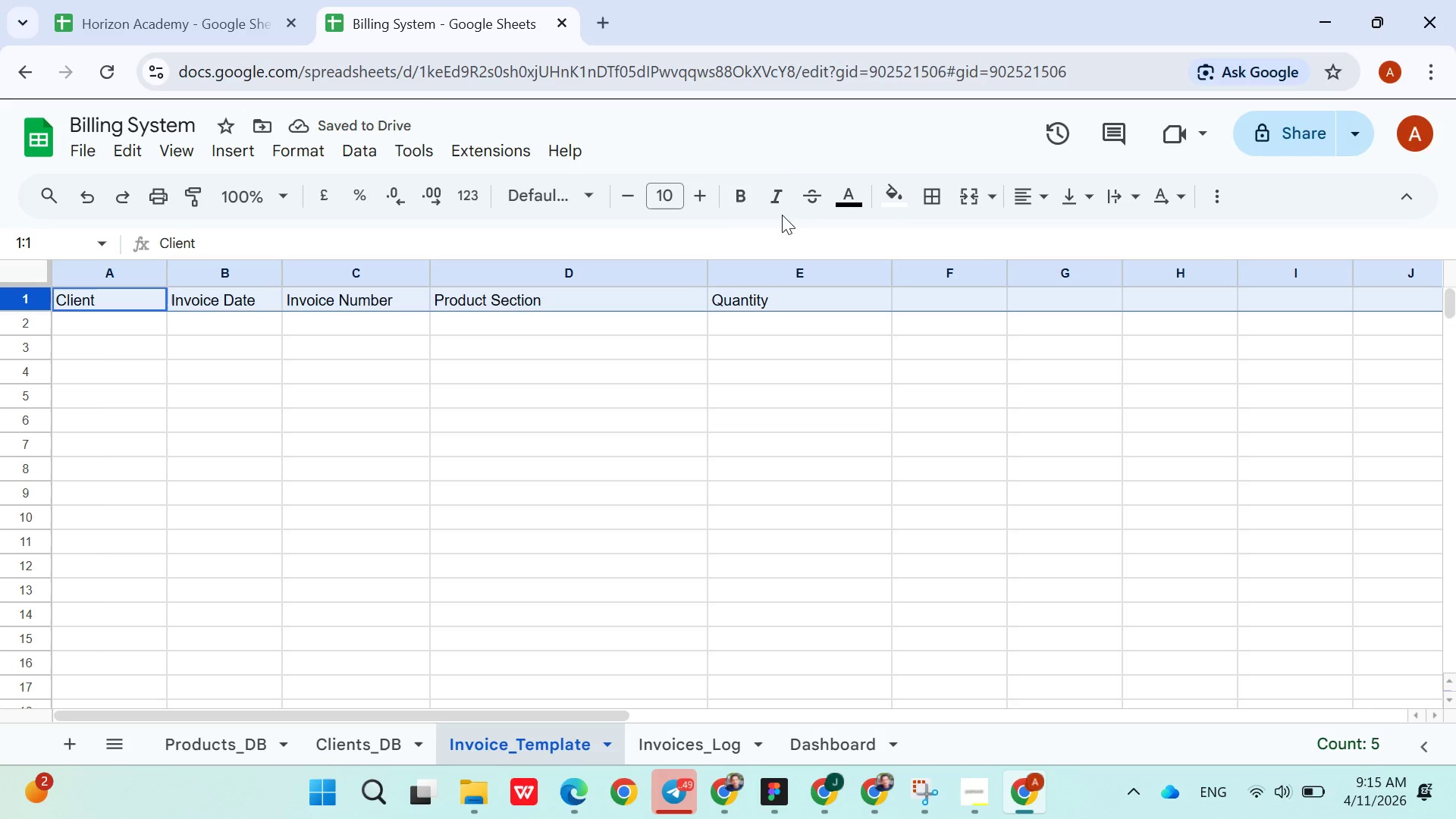 
left_click([741, 196])
 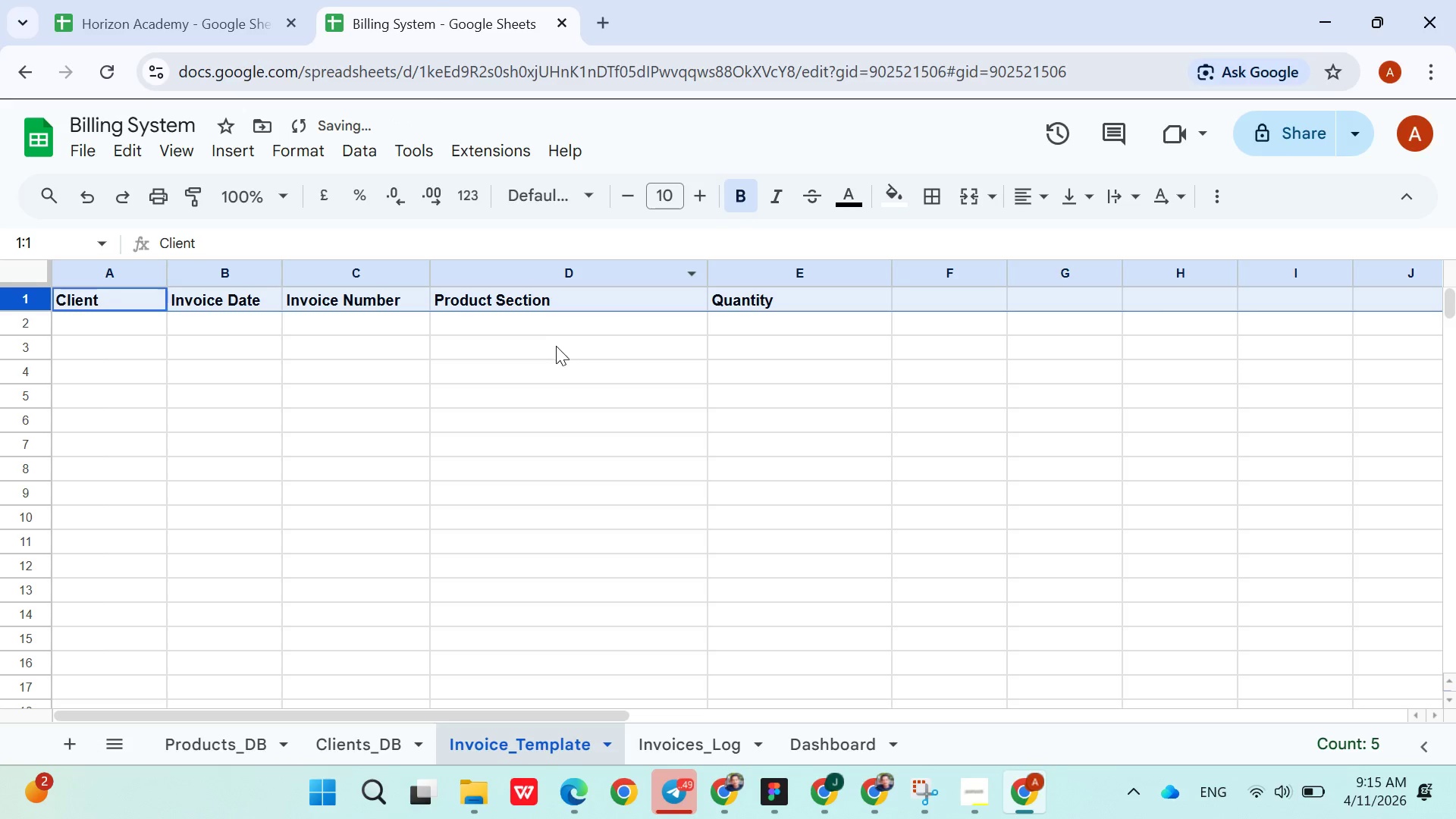 
left_click([556, 347])
 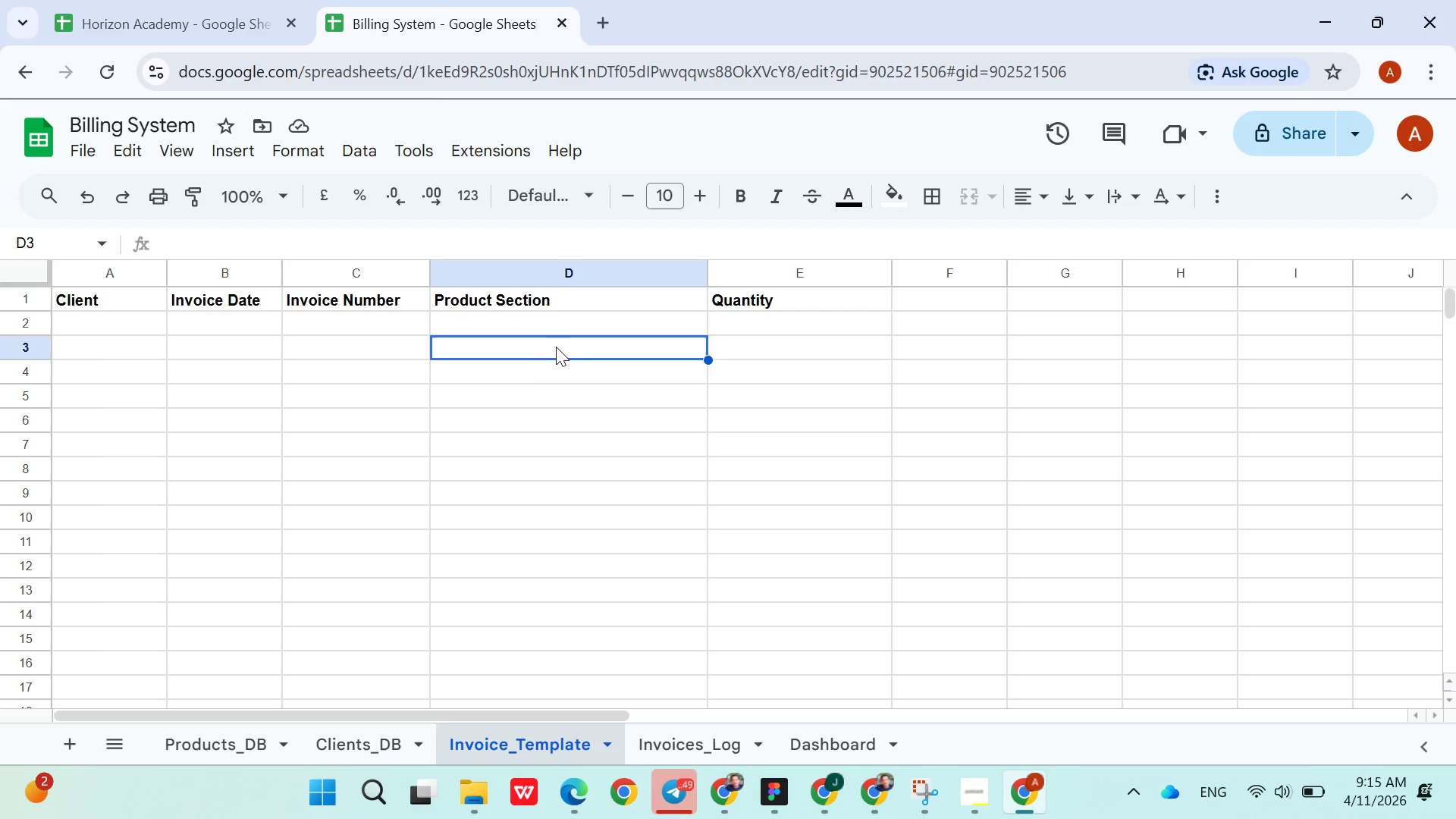 
wait(13.3)
 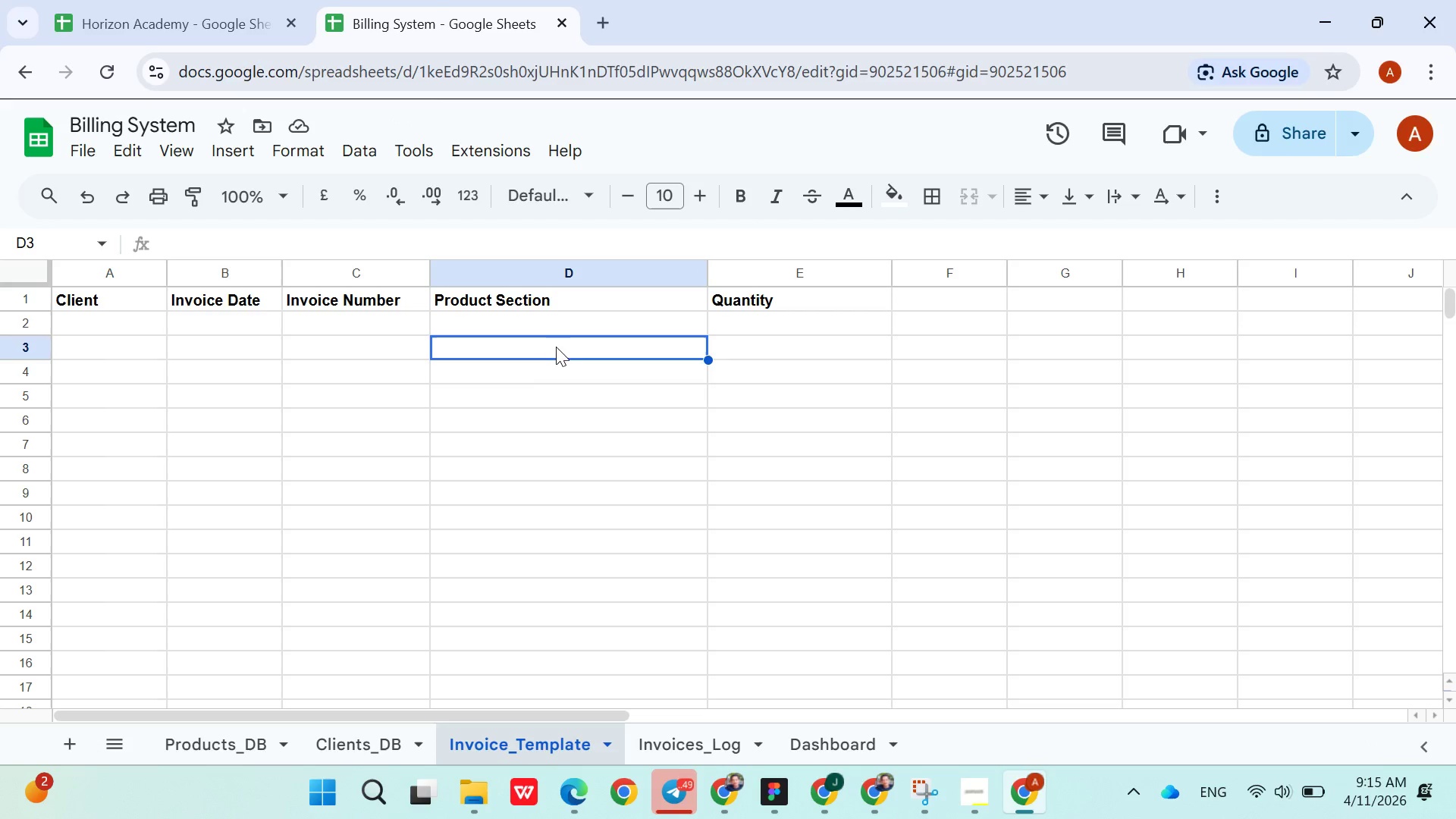 
left_click([347, 735])
 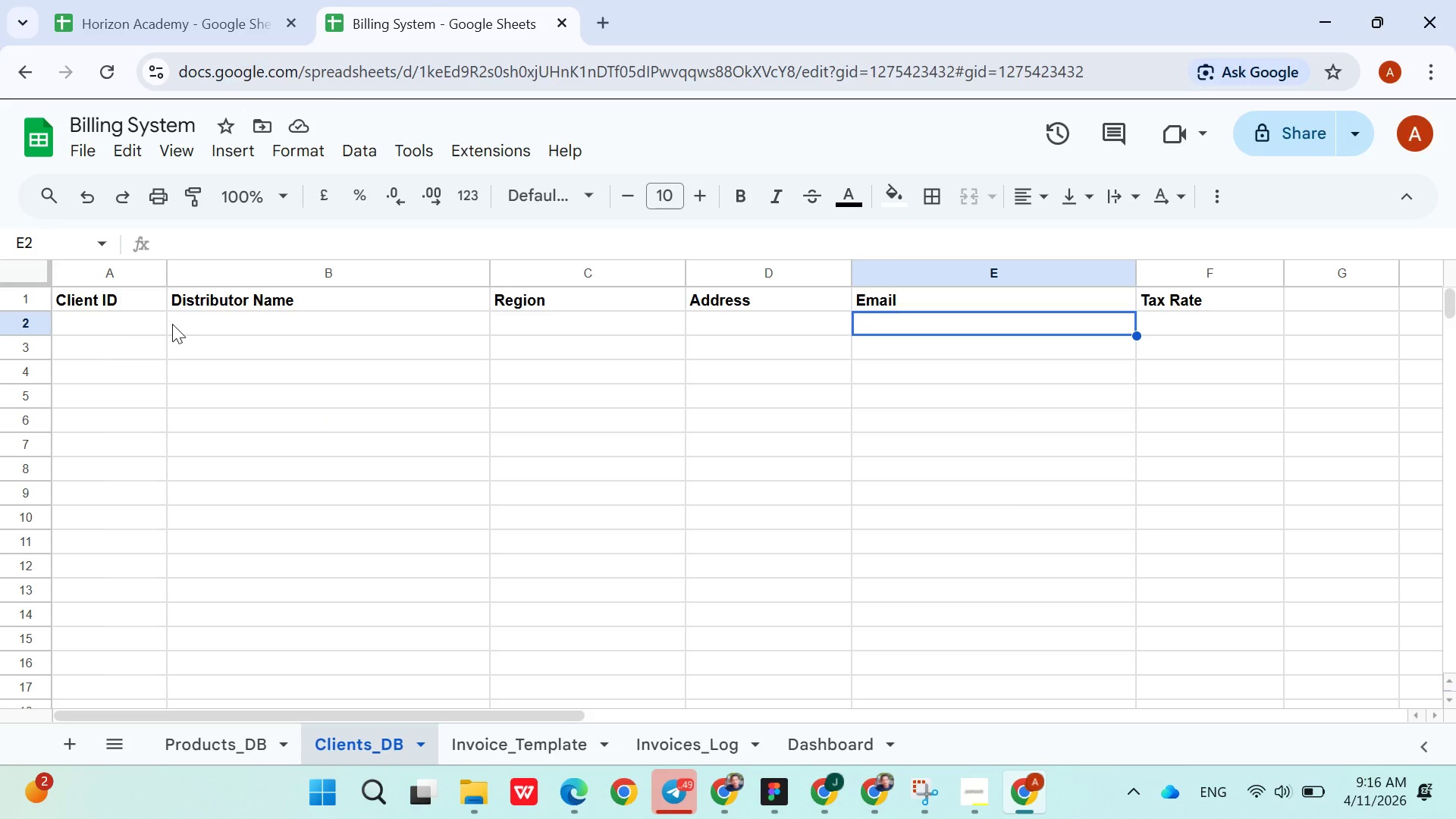 
left_click([118, 325])
 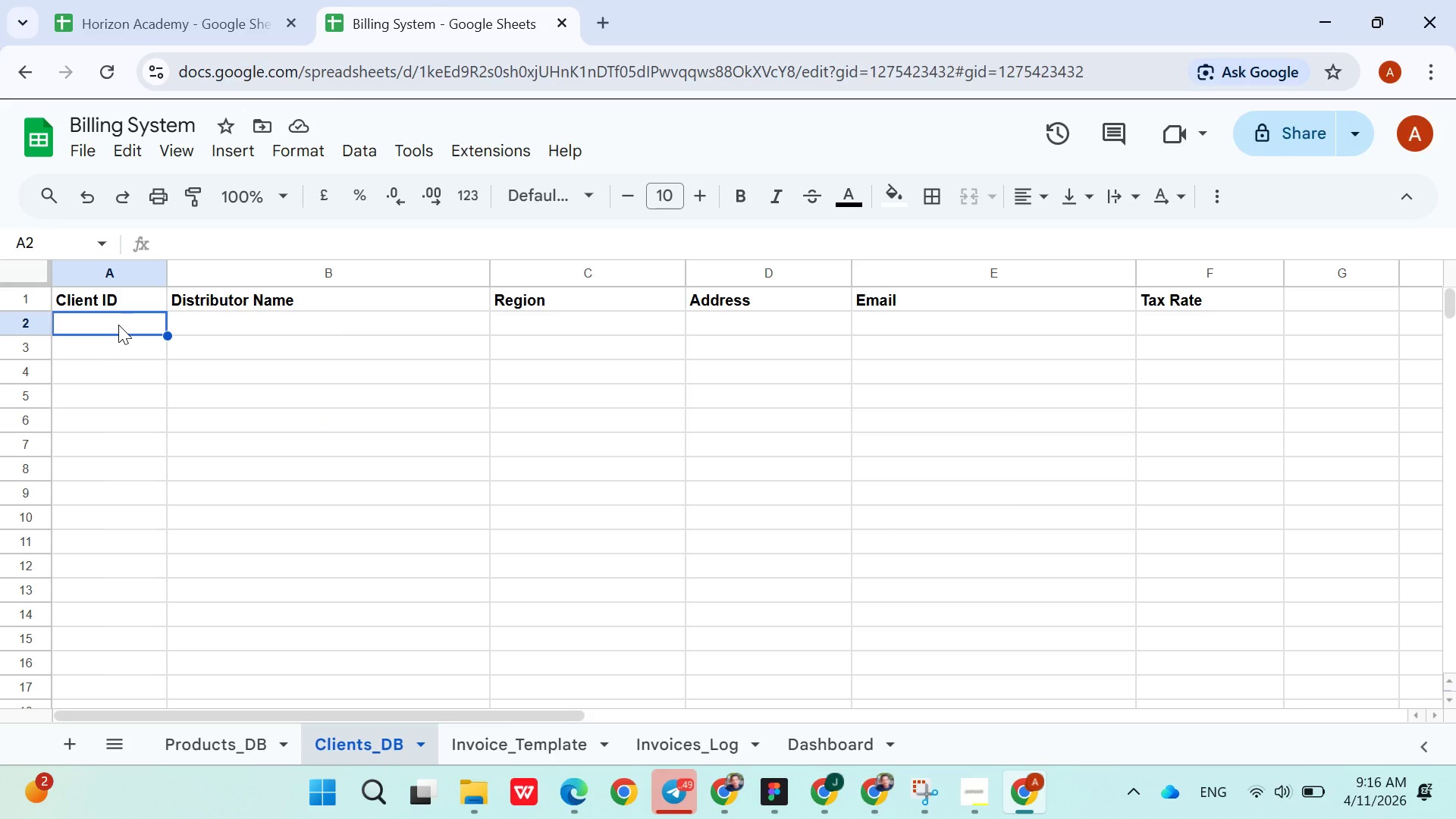 
wait(6.7)
 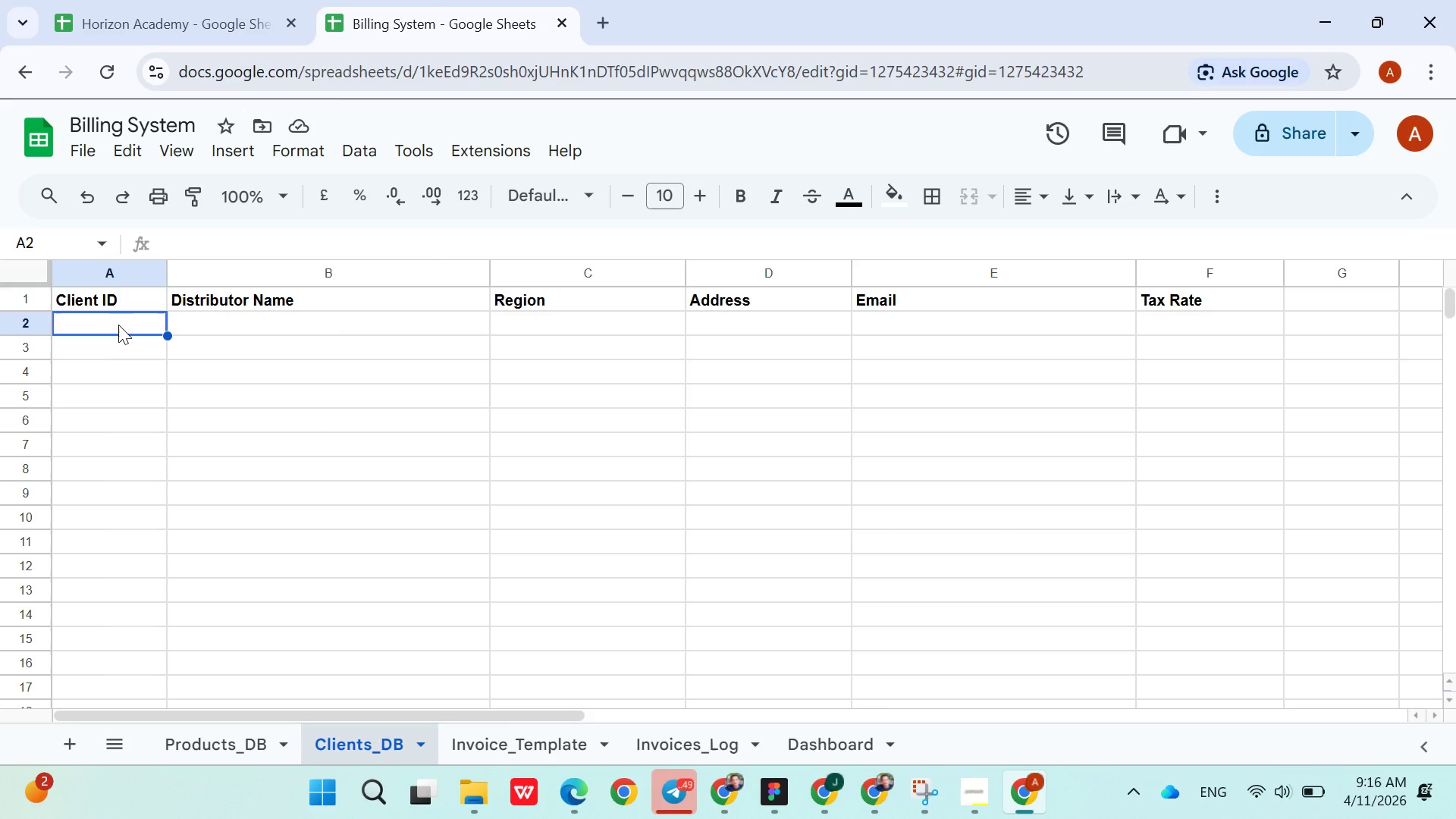 
type(W)
key(Backspace)
type(Z)
key(Backspace)
type(C01)
 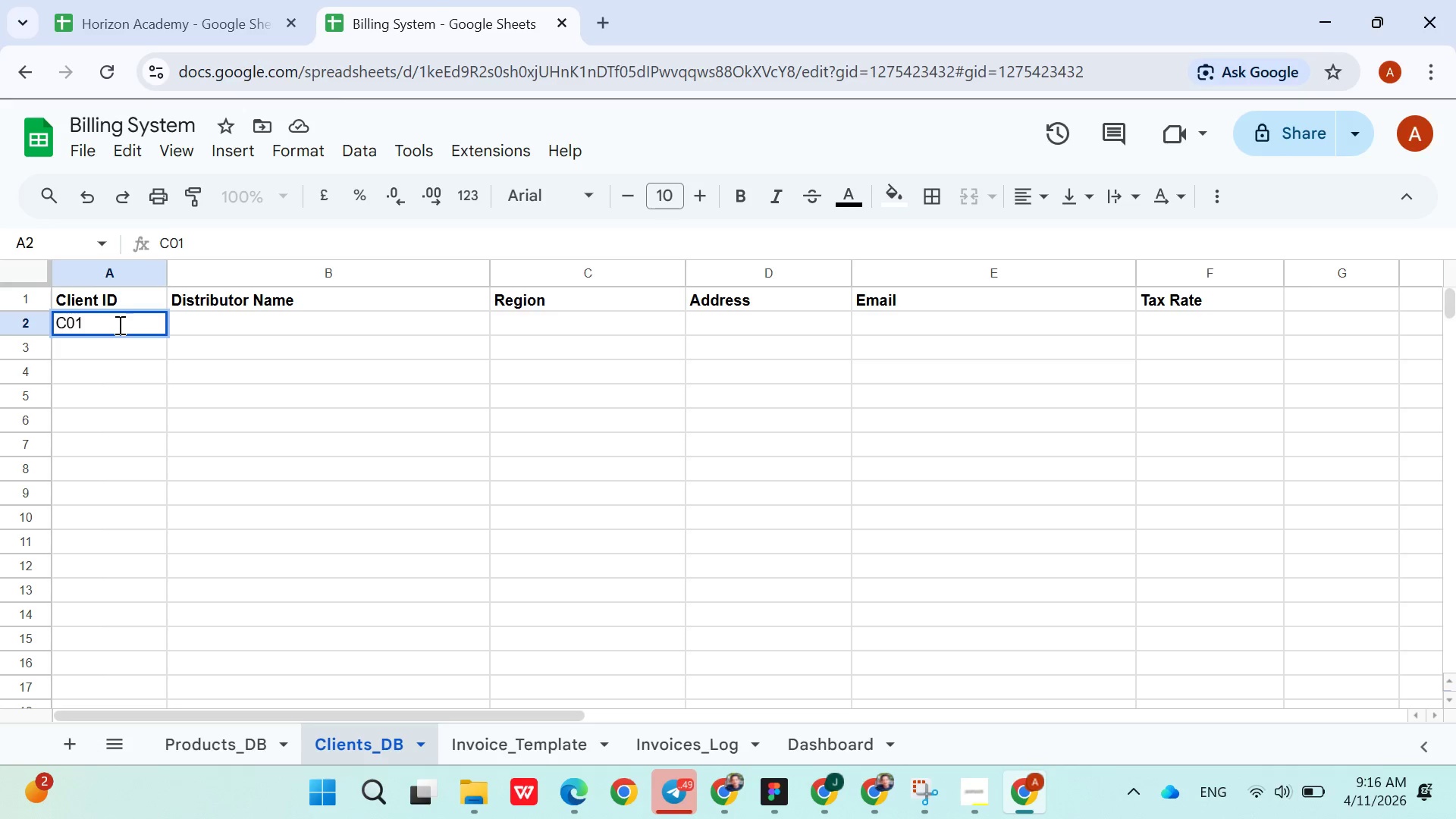 
left_click([118, 325])
 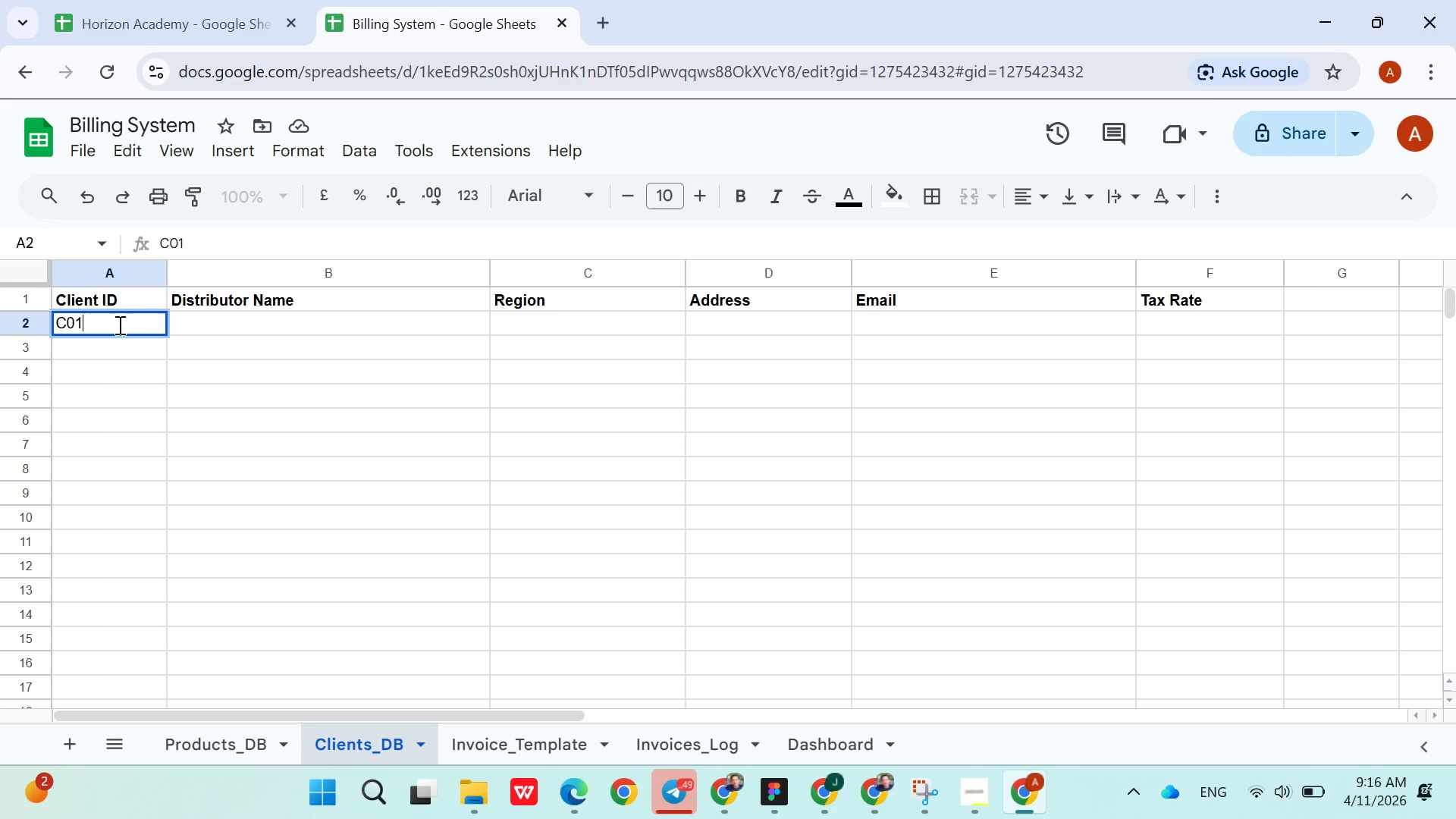 
left_click([118, 325])
 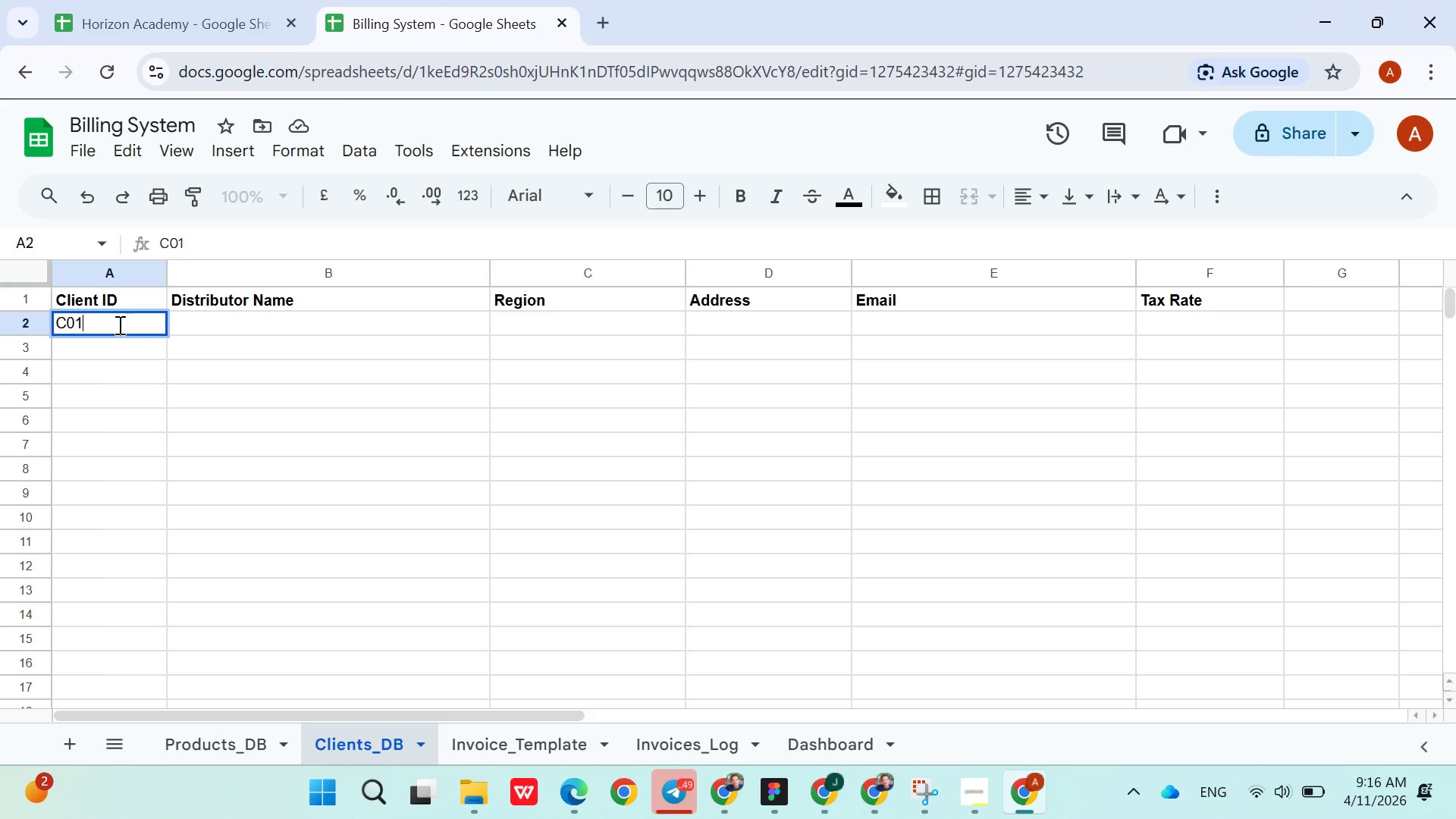 
left_click_drag(start_coordinate=[118, 325], to_coordinate=[199, 322])
 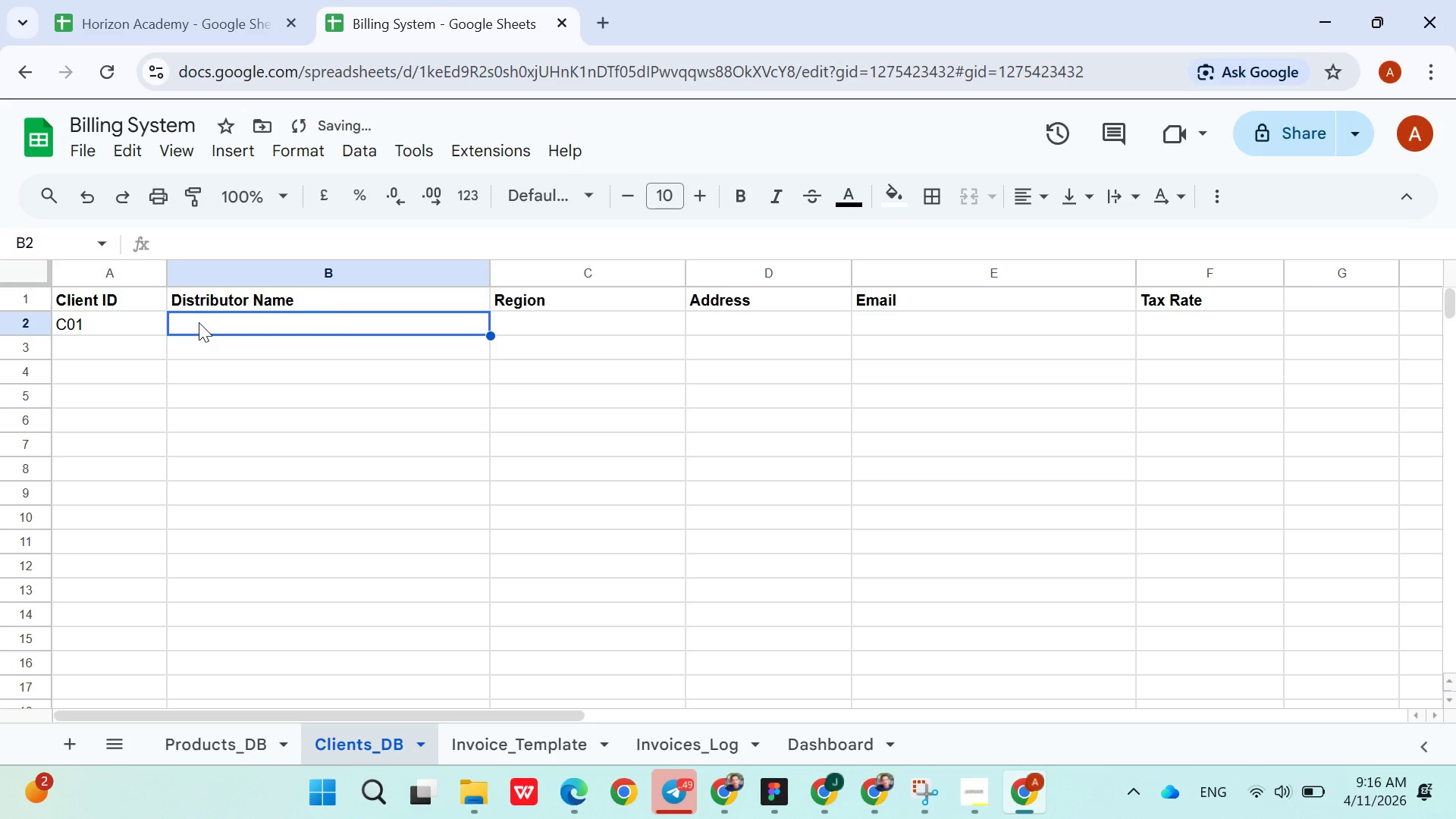 
left_click([199, 322])
 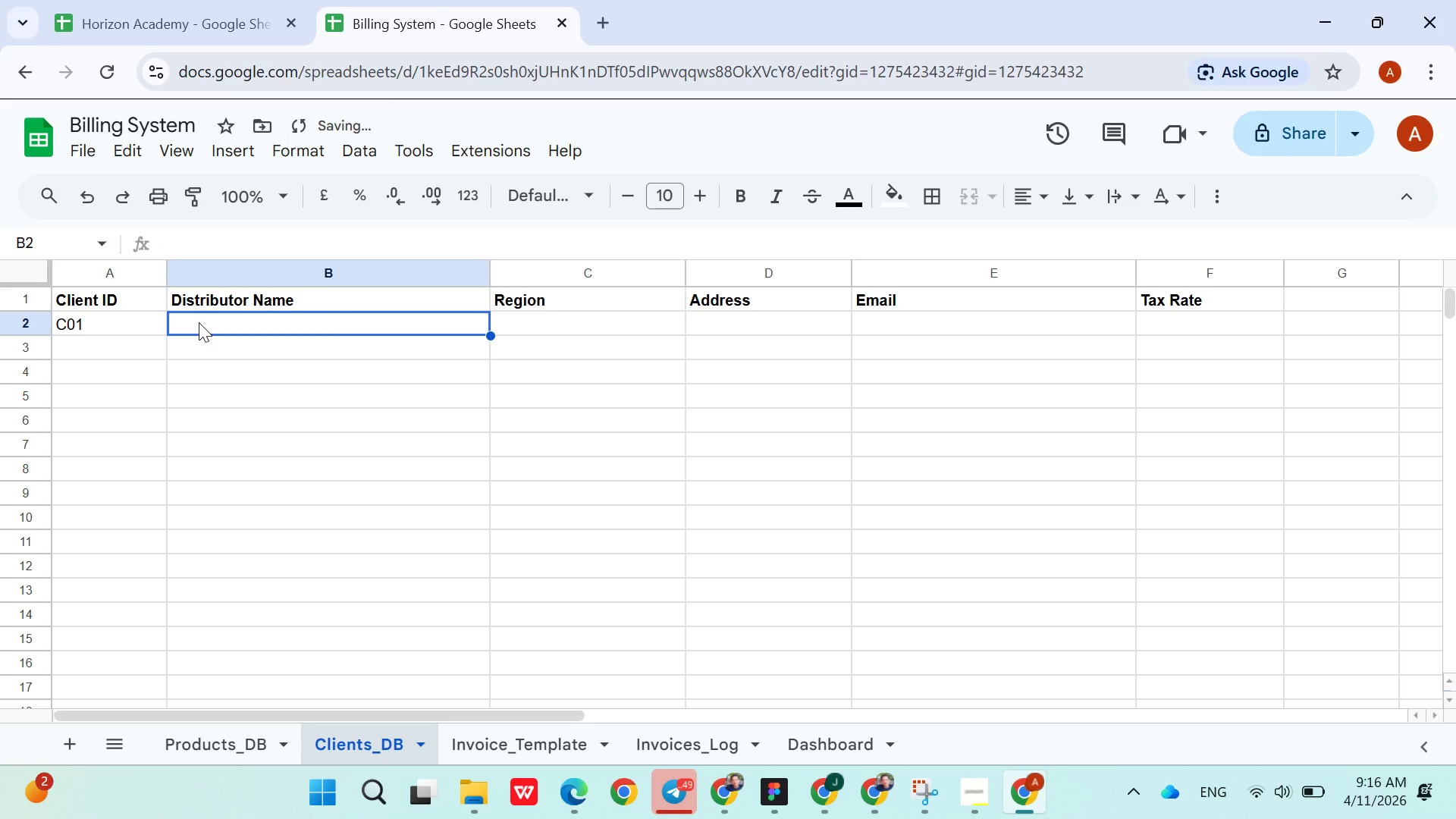 
type(Addis Wine Traders)
 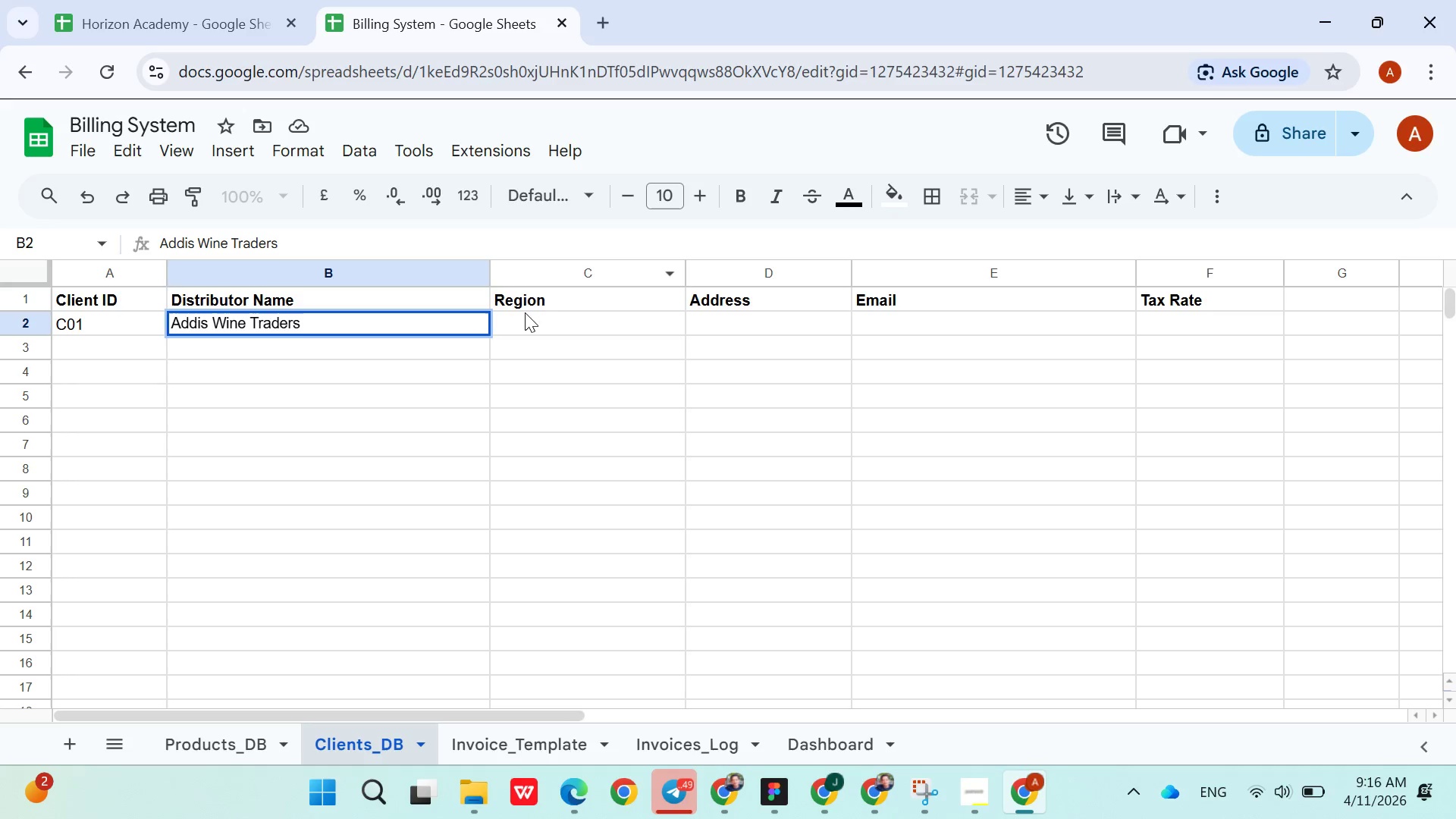 
left_click([525, 328])
 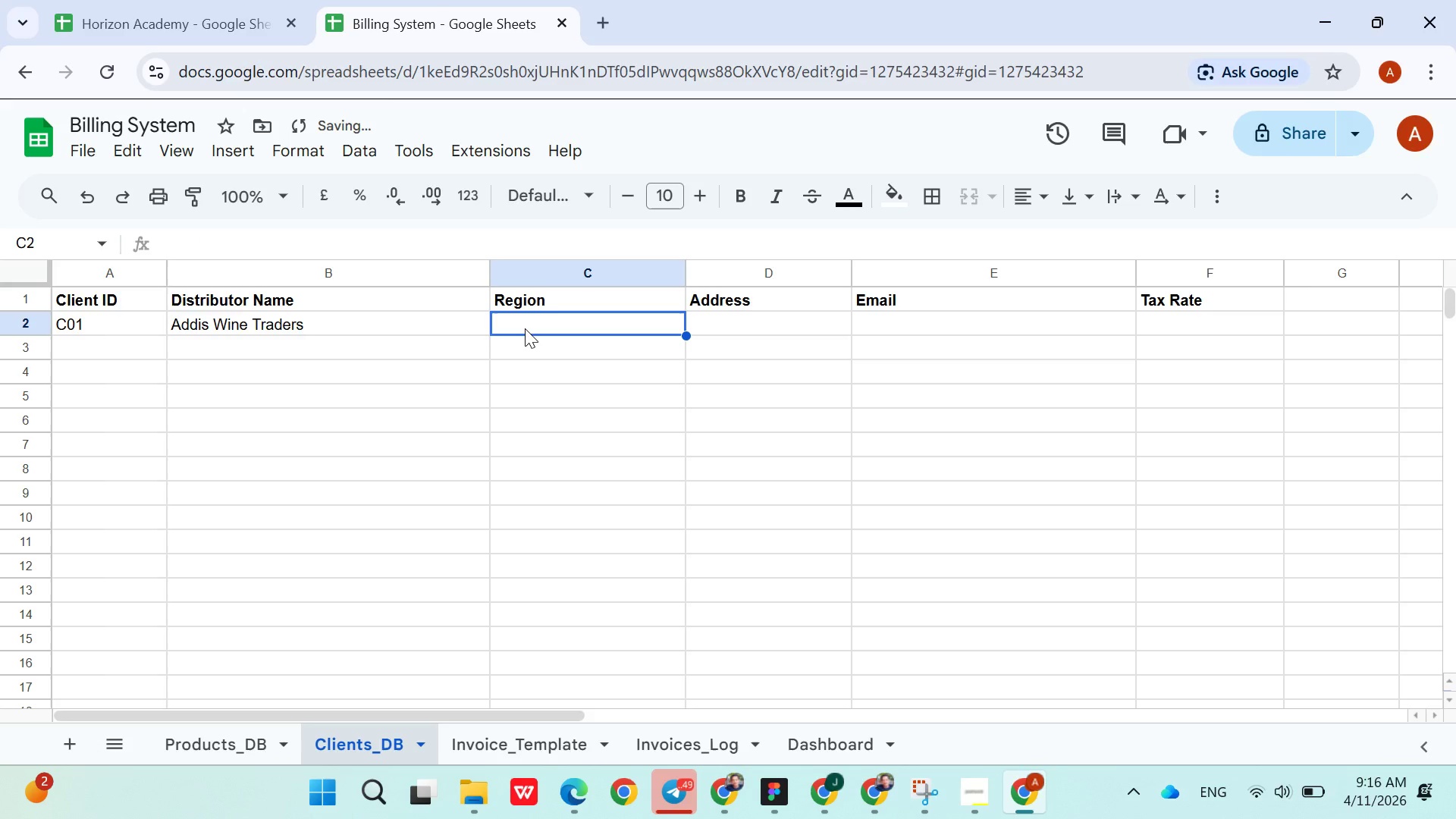 
left_click([525, 328])
 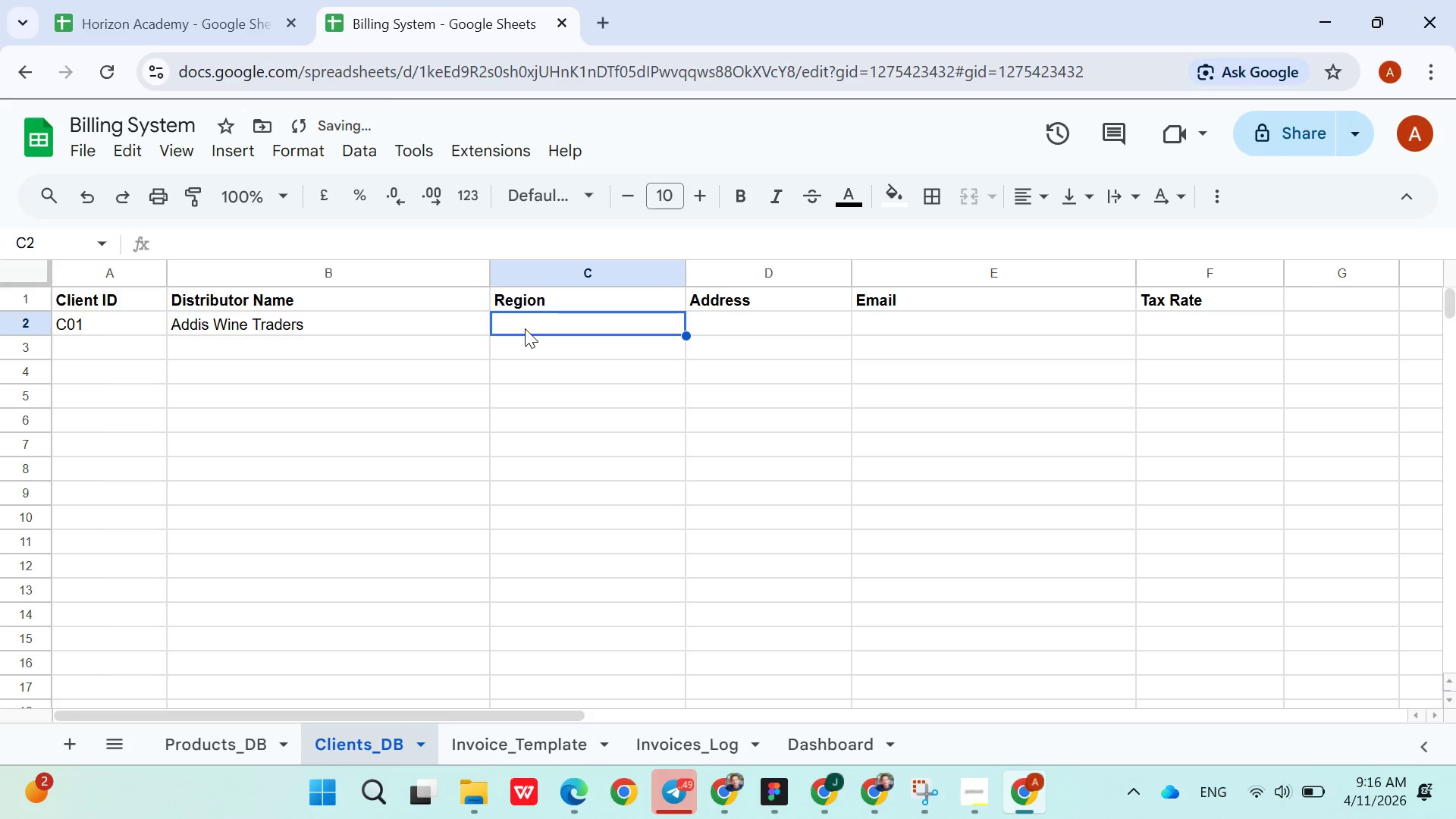 
left_click([525, 328])
 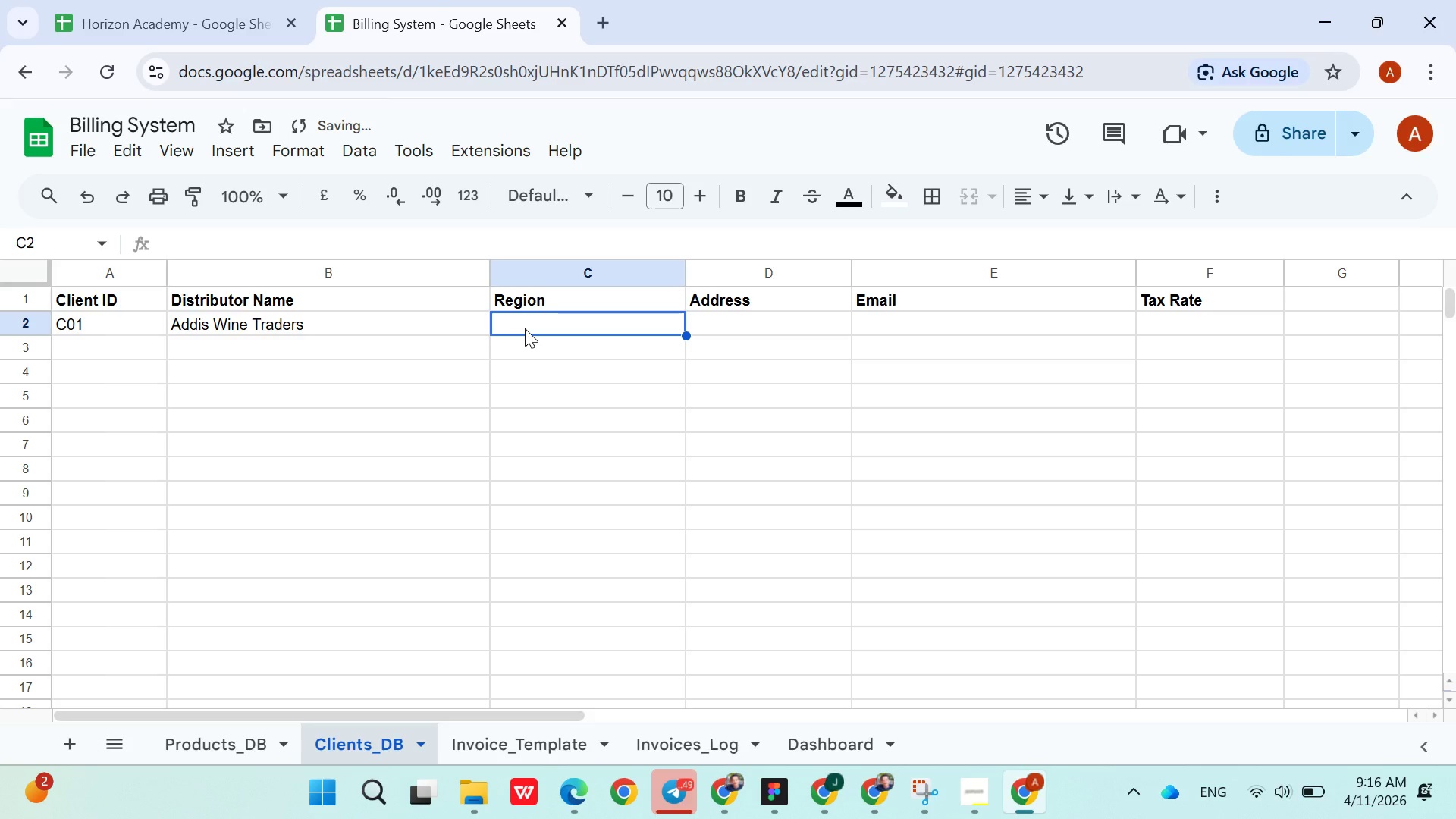 
key(Shift+ShiftLeft)
 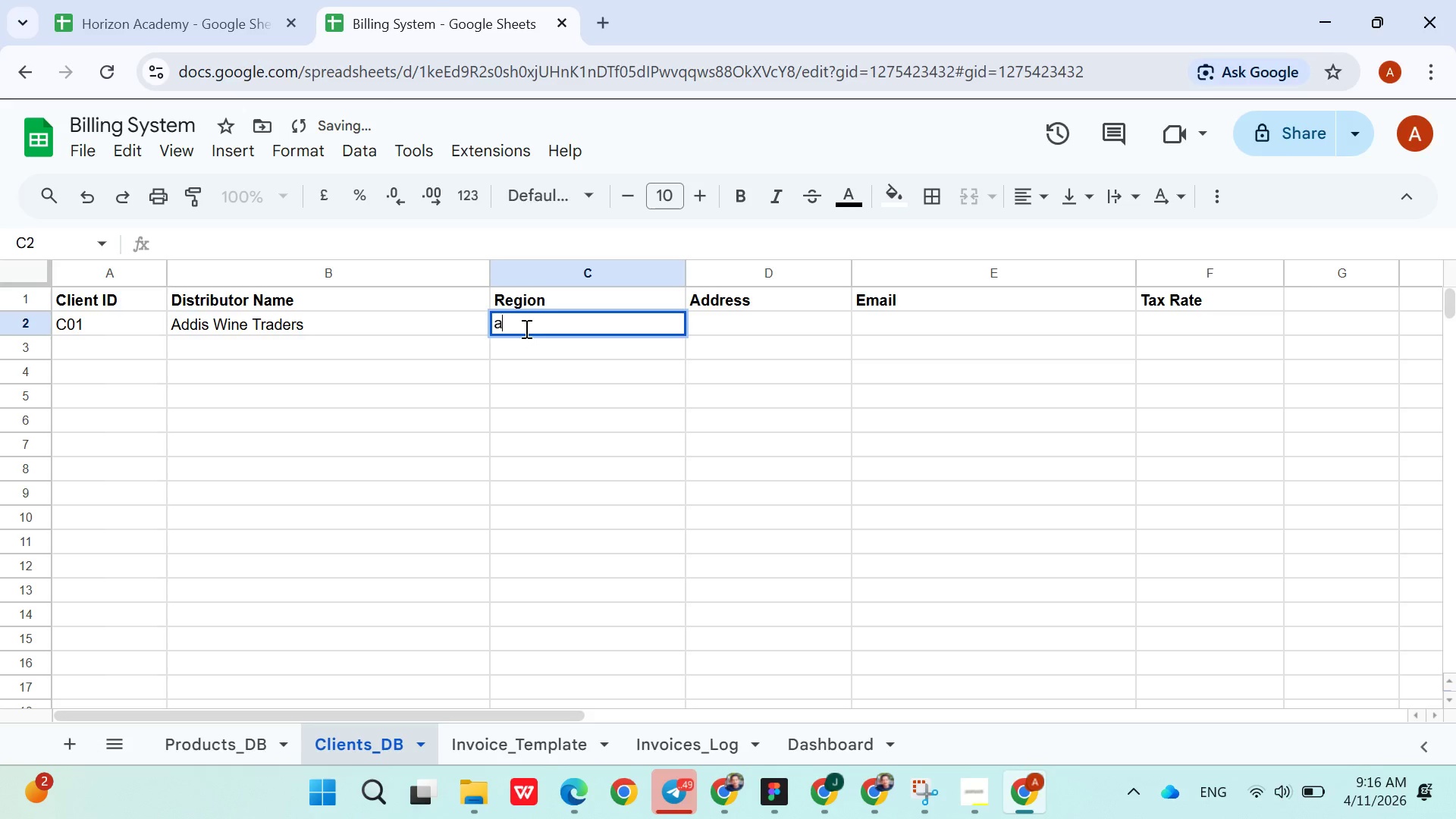 
key(A)
 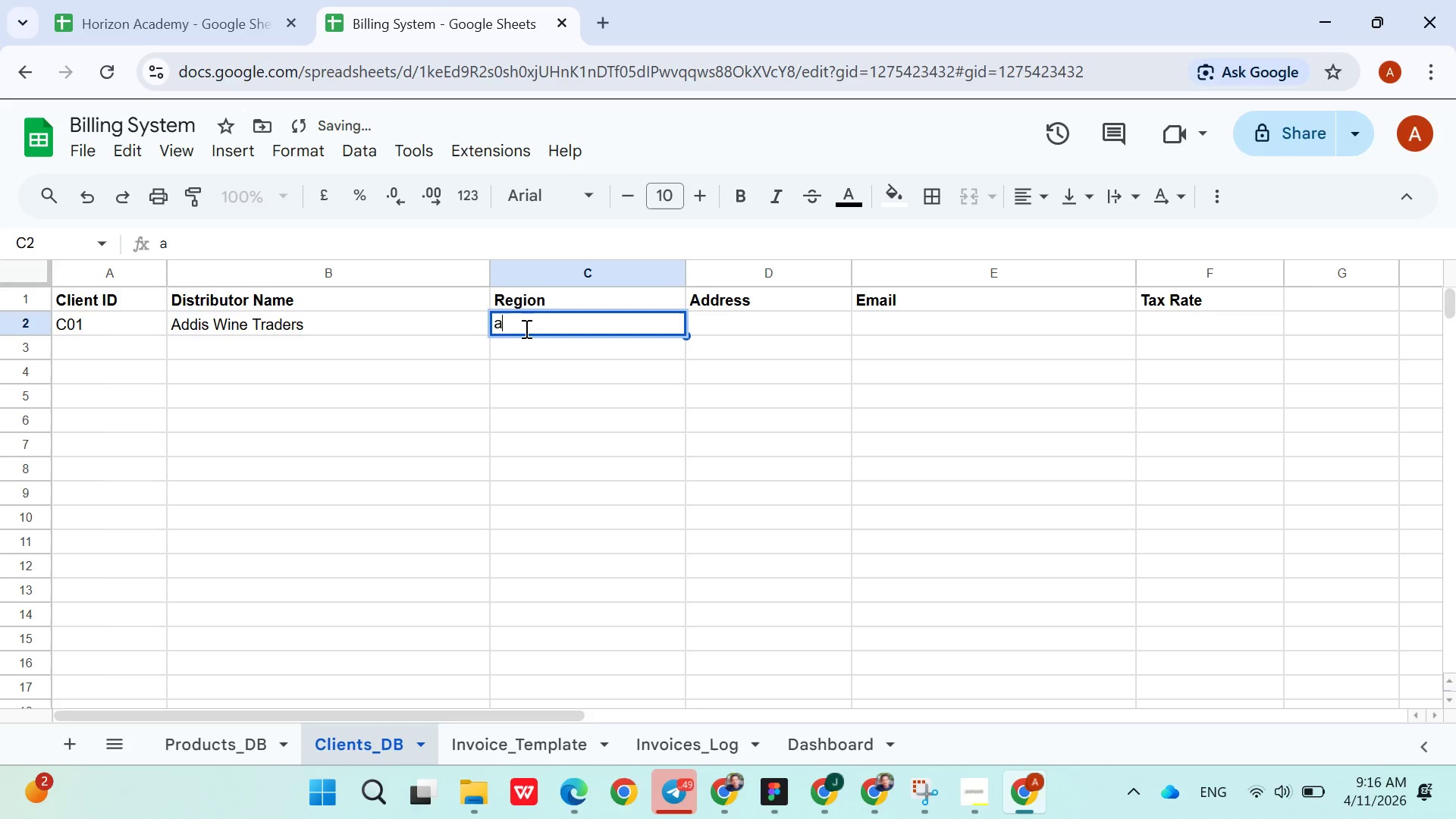 
double_click([525, 328])
 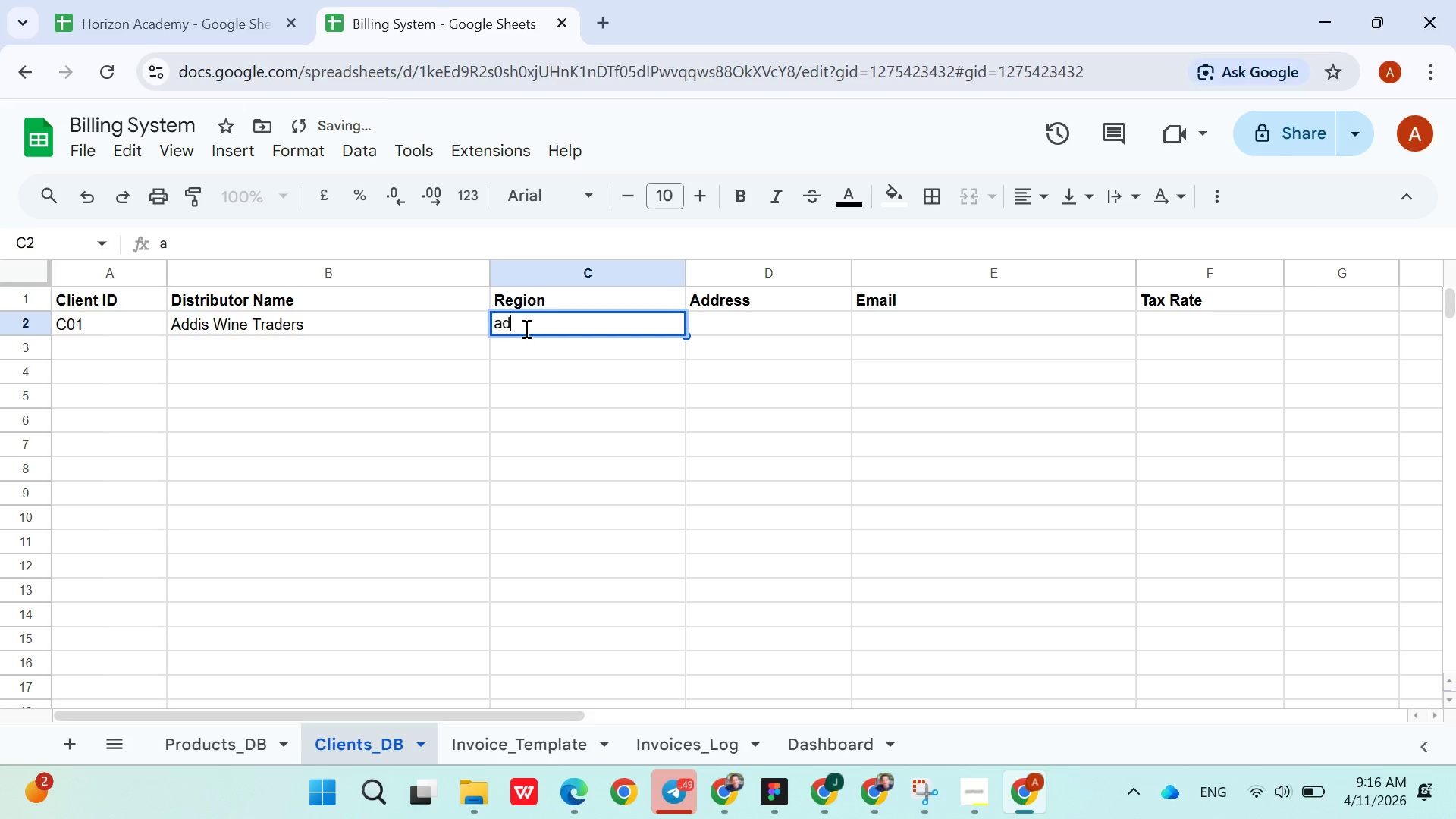 
type(ddis Abeba)
 